 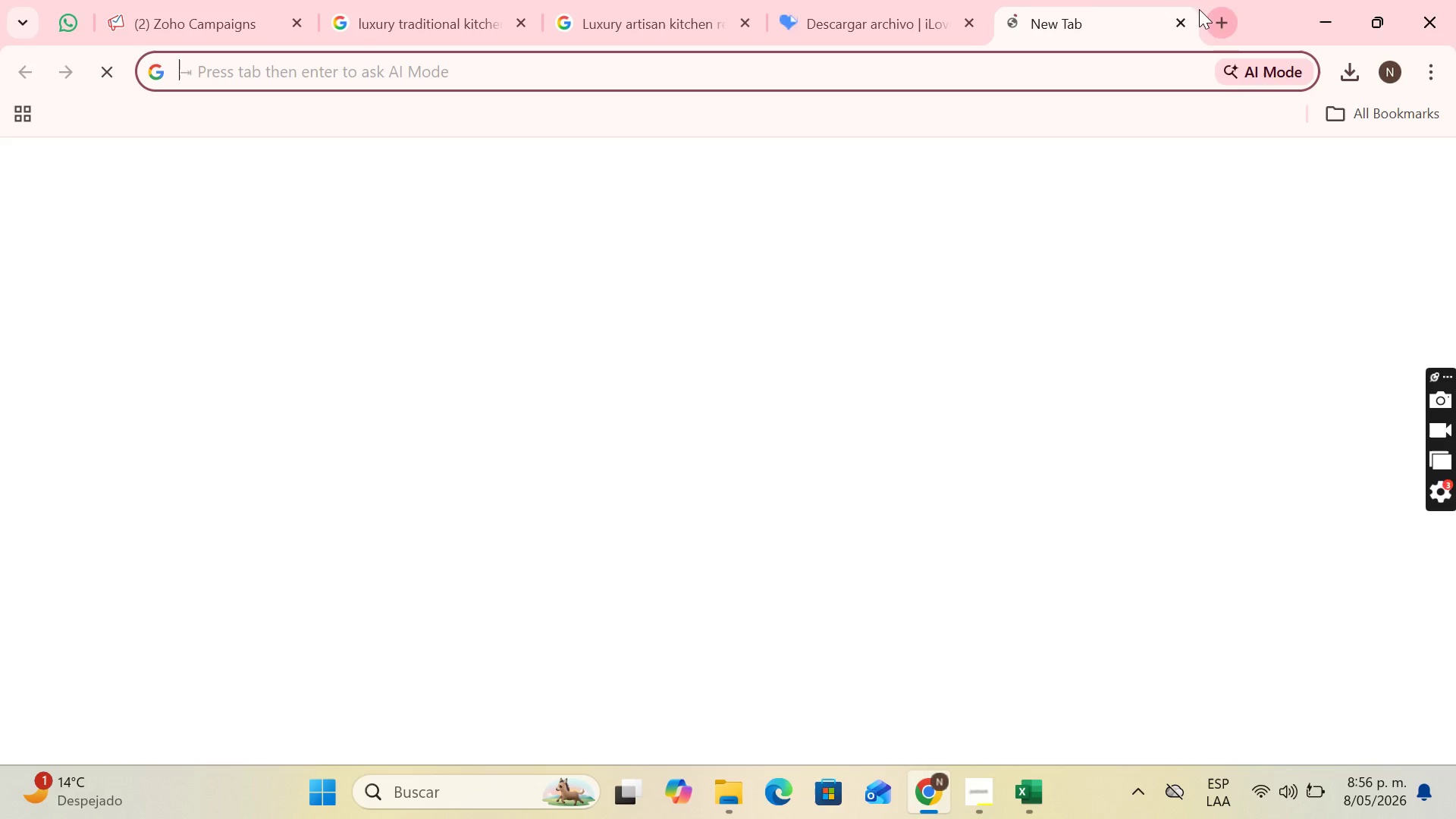 
left_click([1360, 169])
 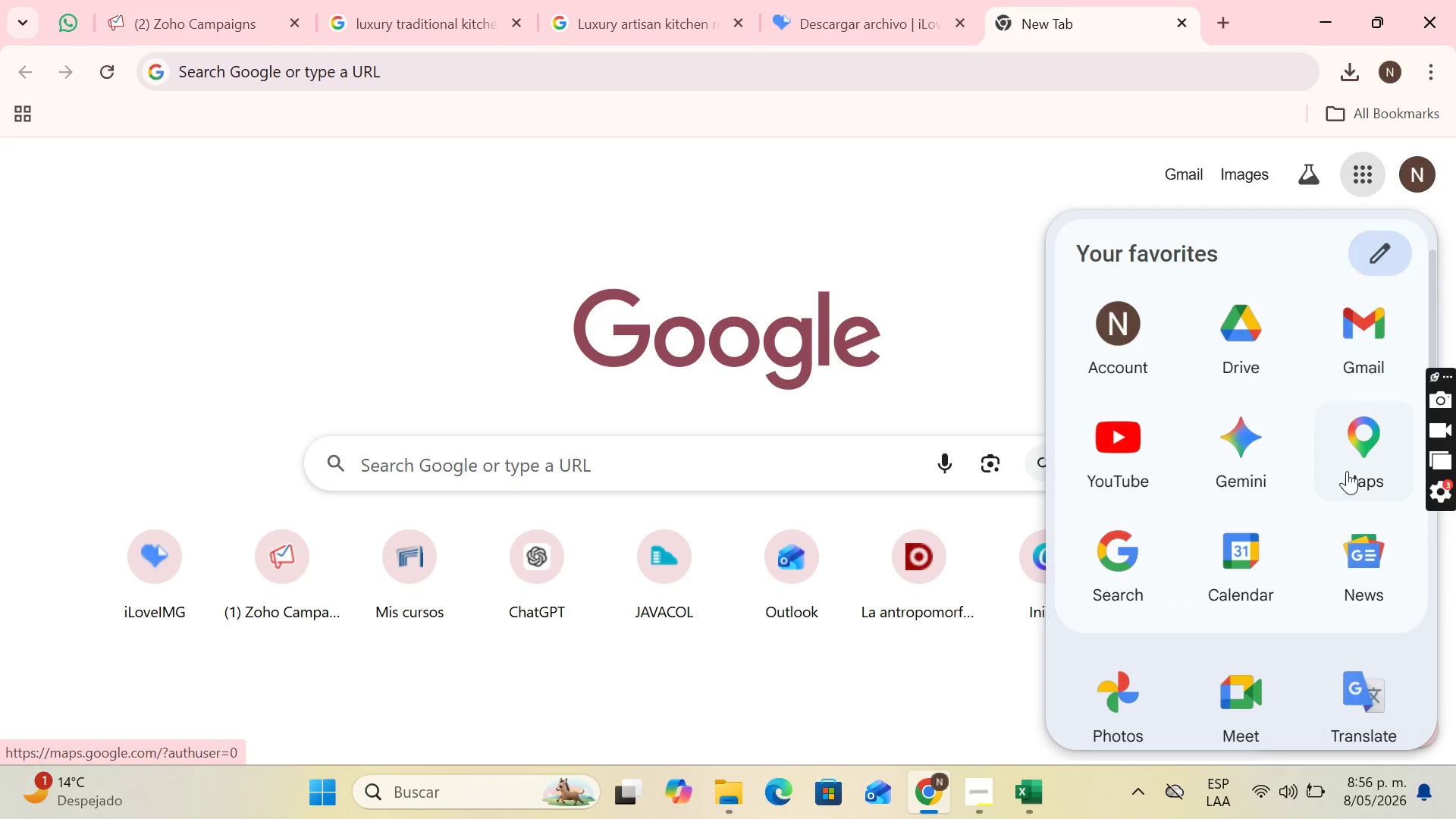 
scroll: coordinate [1346, 495], scroll_direction: down, amount: 2.0
 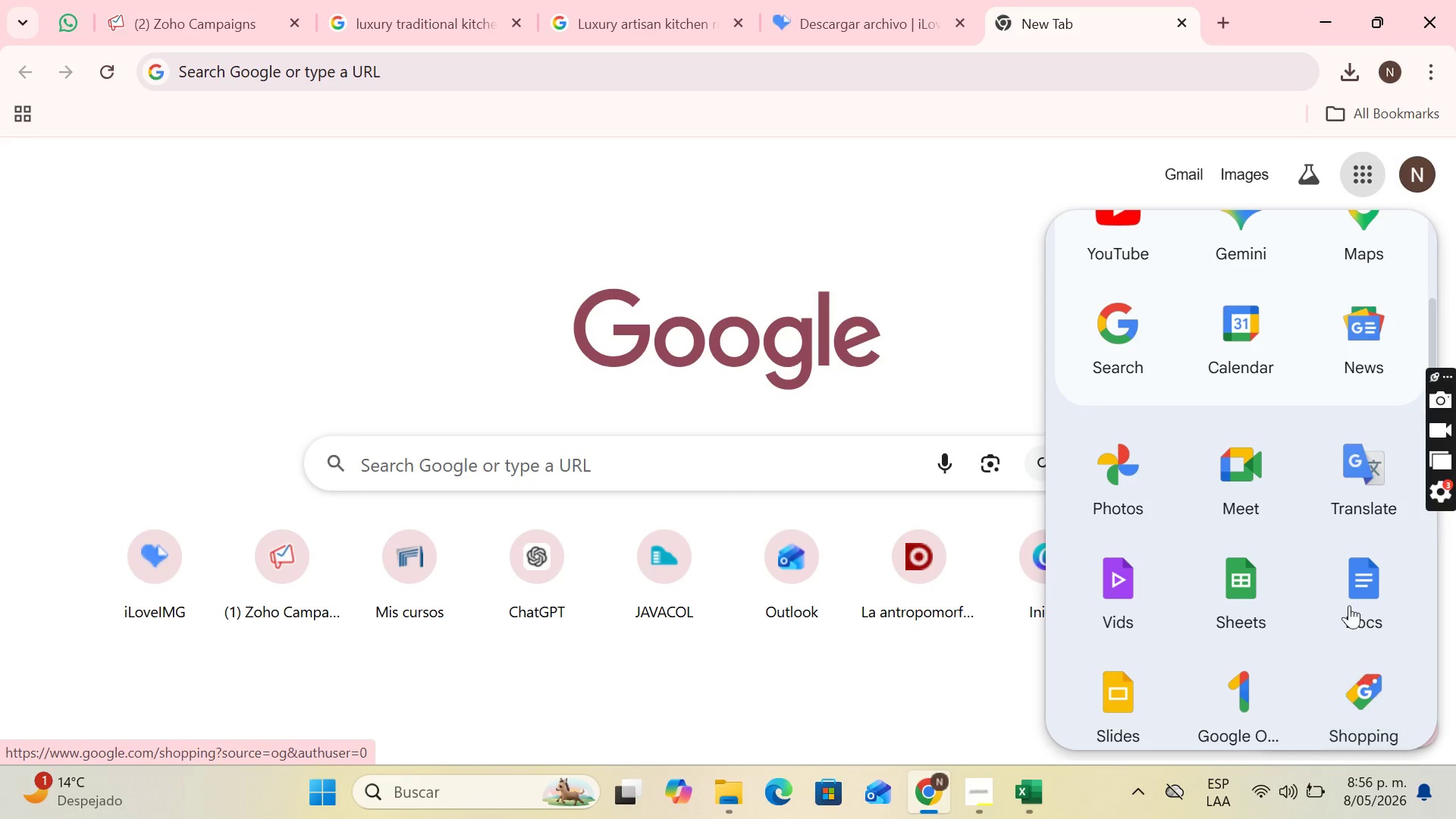 
left_click([1341, 568])
 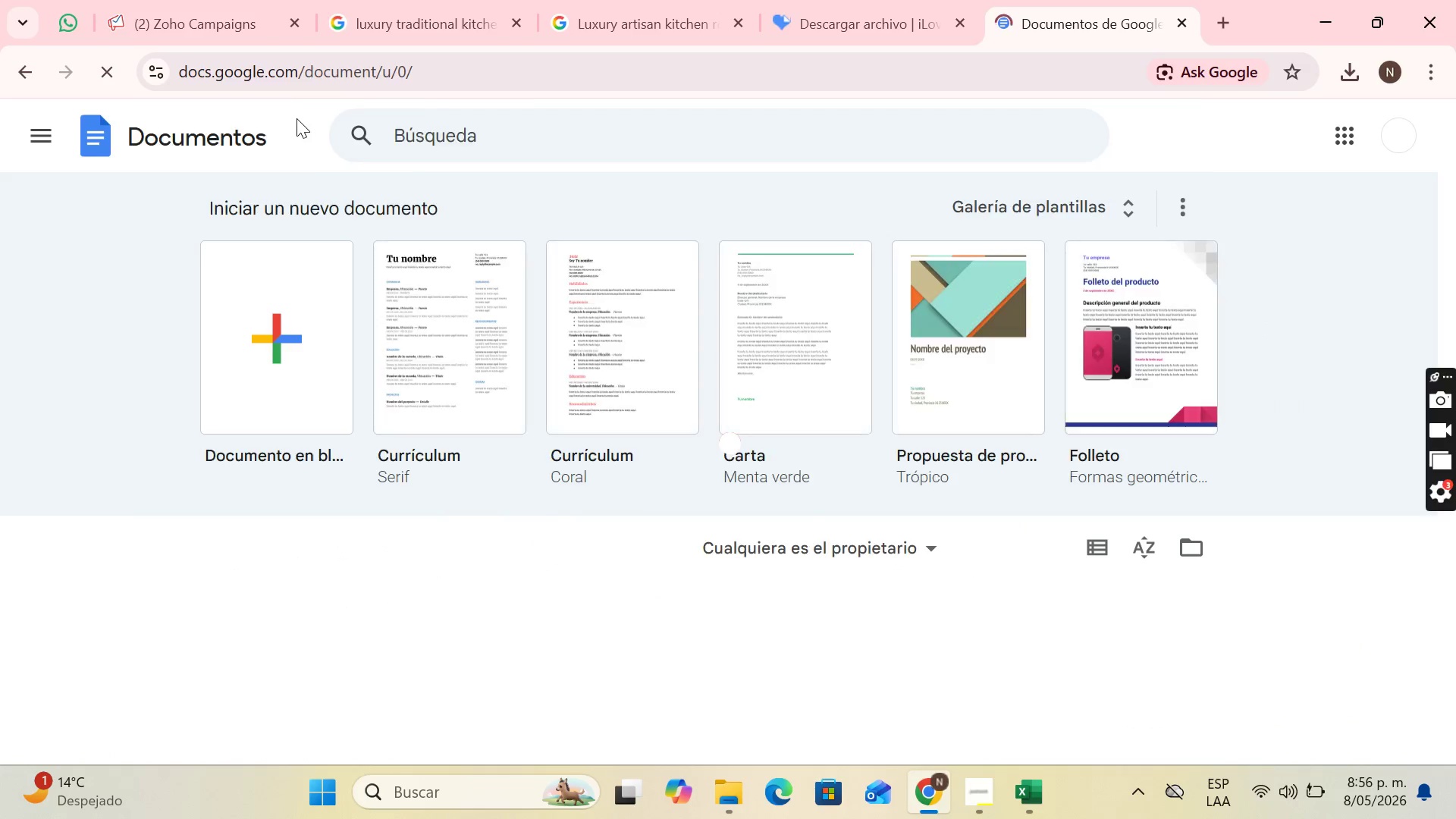 
left_click([297, 270])
 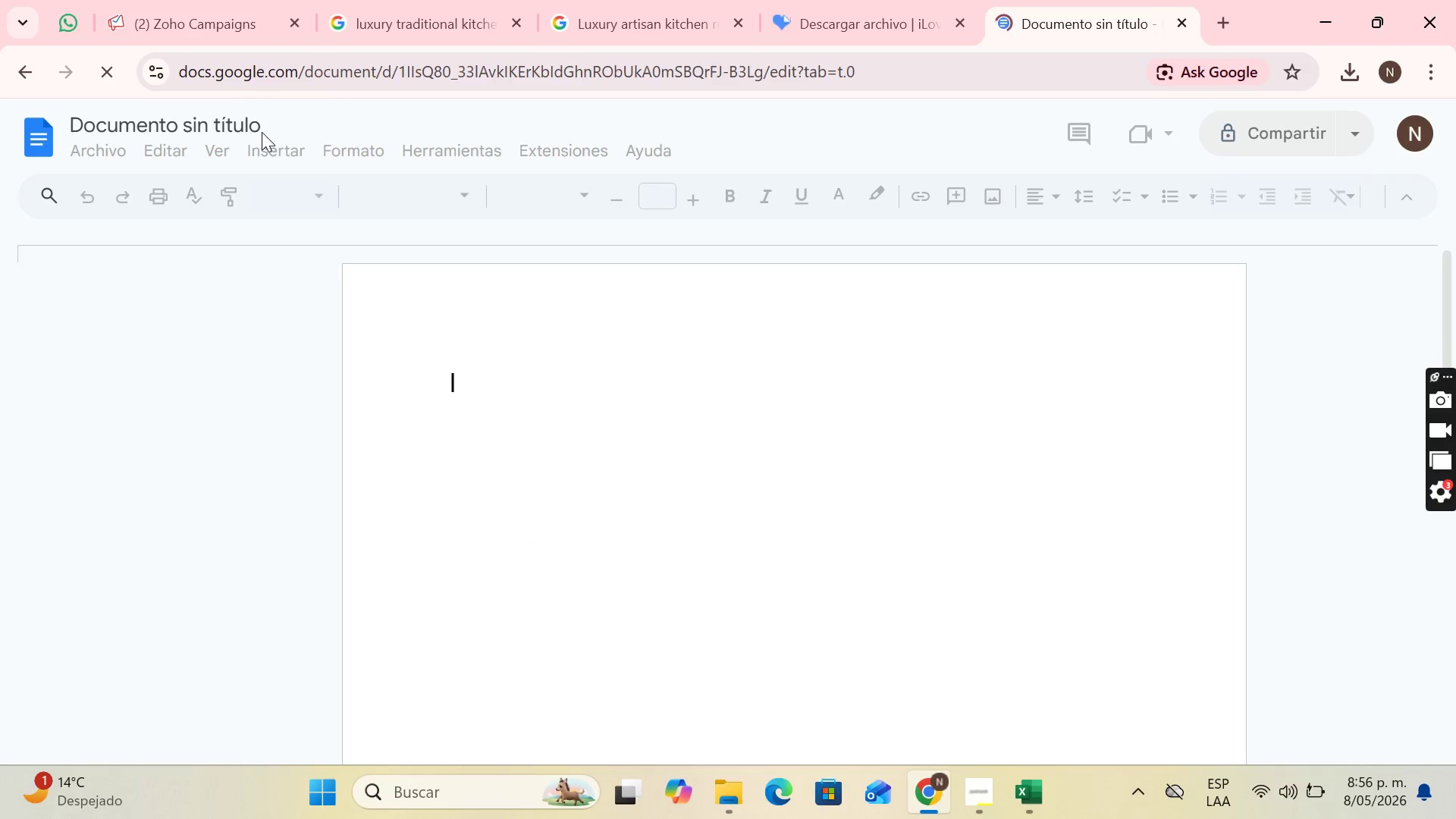 
left_click([250, 115])
 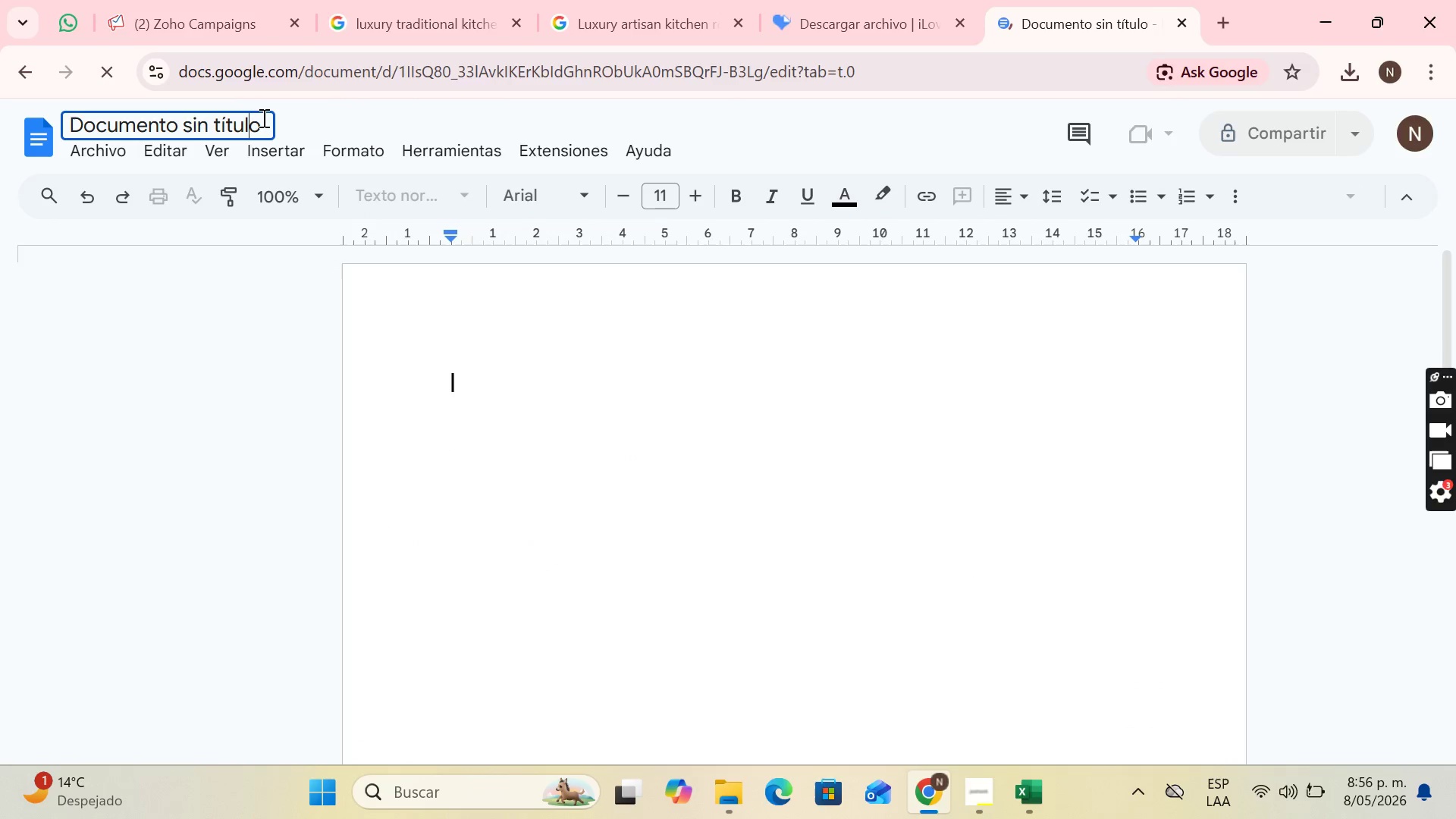 
left_click_drag(start_coordinate=[265, 118], to_coordinate=[81, 146])
 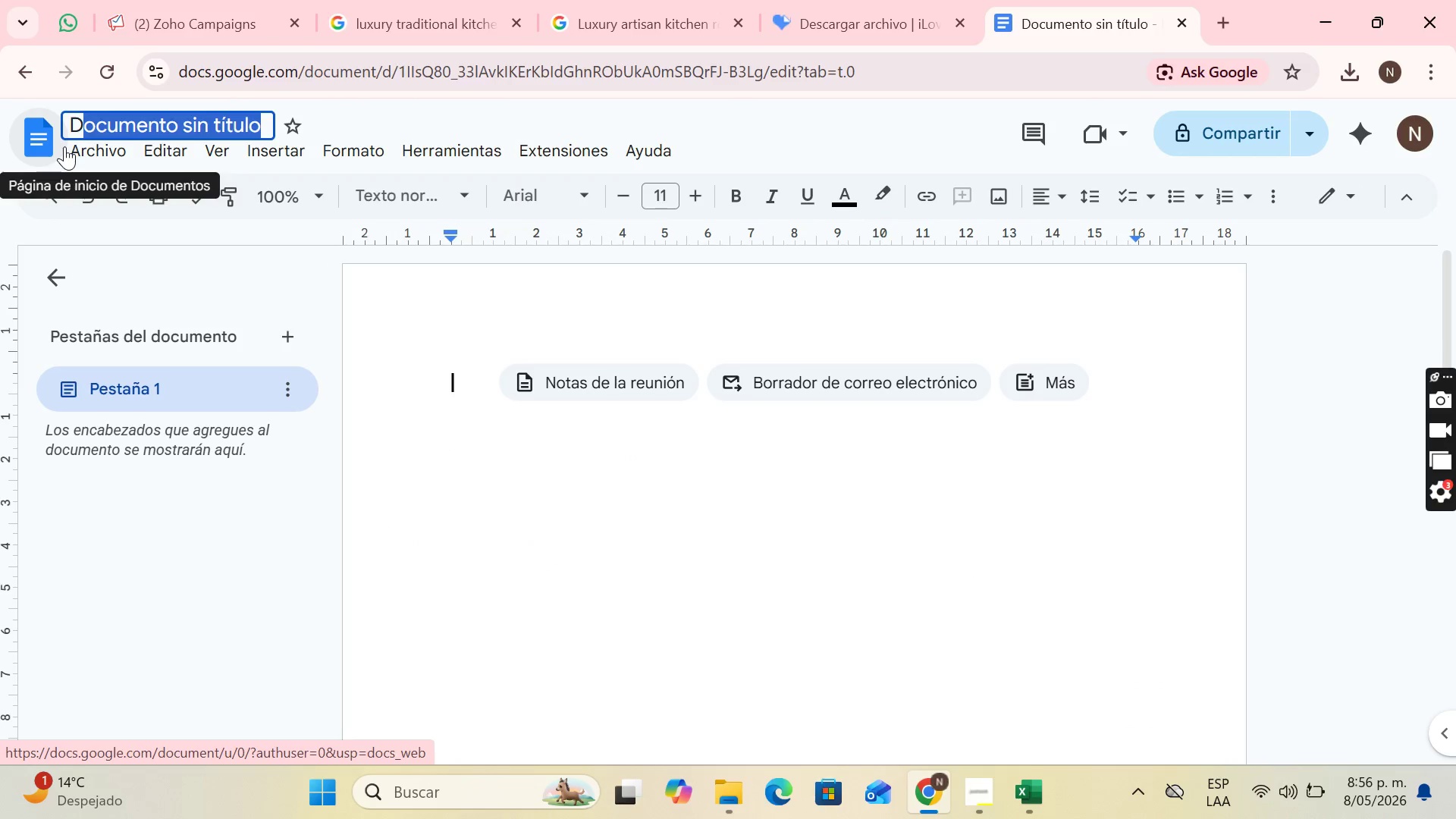 
key(Backspace)
key(Backspace)
type(Modern Artisan Templar)
key(Backspace)
type(te)
 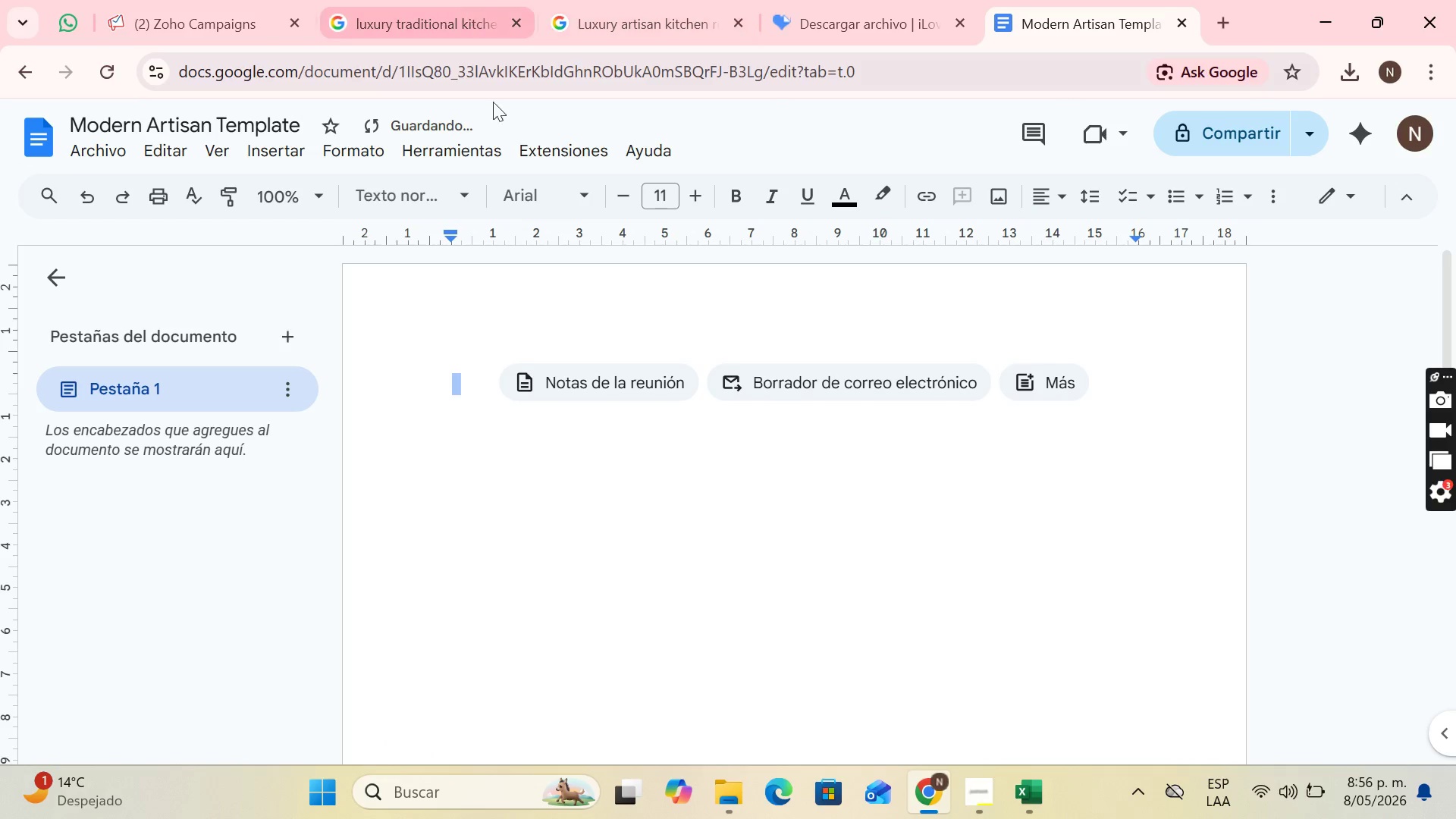 
left_click([469, 382])
 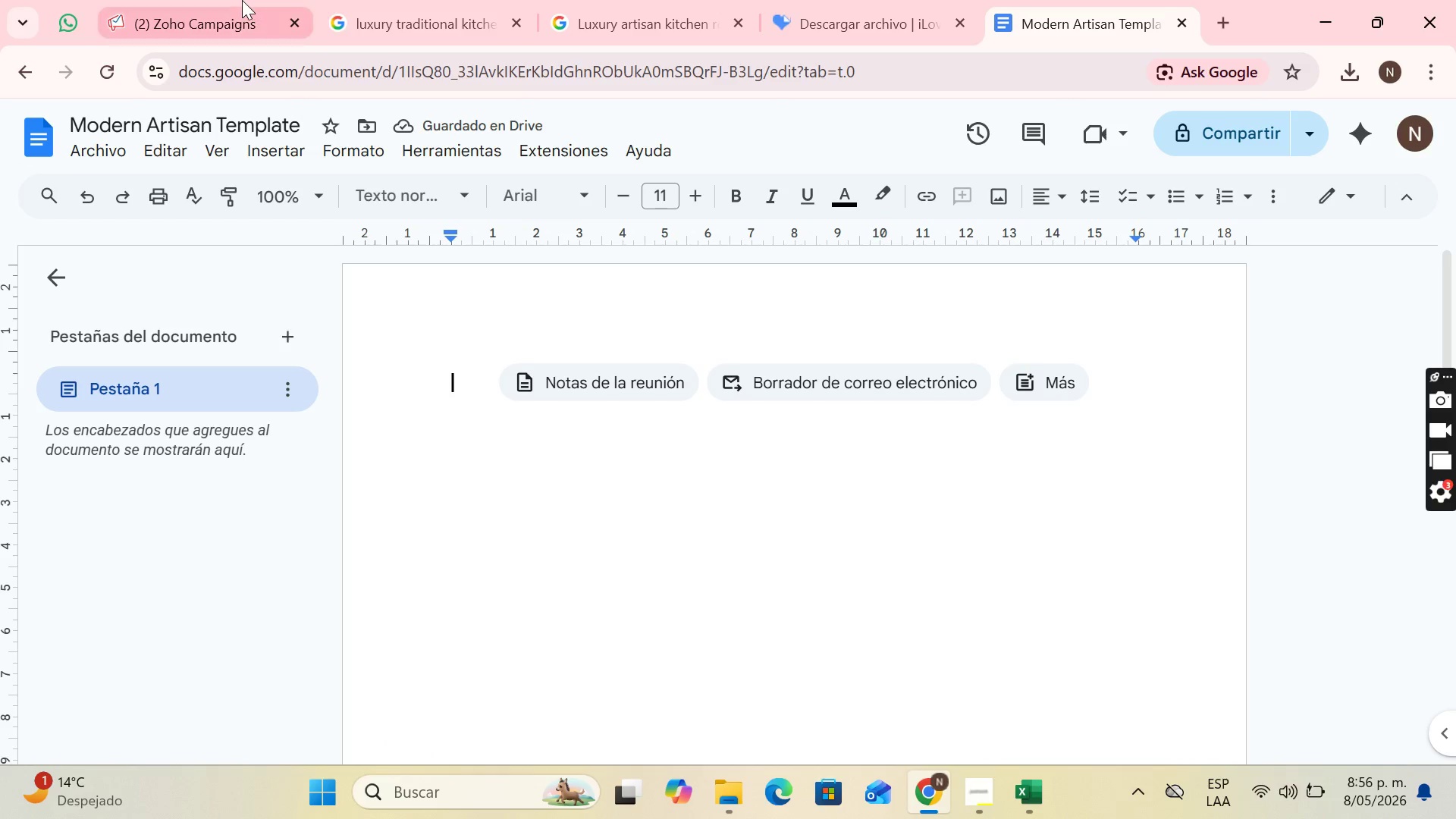 
left_click([242, 0])
 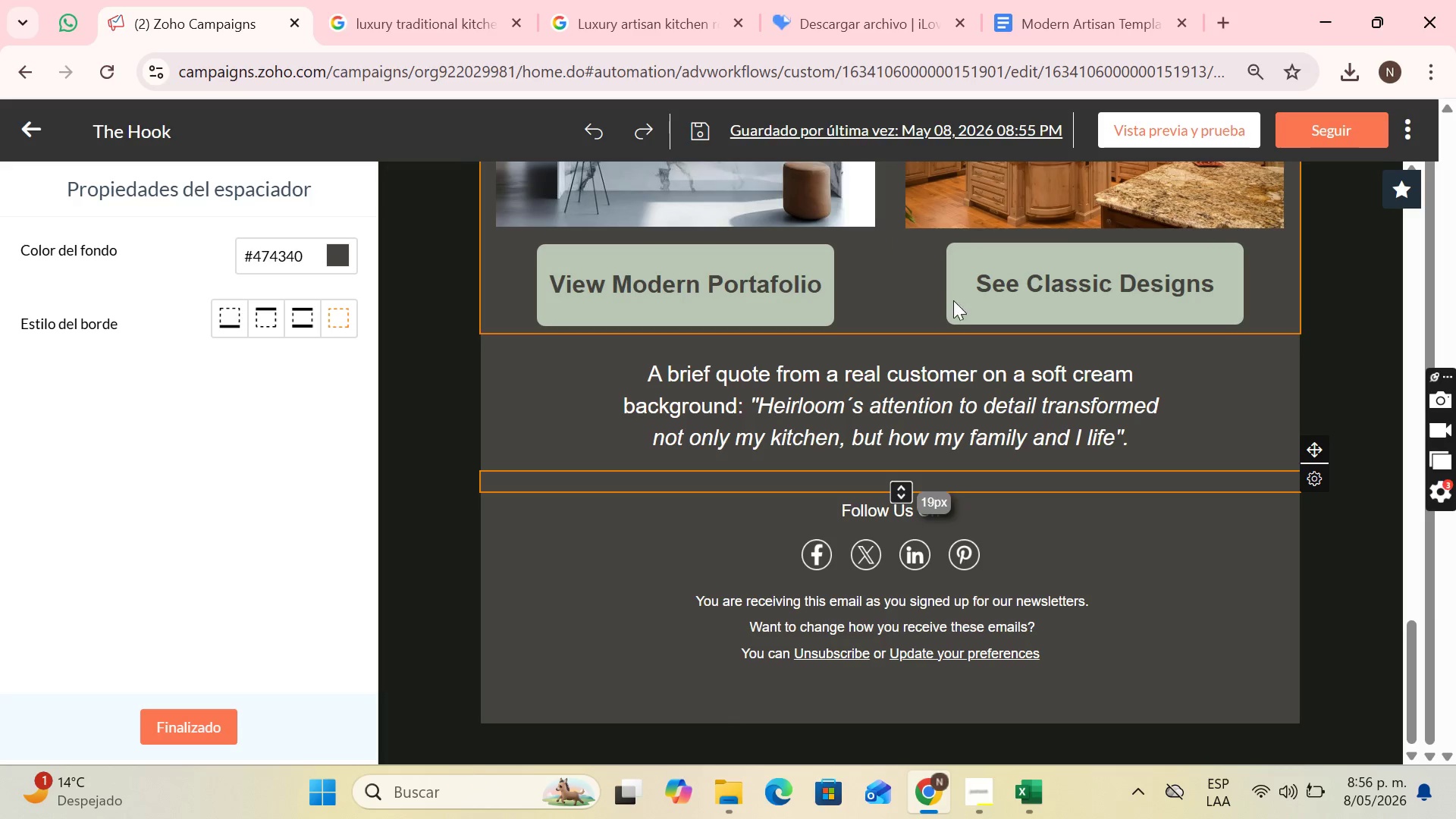 
scroll: coordinate [1196, 401], scroll_direction: up, amount: 19.0
 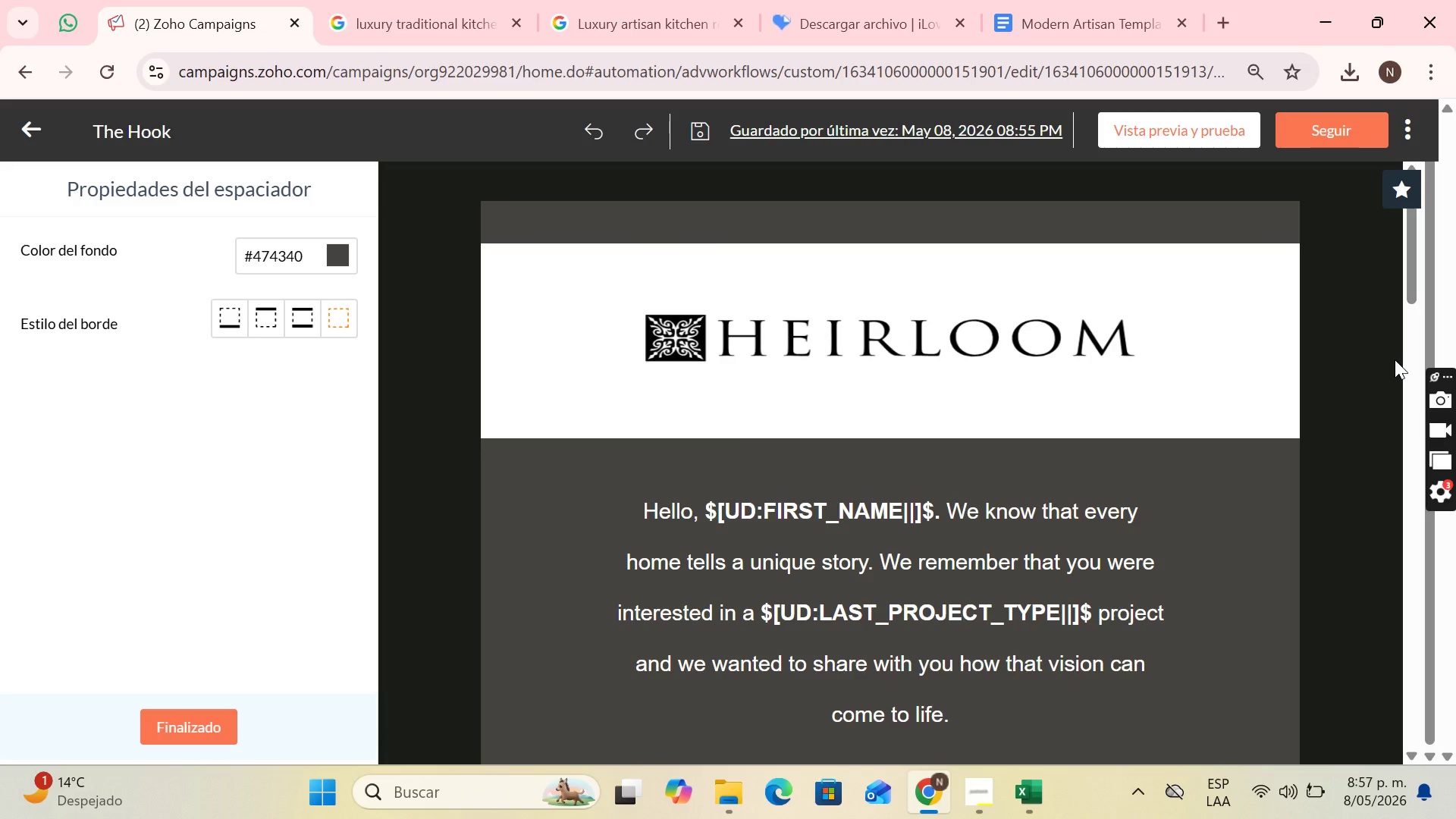 
wait(10.06)
 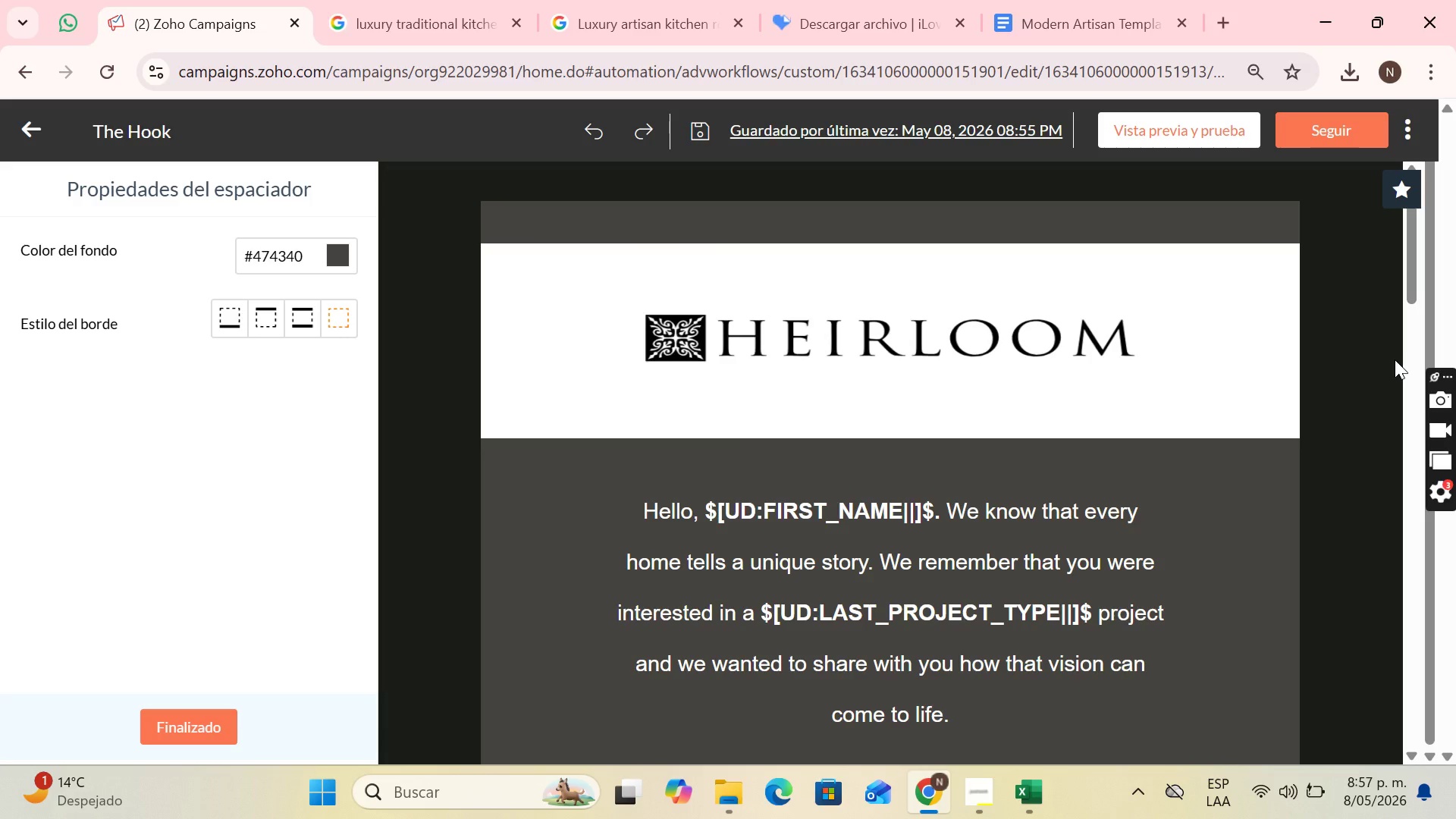 
key(PrintScreen)
 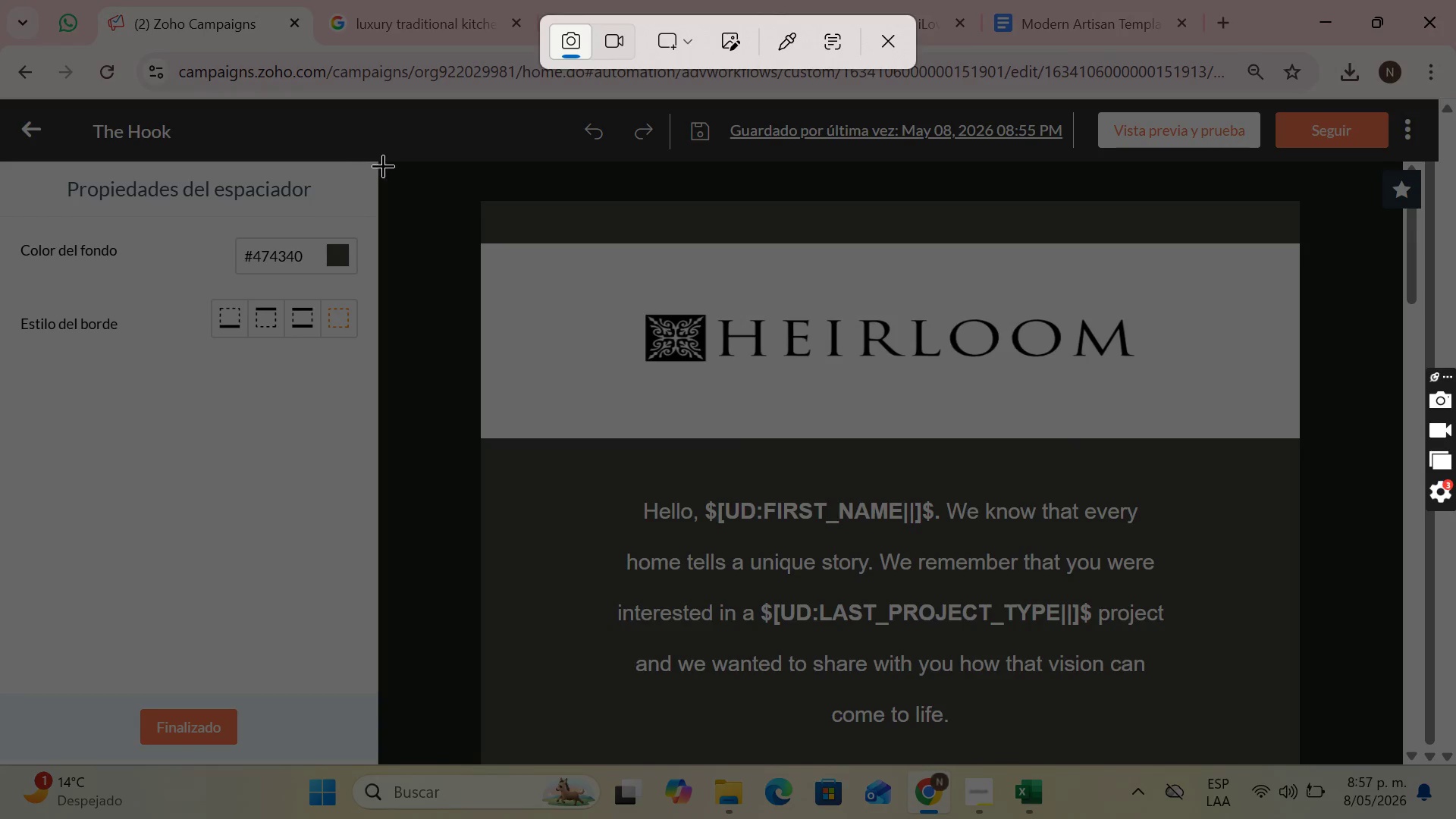 
left_click_drag(start_coordinate=[386, 161], to_coordinate=[1398, 763])
 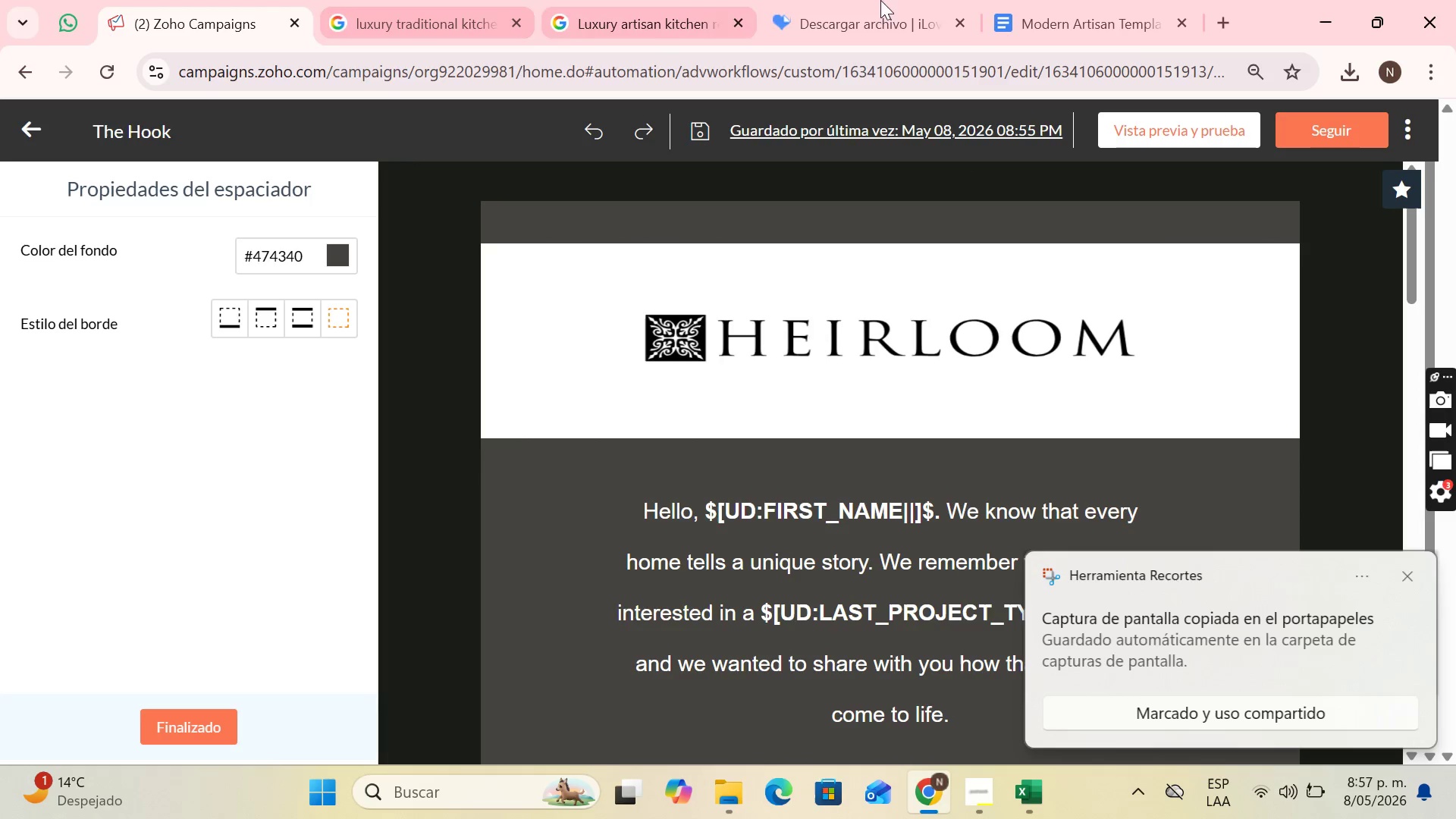 
left_click([1134, 0])
 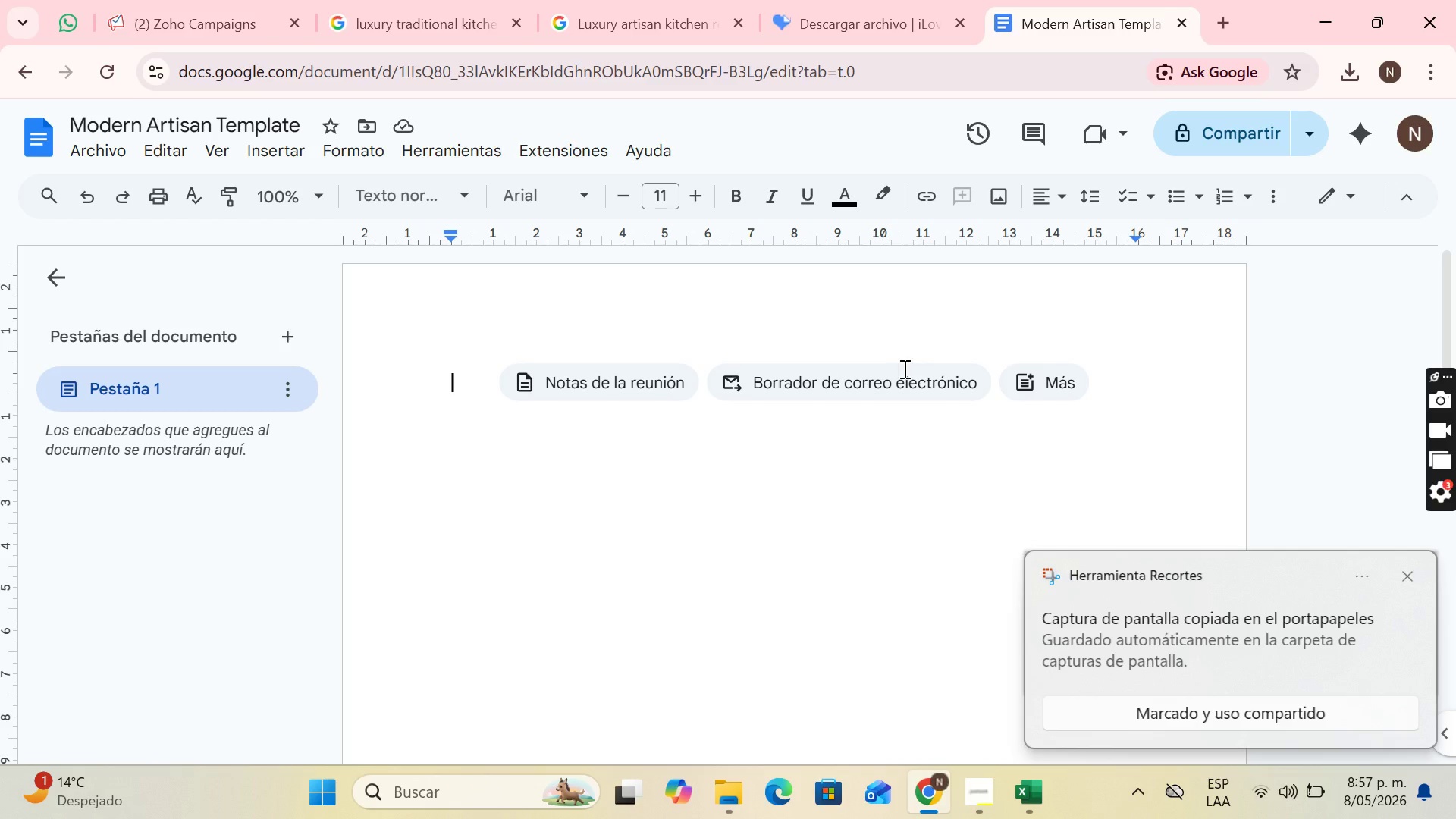 
hold_key(key=ControlLeft, duration=0.36)
 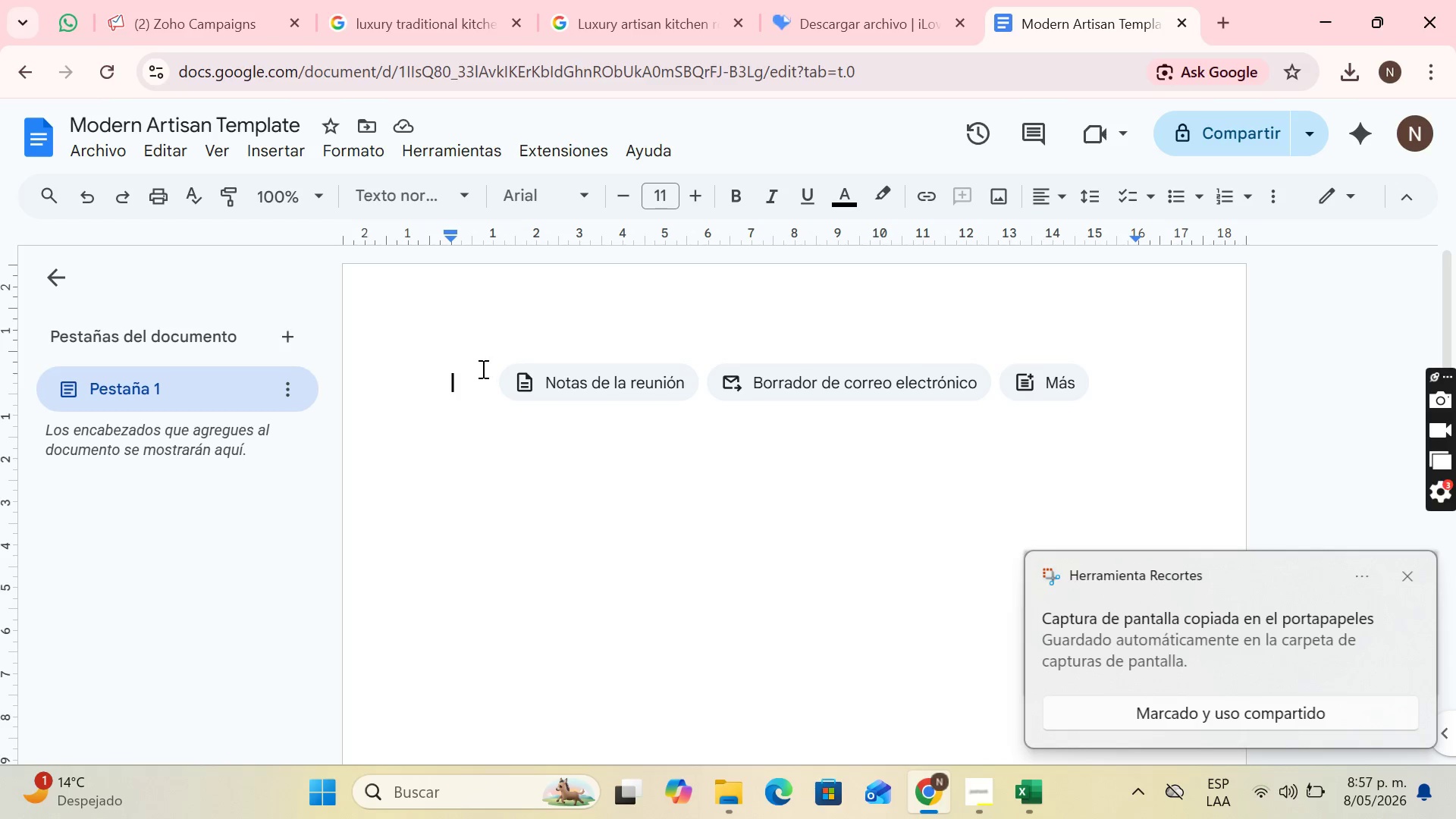 
left_click([482, 369])
 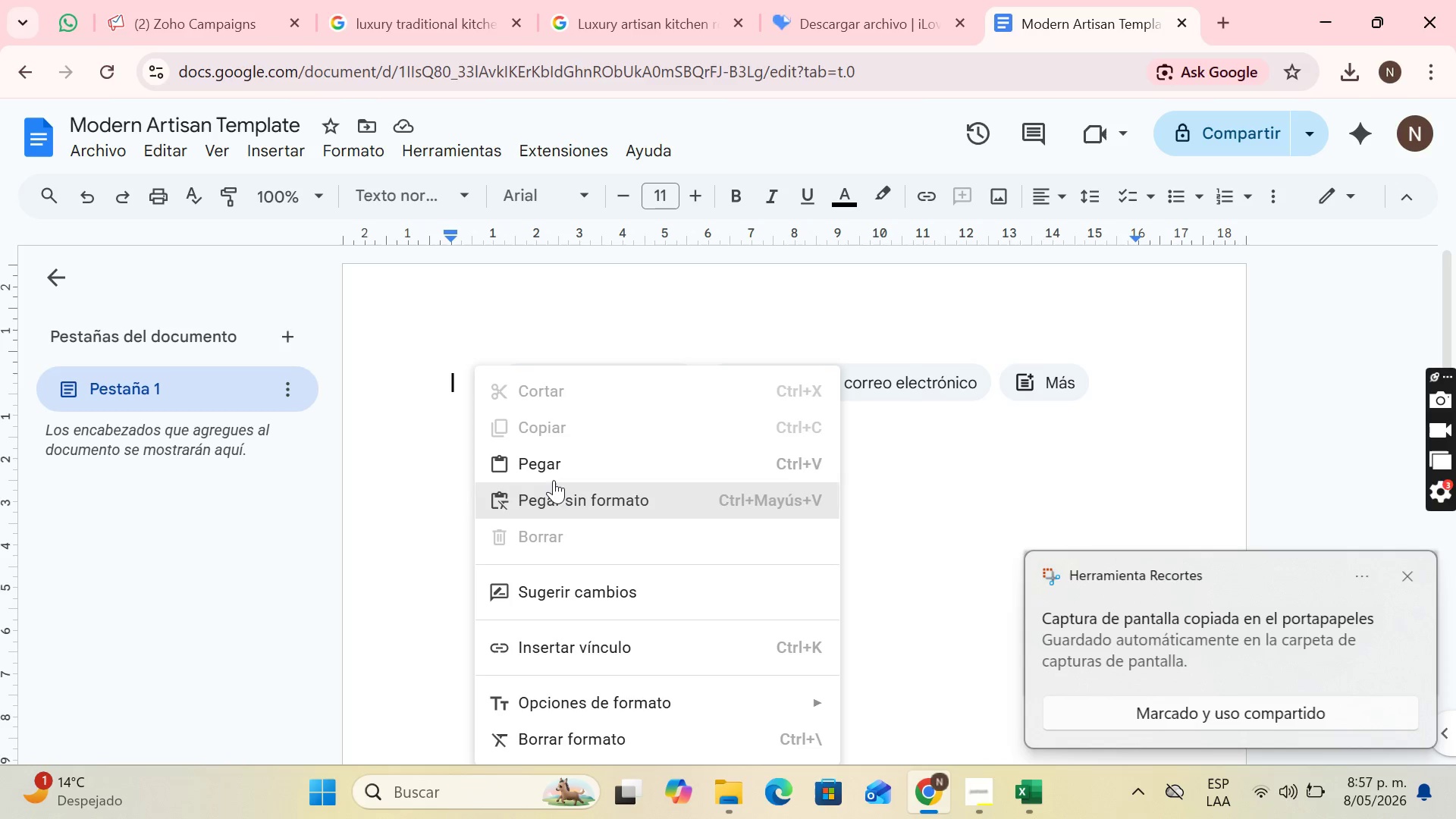 
left_click([554, 469])
 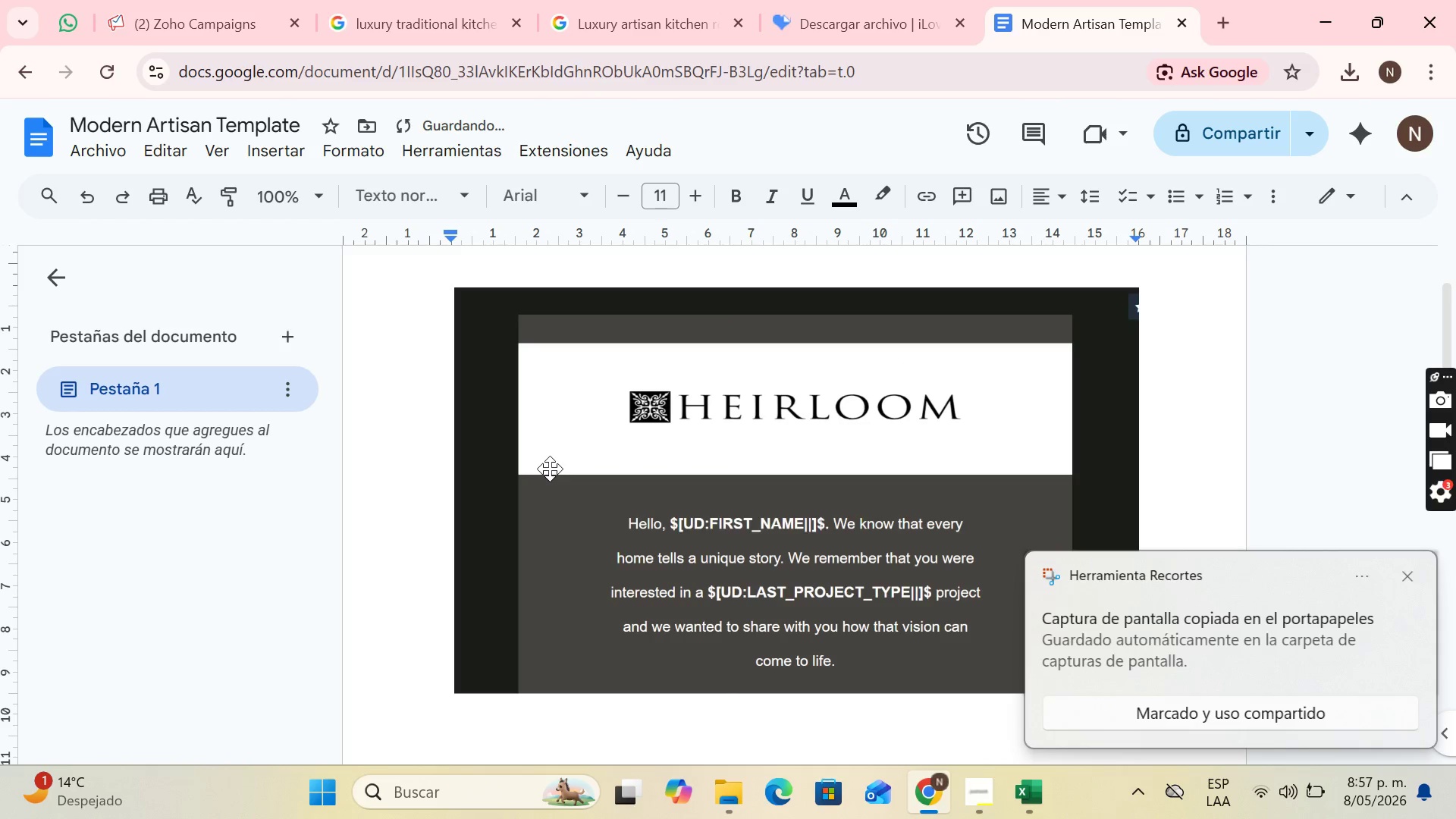 
key(Enter)
 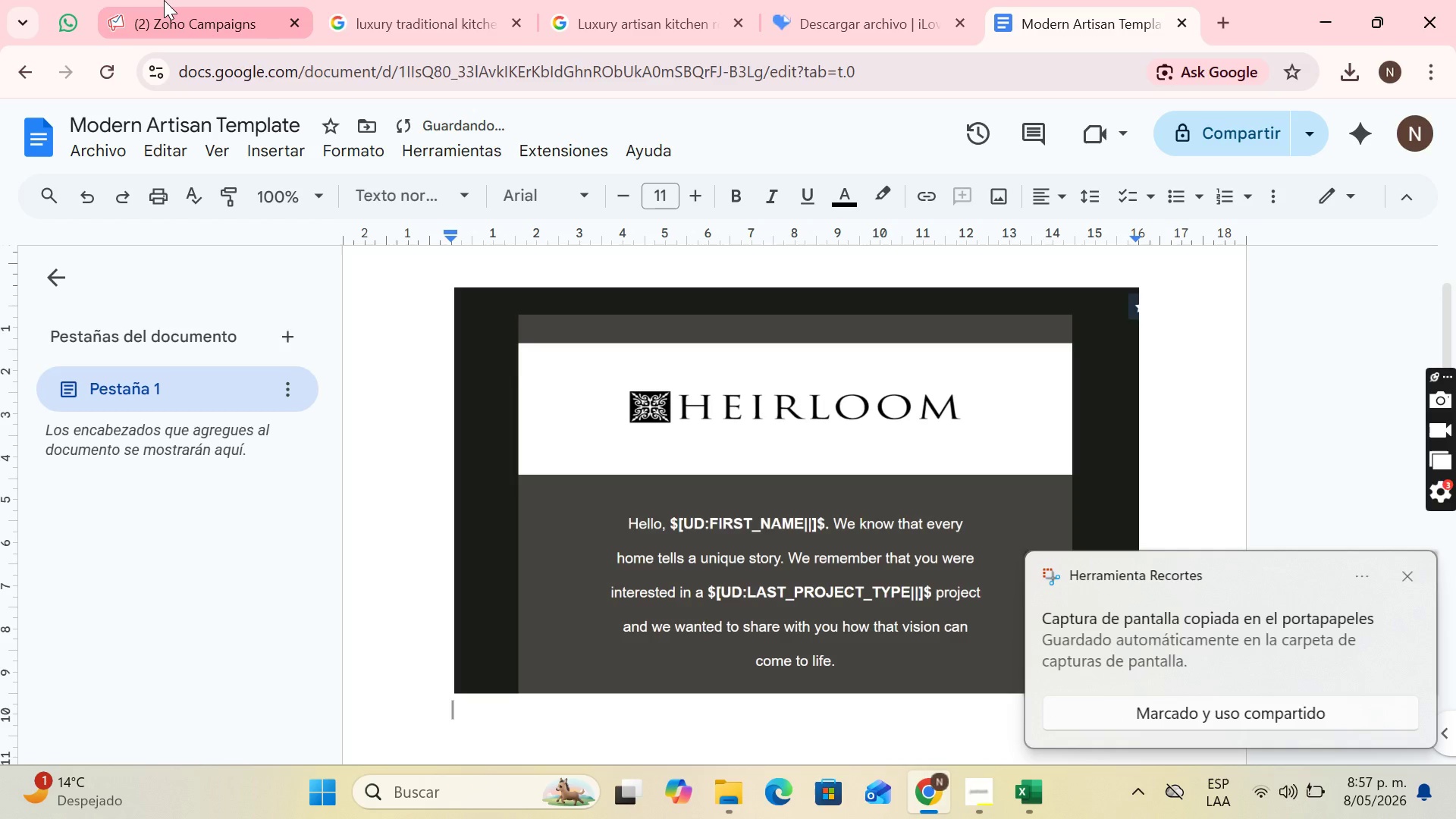 
left_click([164, 0])
 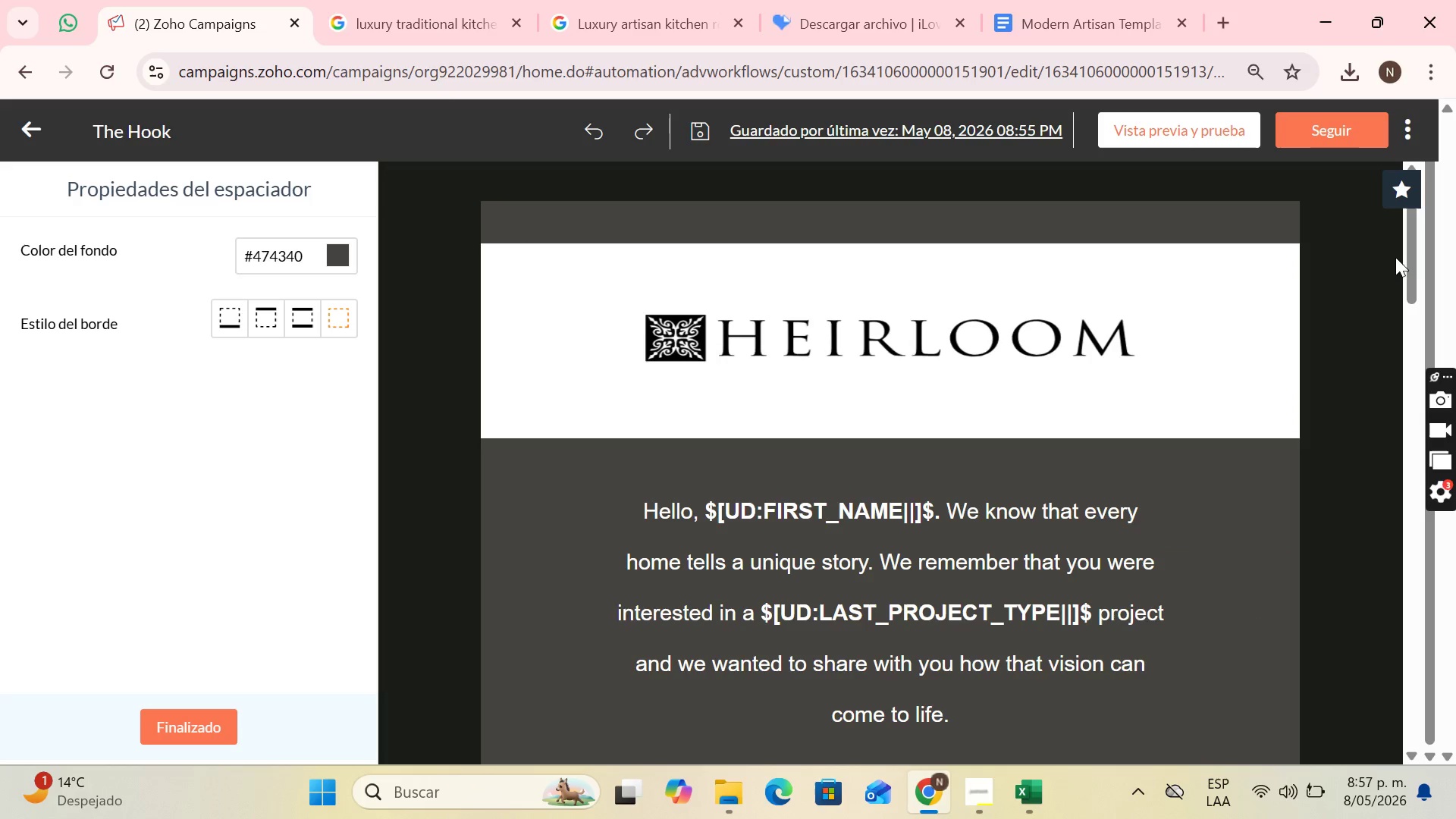 
left_click_drag(start_coordinate=[1405, 260], to_coordinate=[1445, 387])
 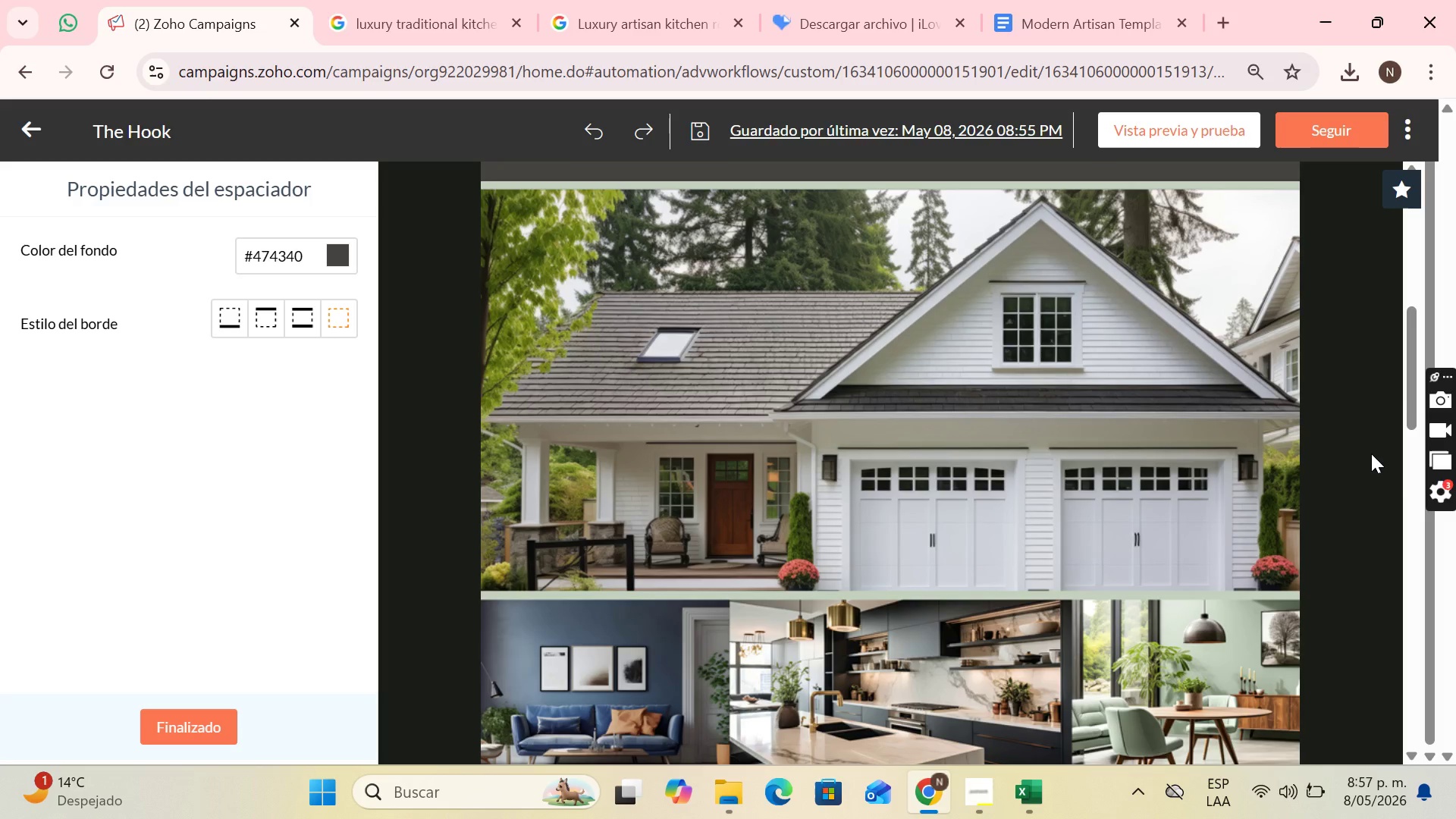 
key(PrintScreen)
 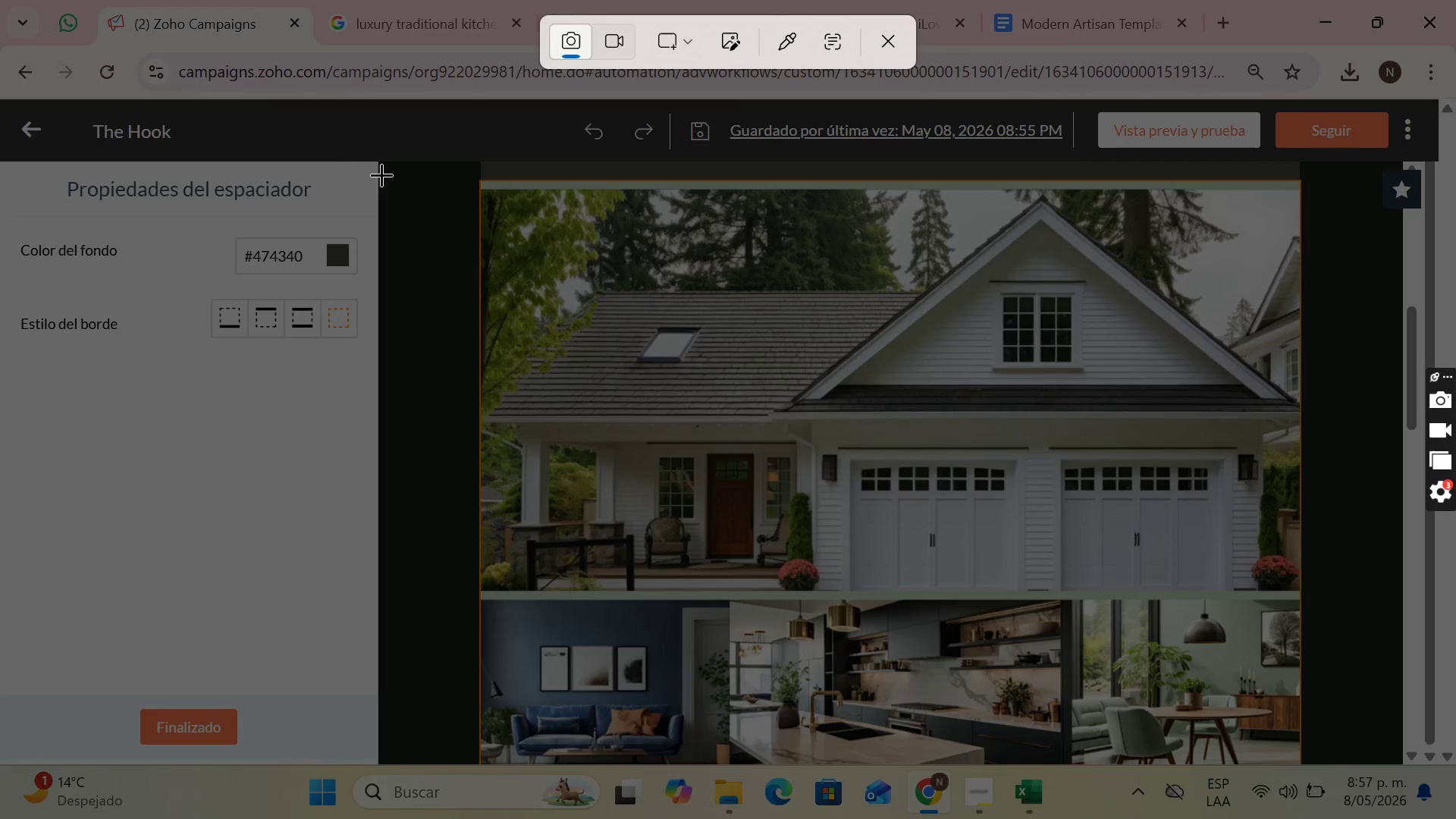 
left_click_drag(start_coordinate=[381, 166], to_coordinate=[1401, 761])
 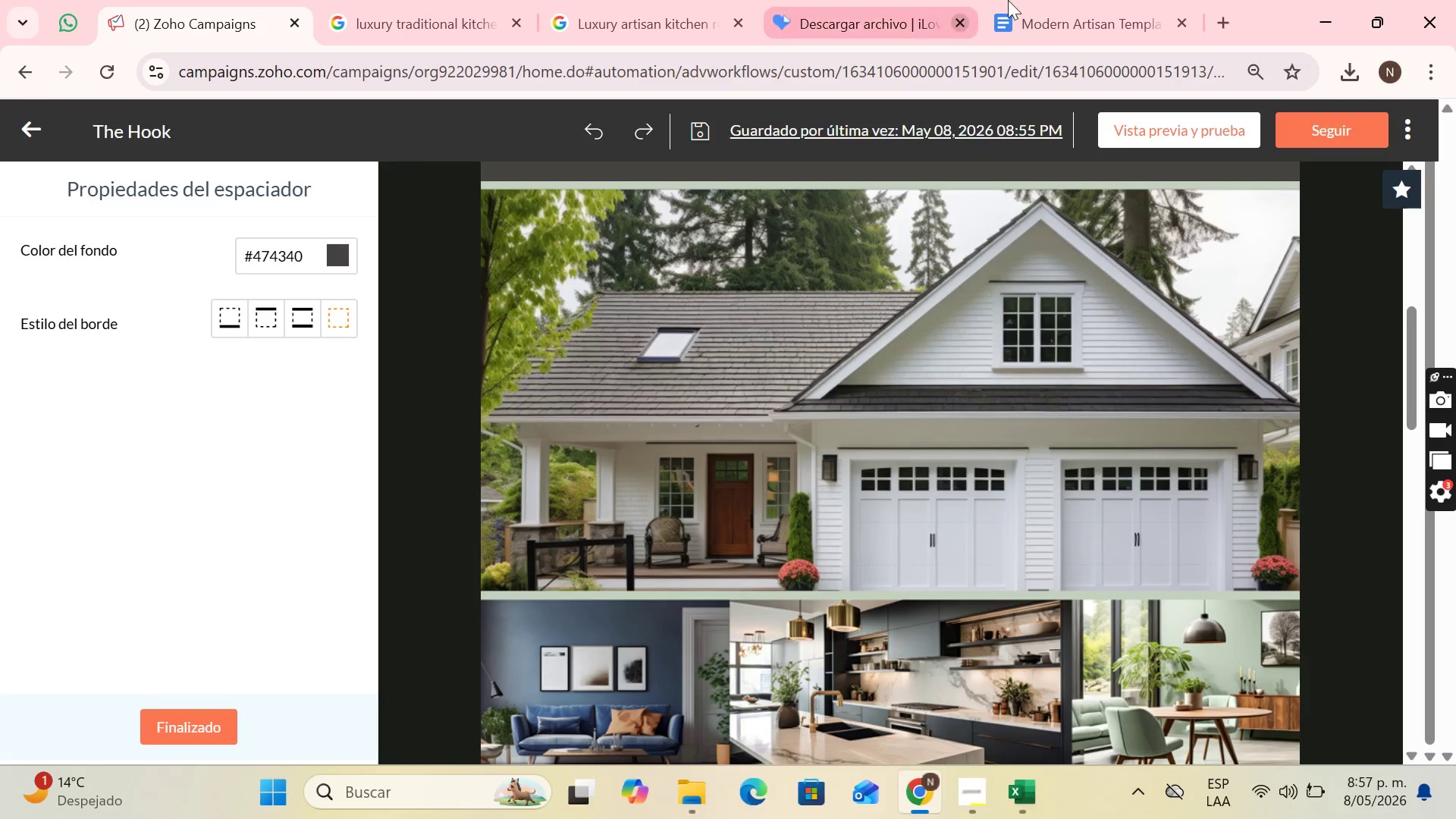 
left_click([1029, 0])
 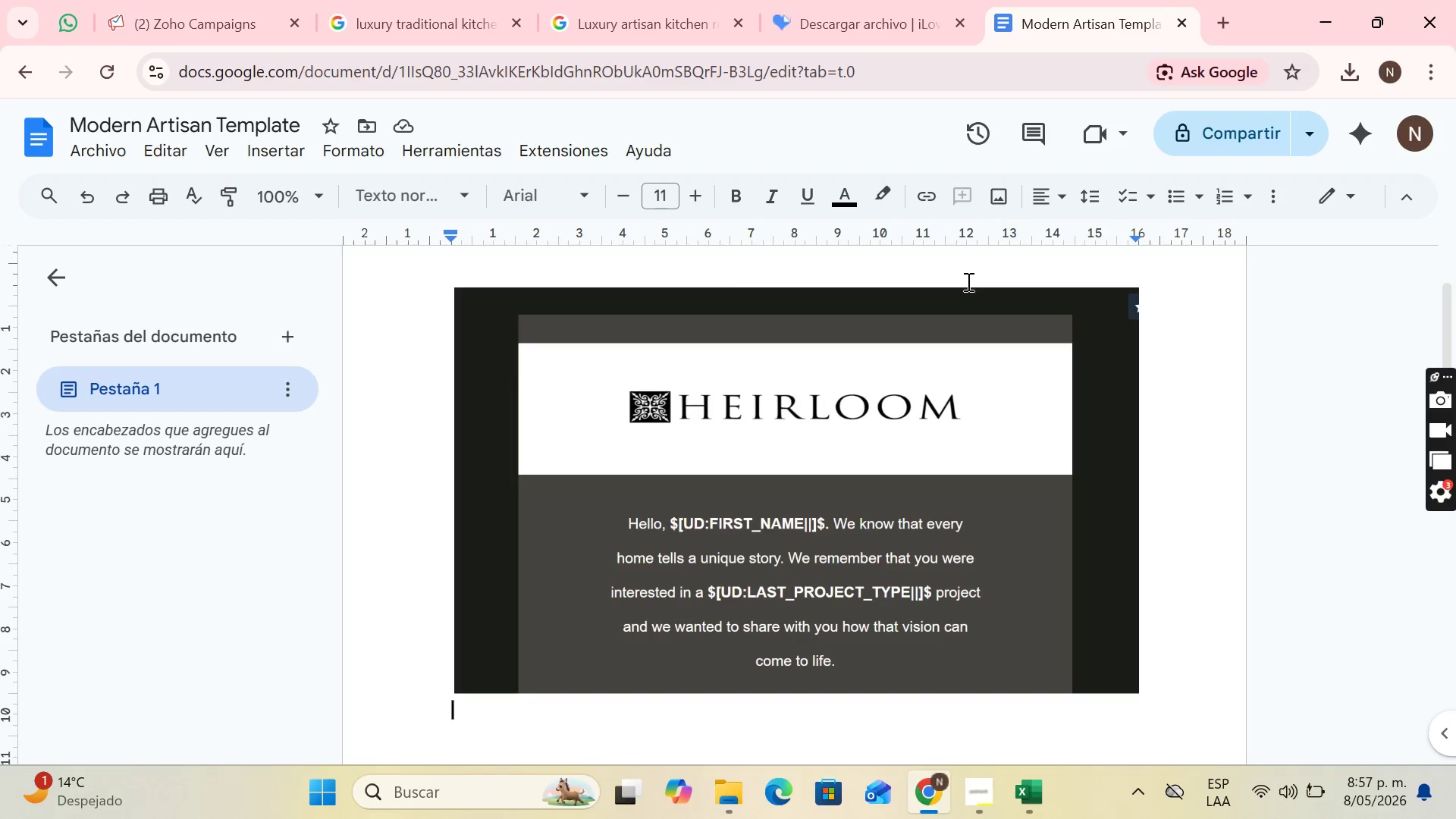 
key(Control+V)
 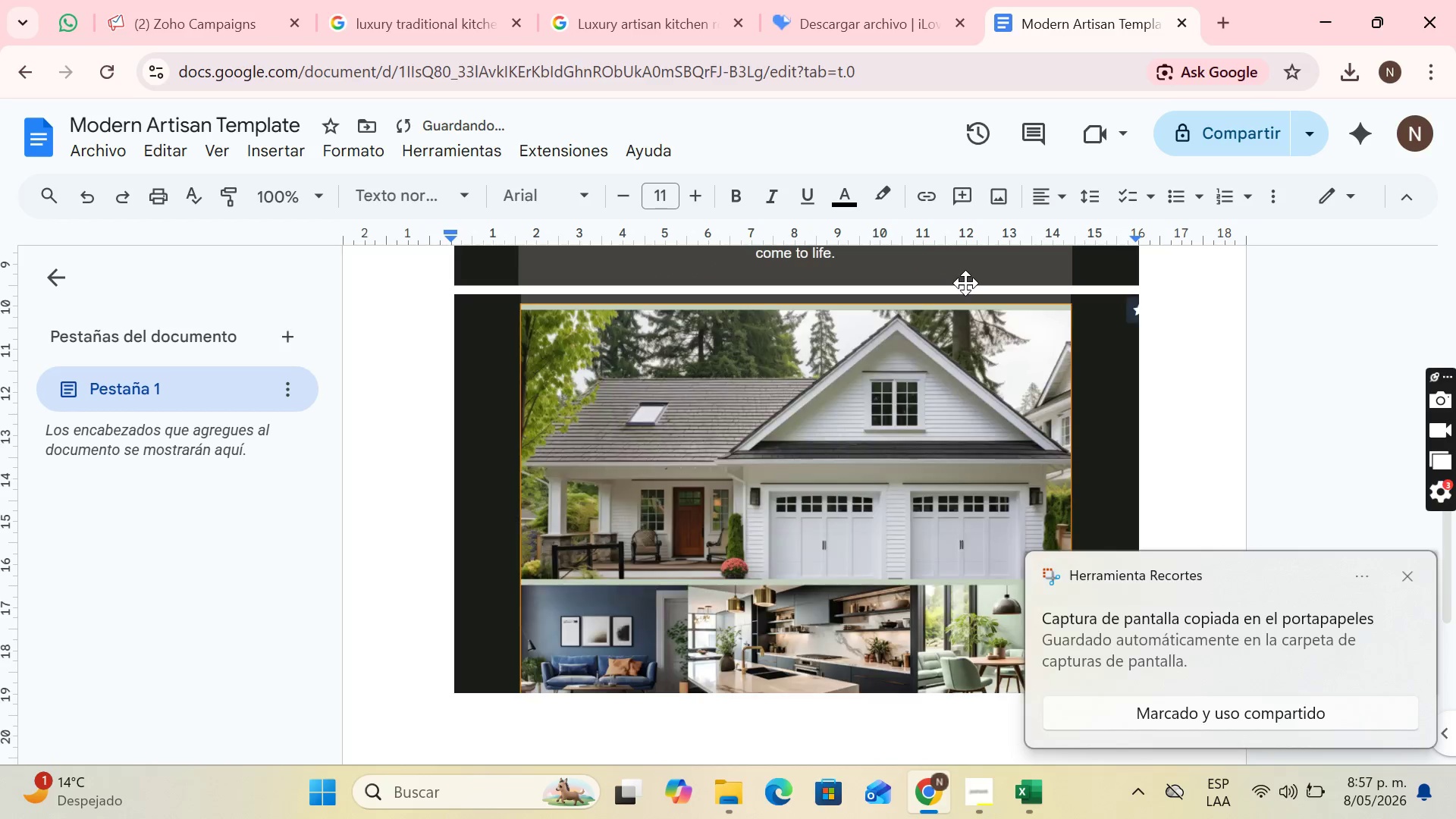 
key(Enter)
 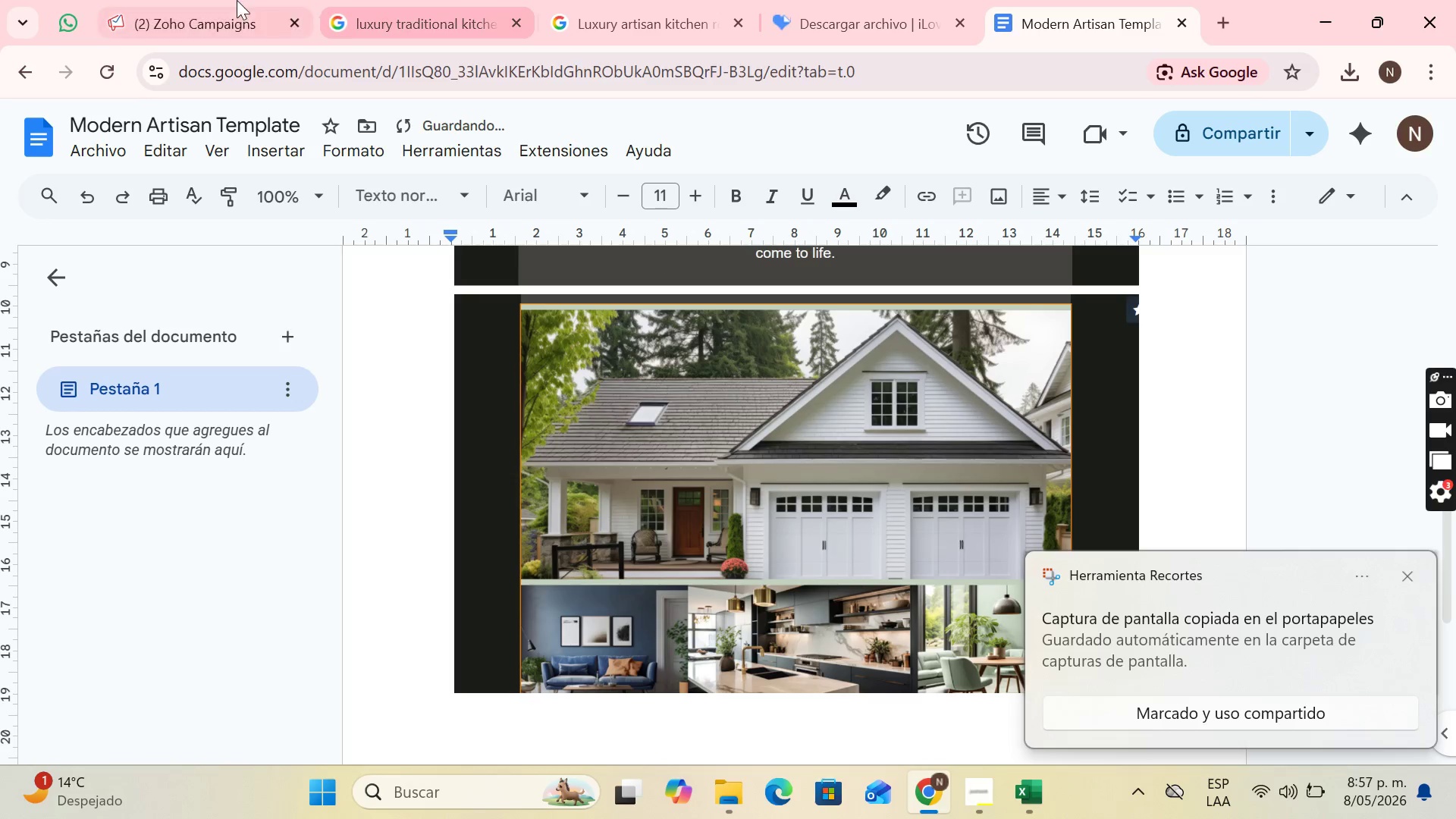 
left_click([221, 0])
 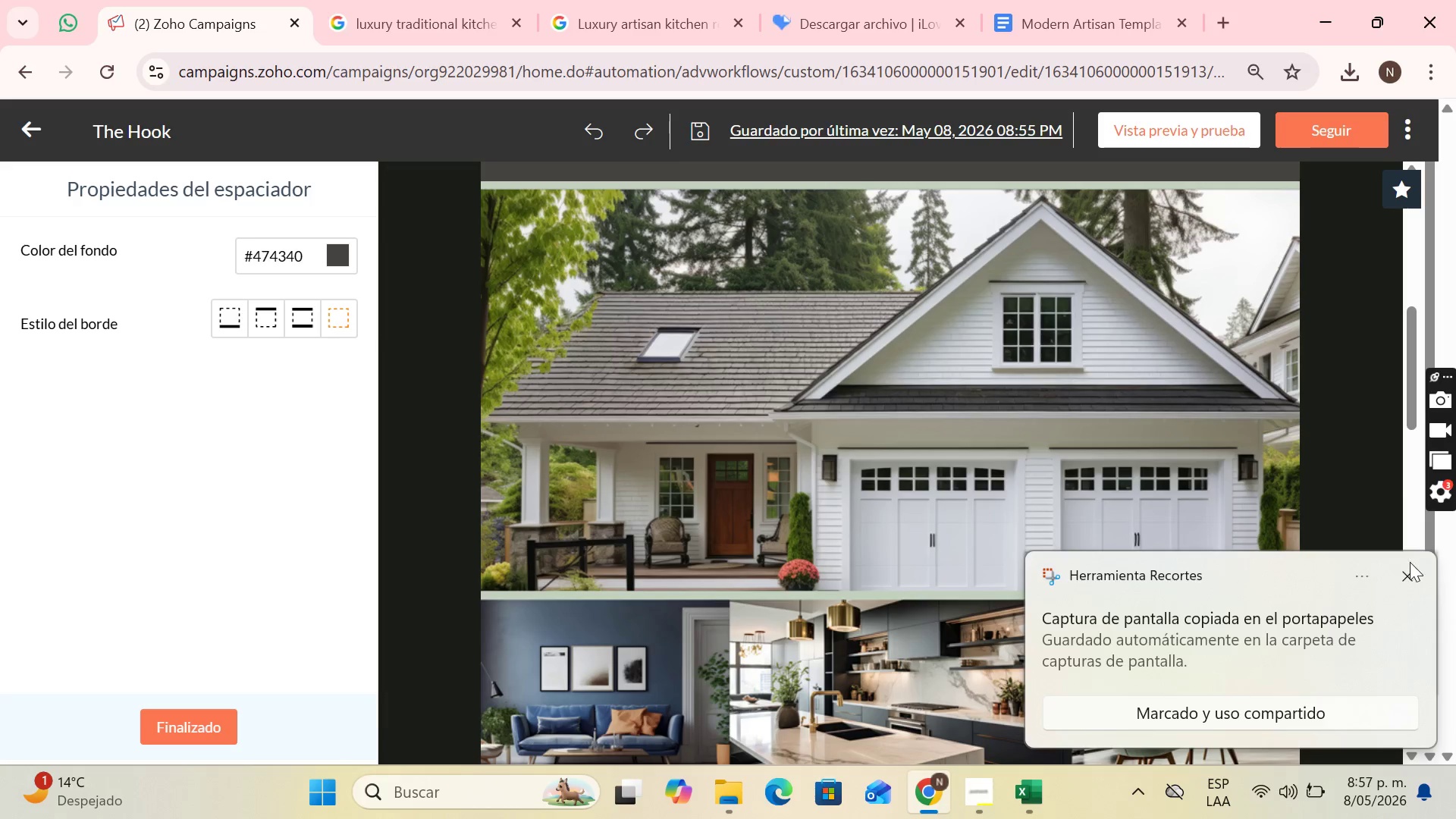 
left_click([1410, 573])
 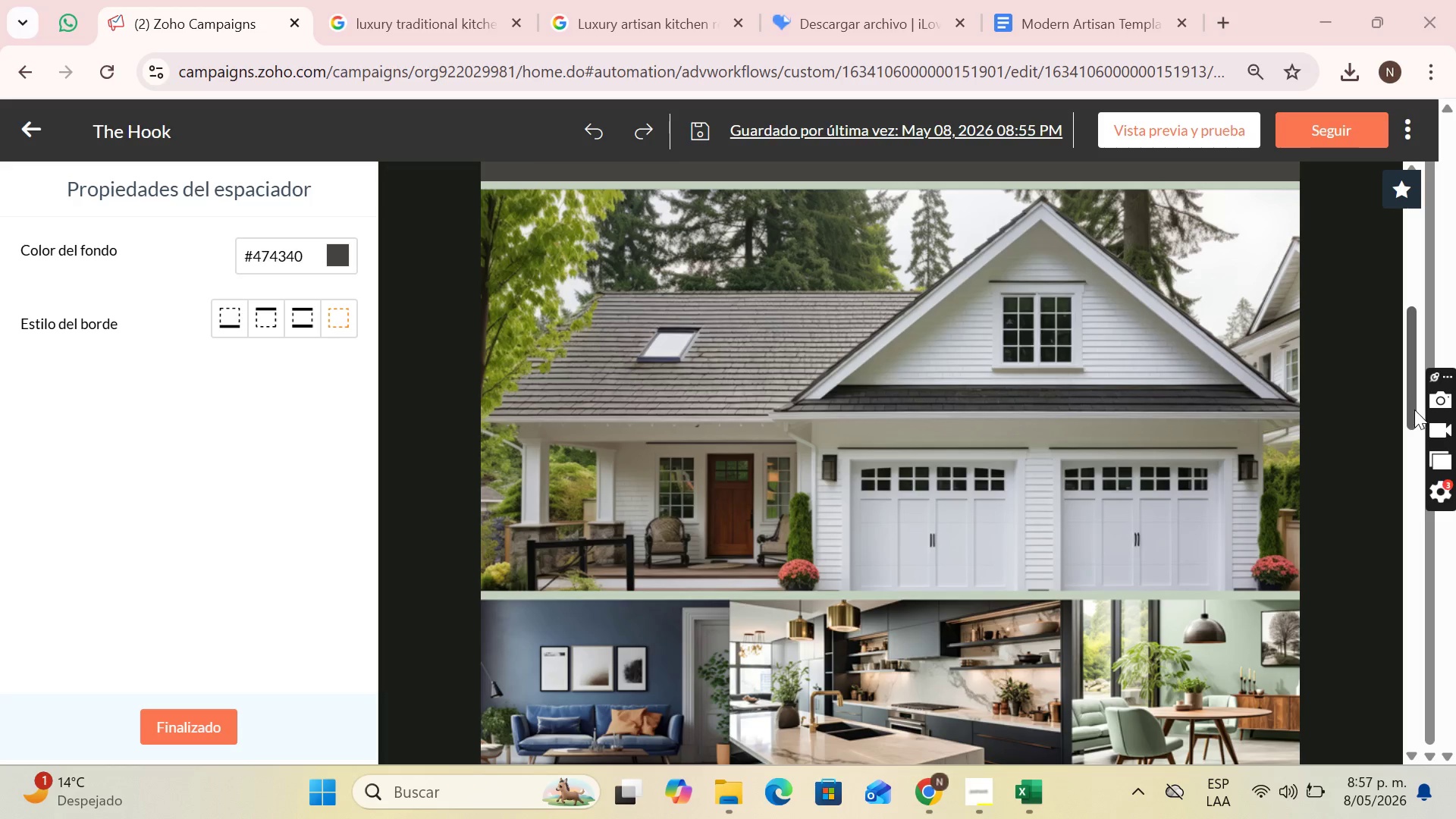 
left_click_drag(start_coordinate=[1414, 410], to_coordinate=[1437, 546])
 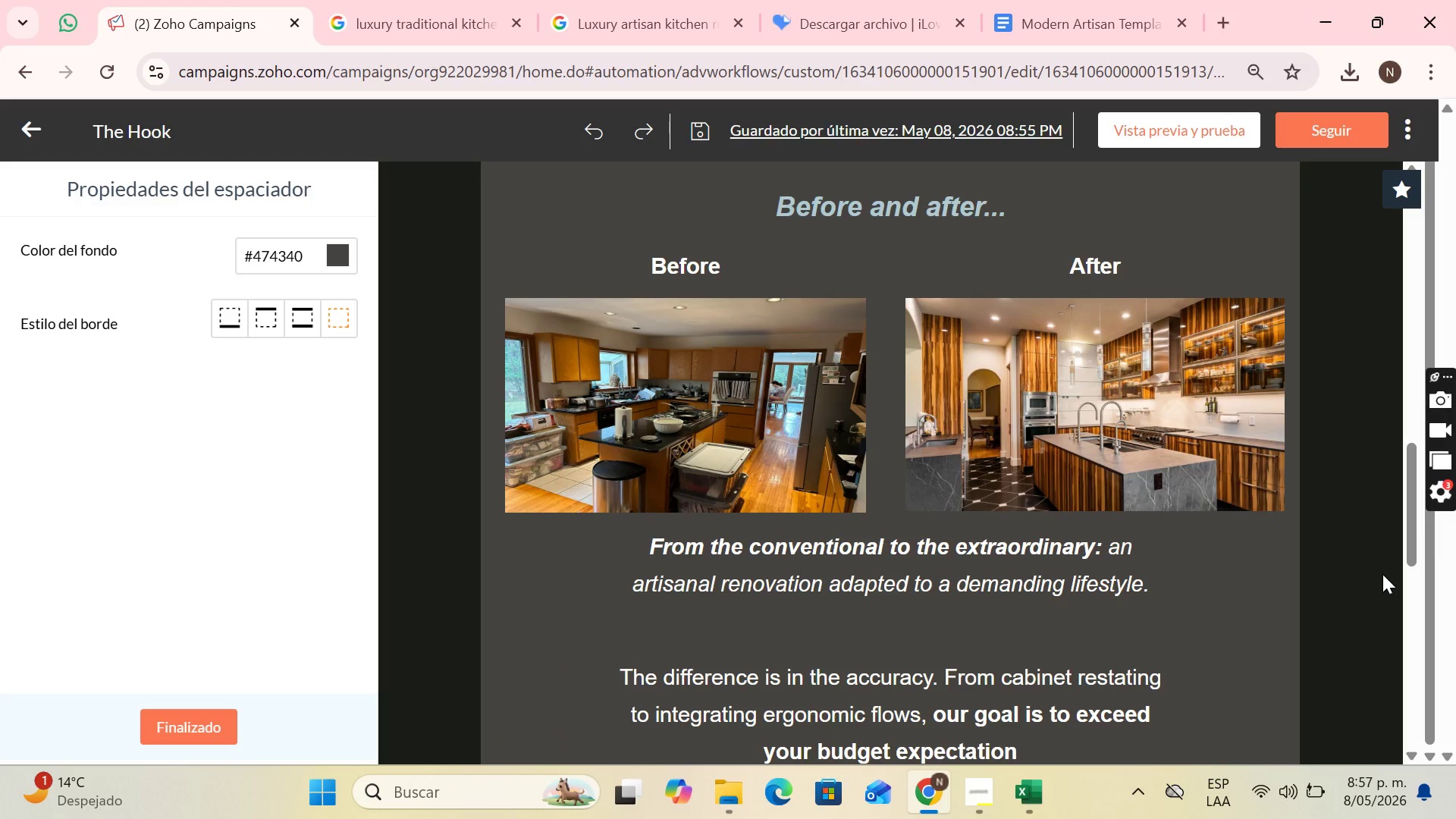 
key(PrintScreen)
 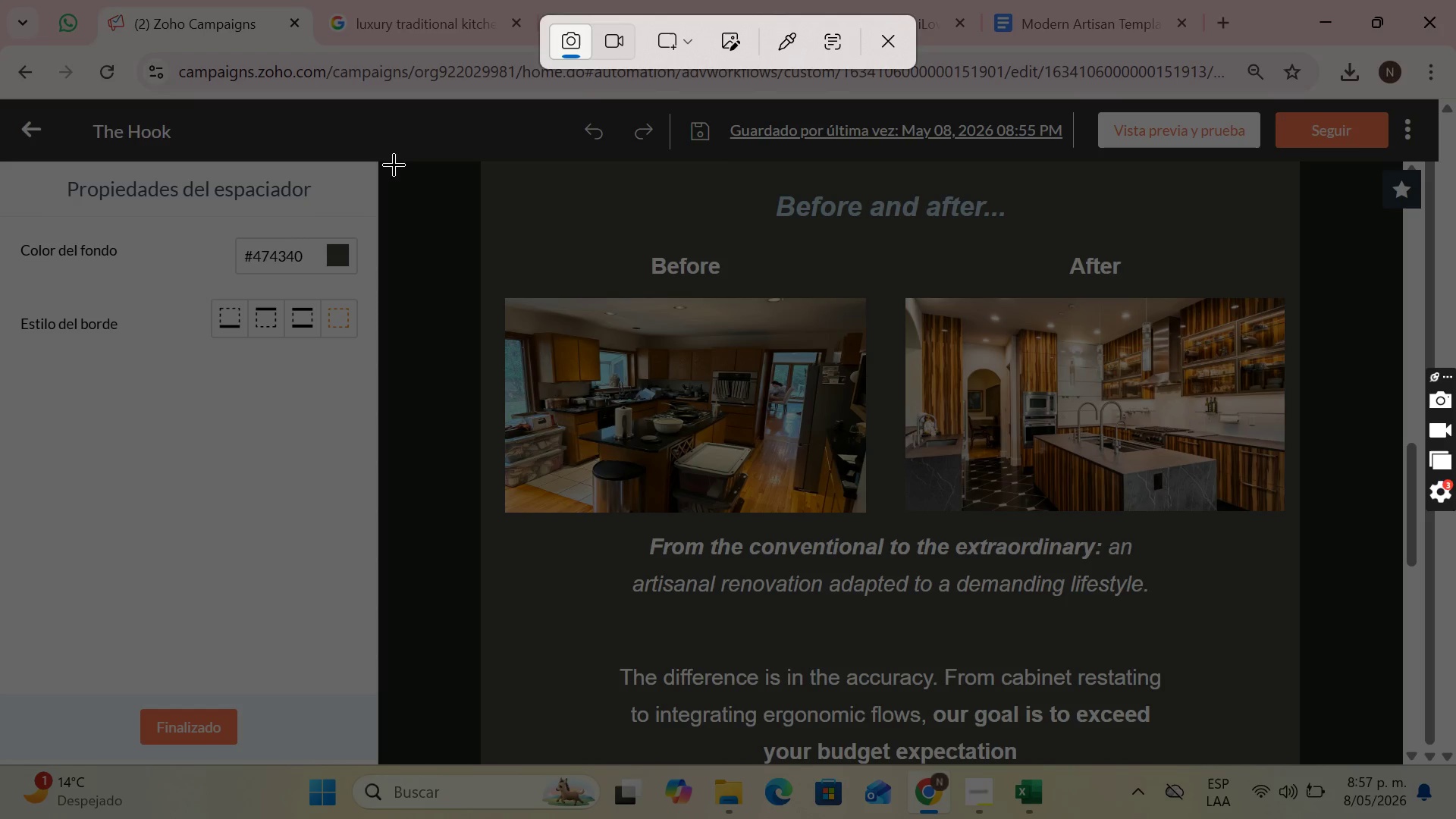 
left_click_drag(start_coordinate=[384, 164], to_coordinate=[1402, 763])
 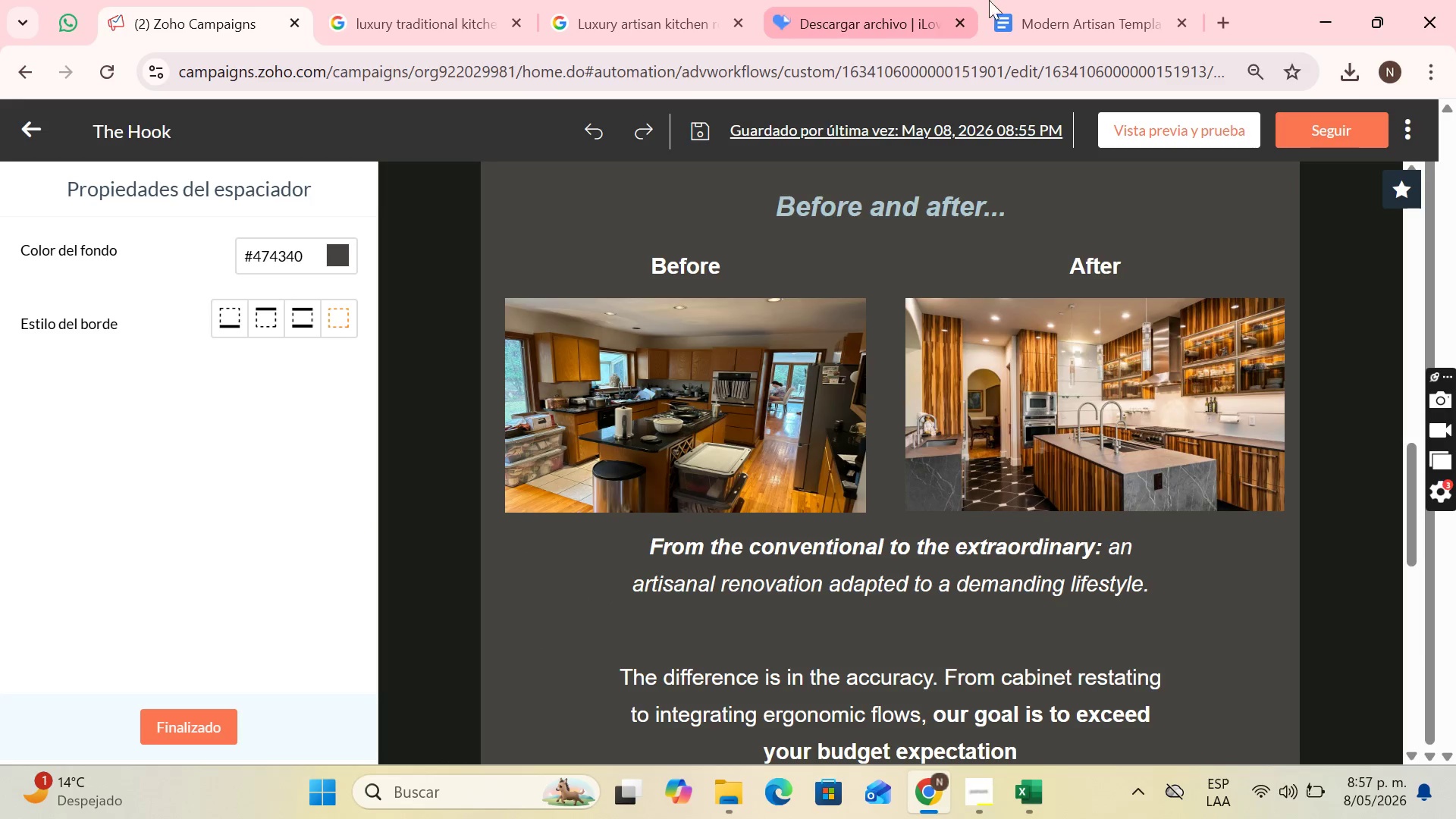 
left_click([1073, 0])
 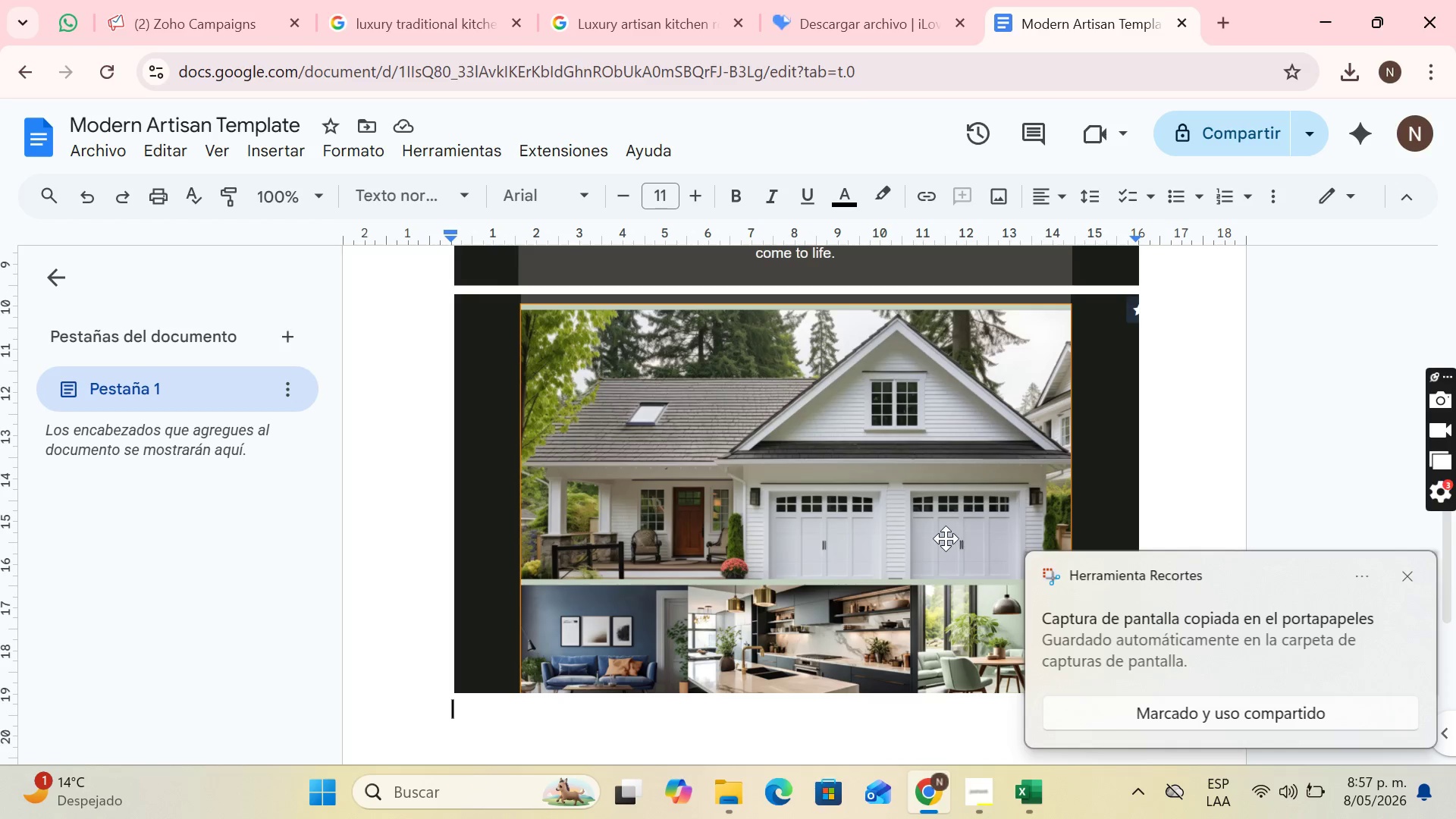 
key(Control+V)
 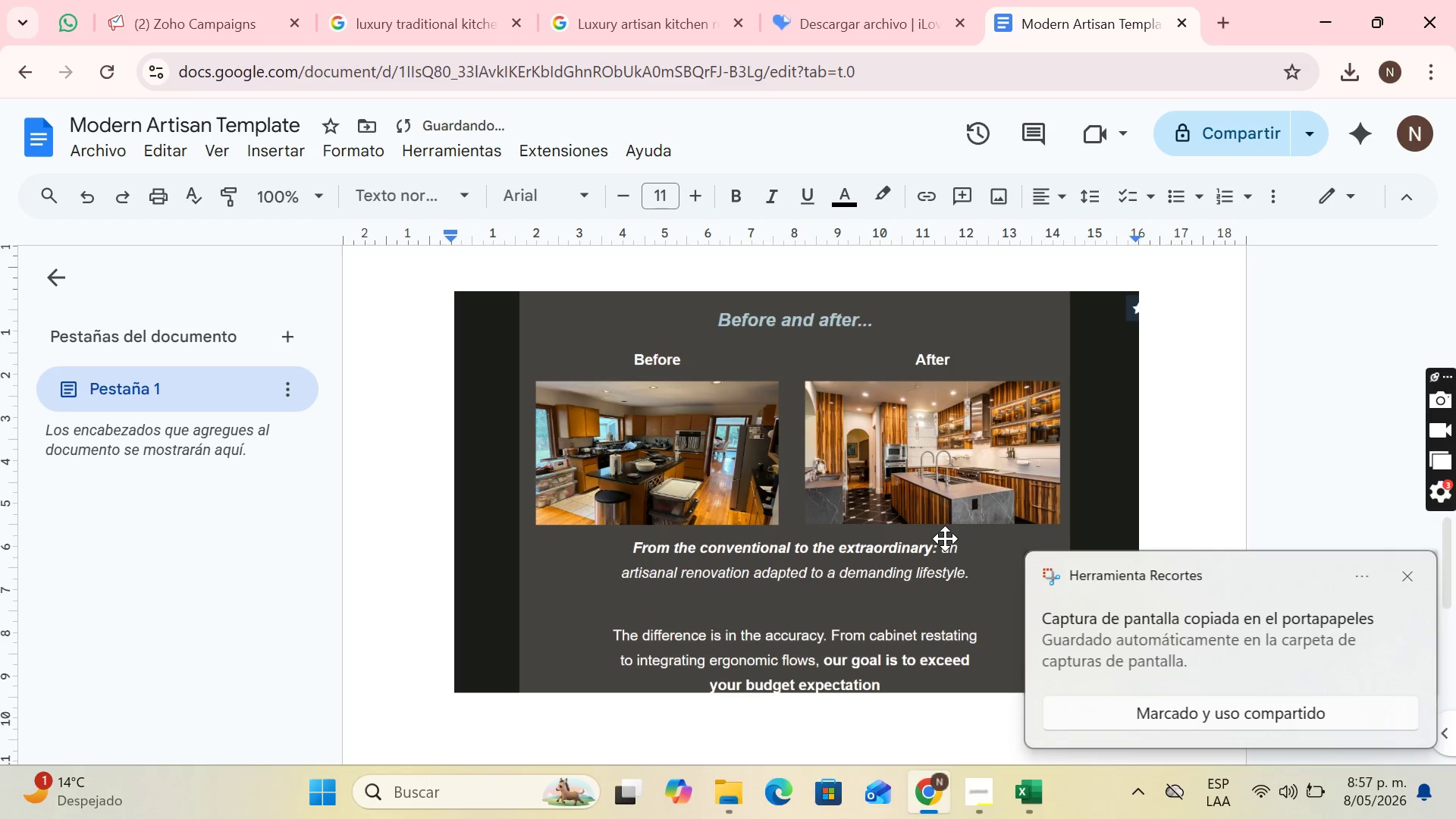 
key(Enter)
 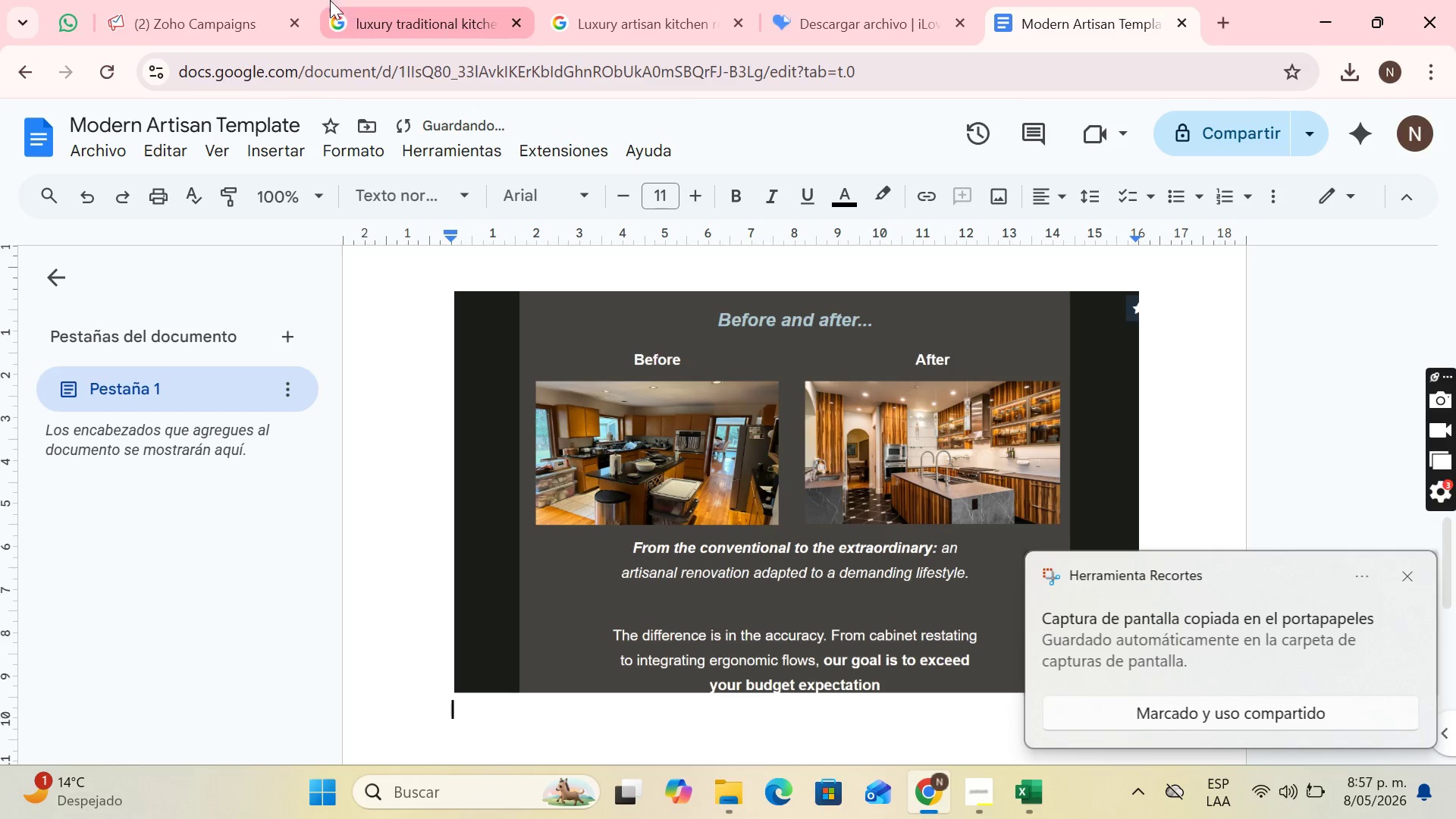 
left_click([196, 0])
 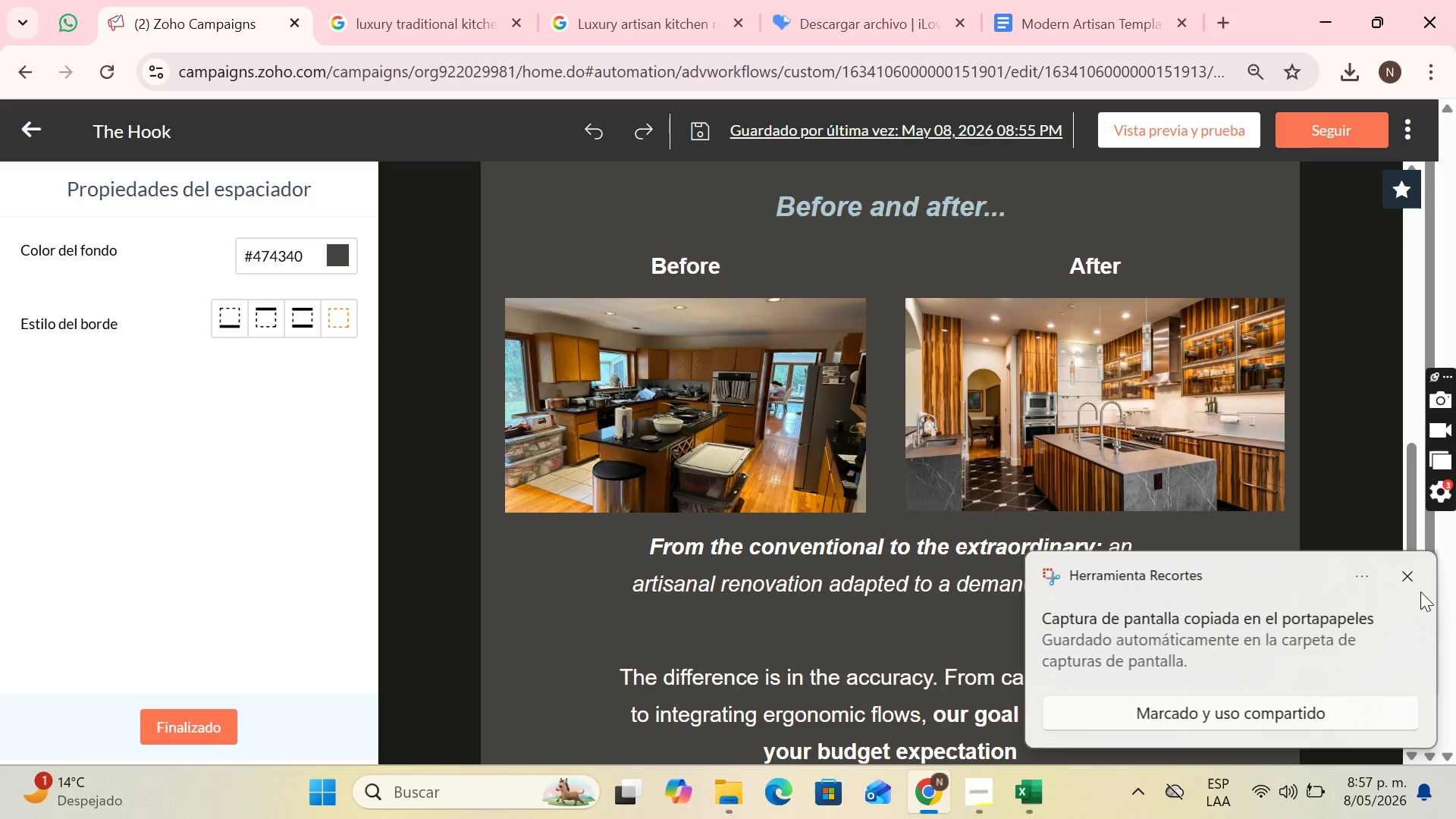 
left_click([1407, 581])
 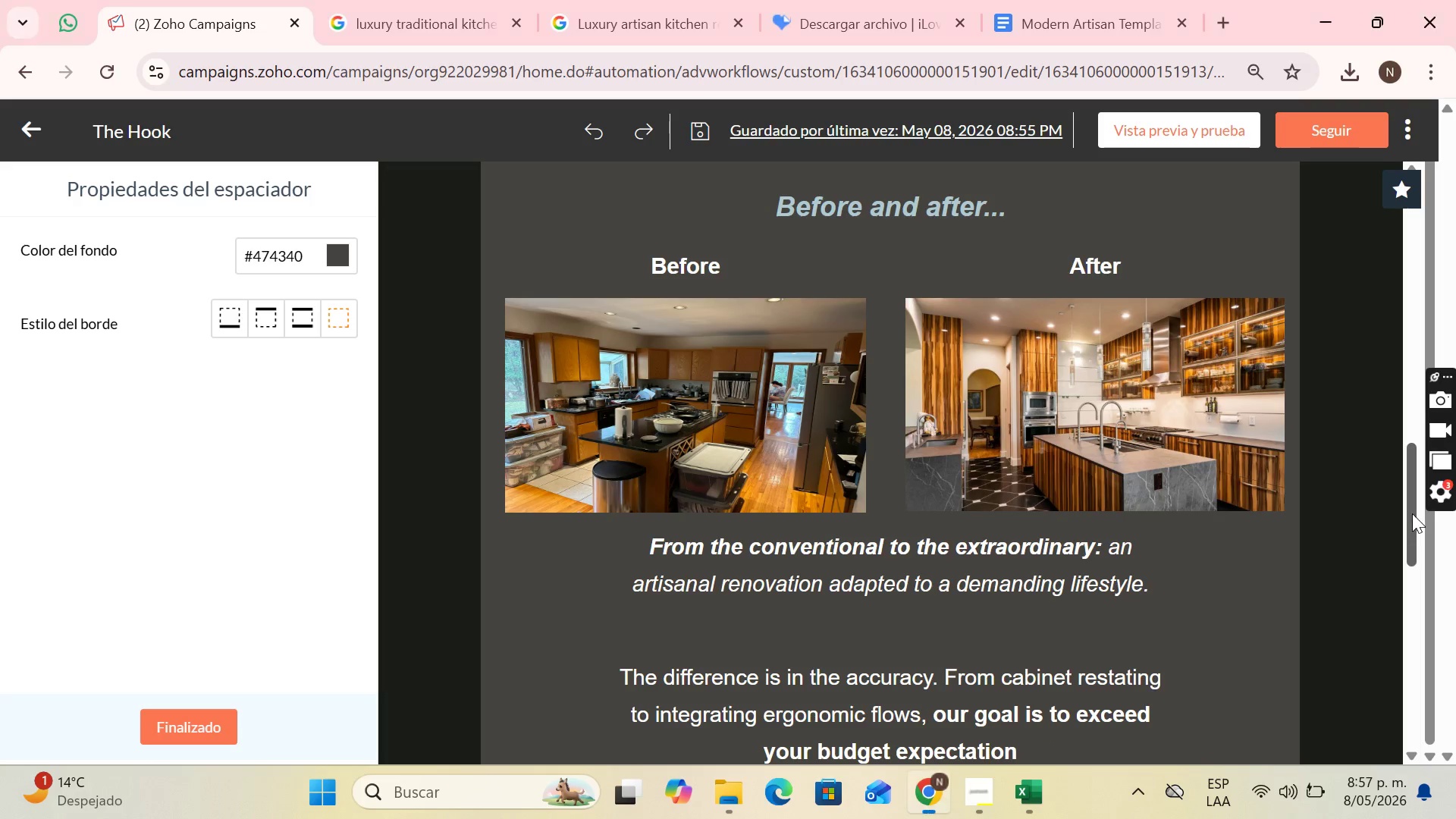 
left_click_drag(start_coordinate=[1412, 513], to_coordinate=[1448, 637])
 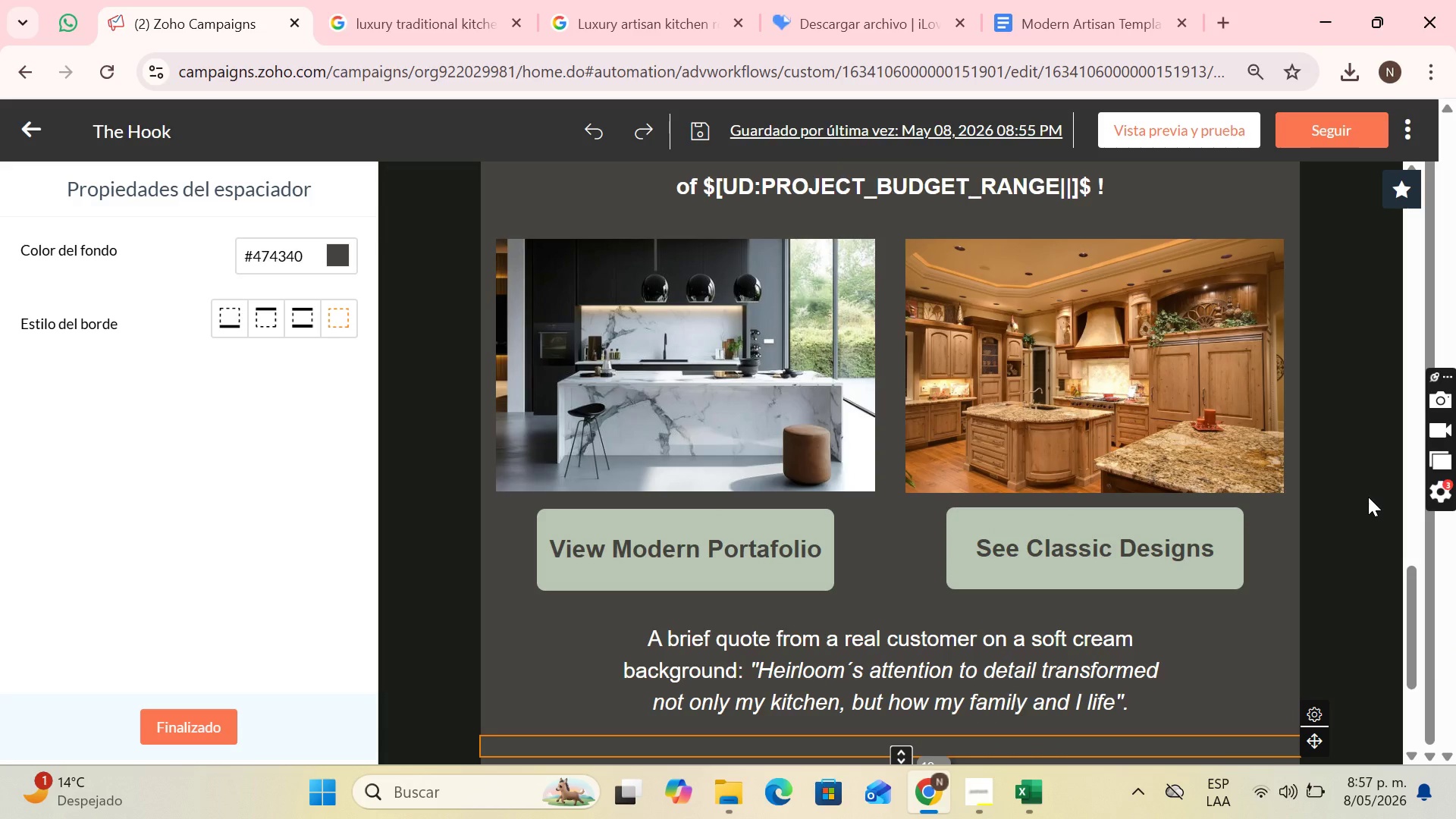 
left_click([1368, 497])
 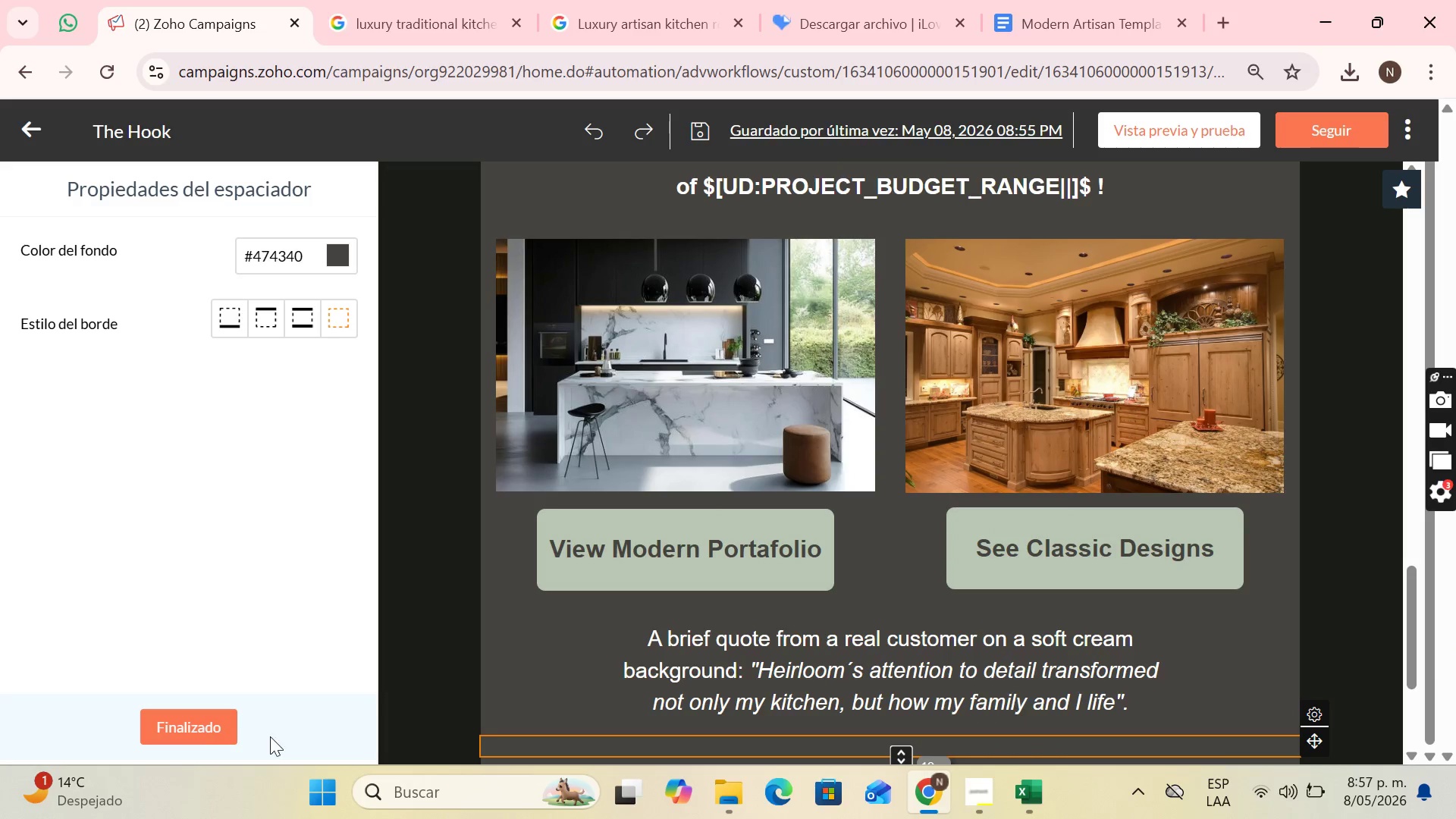 
left_click([200, 735])
 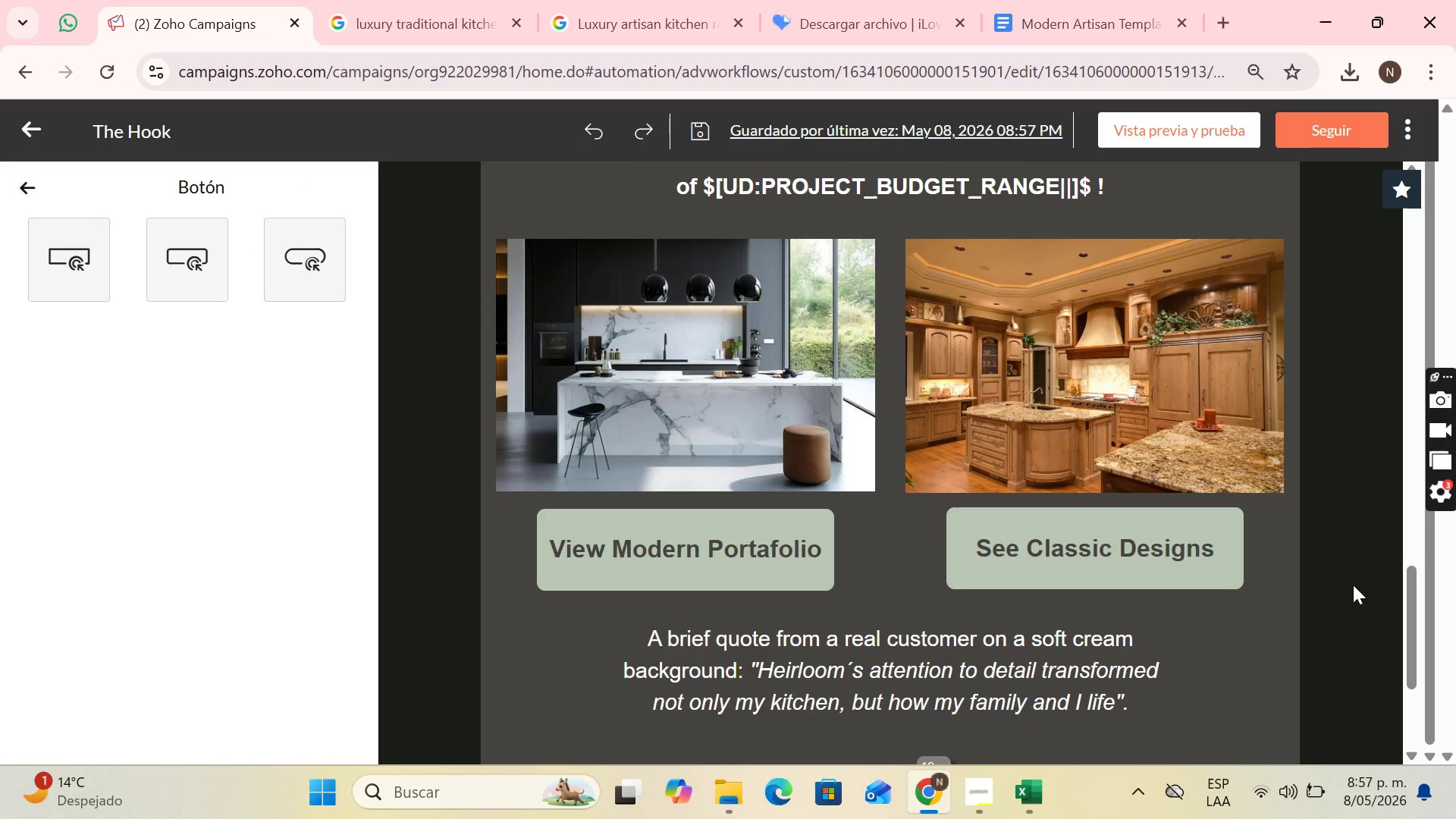 
key(PrintScreen)
 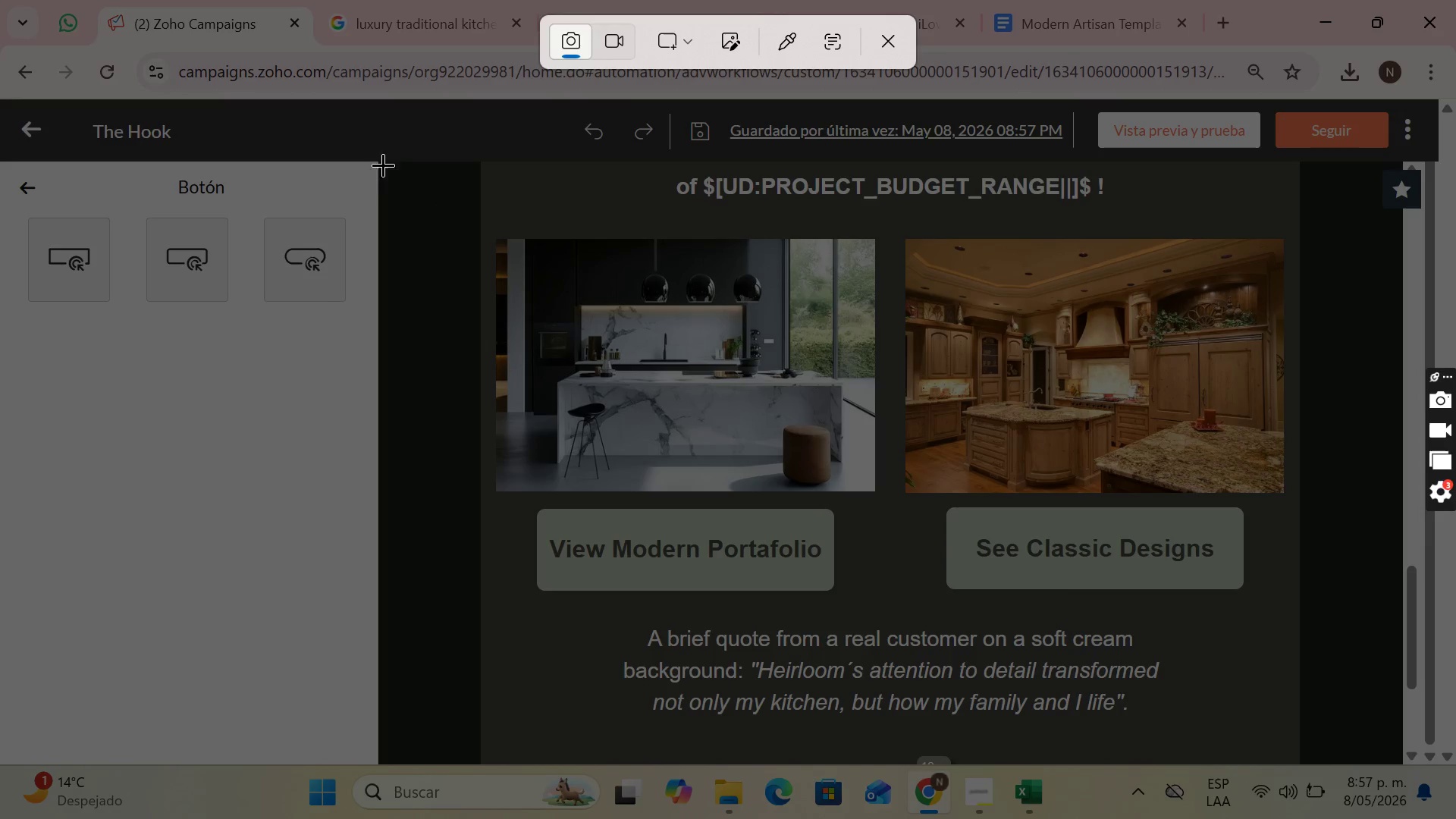 
left_click_drag(start_coordinate=[381, 163], to_coordinate=[1398, 761])
 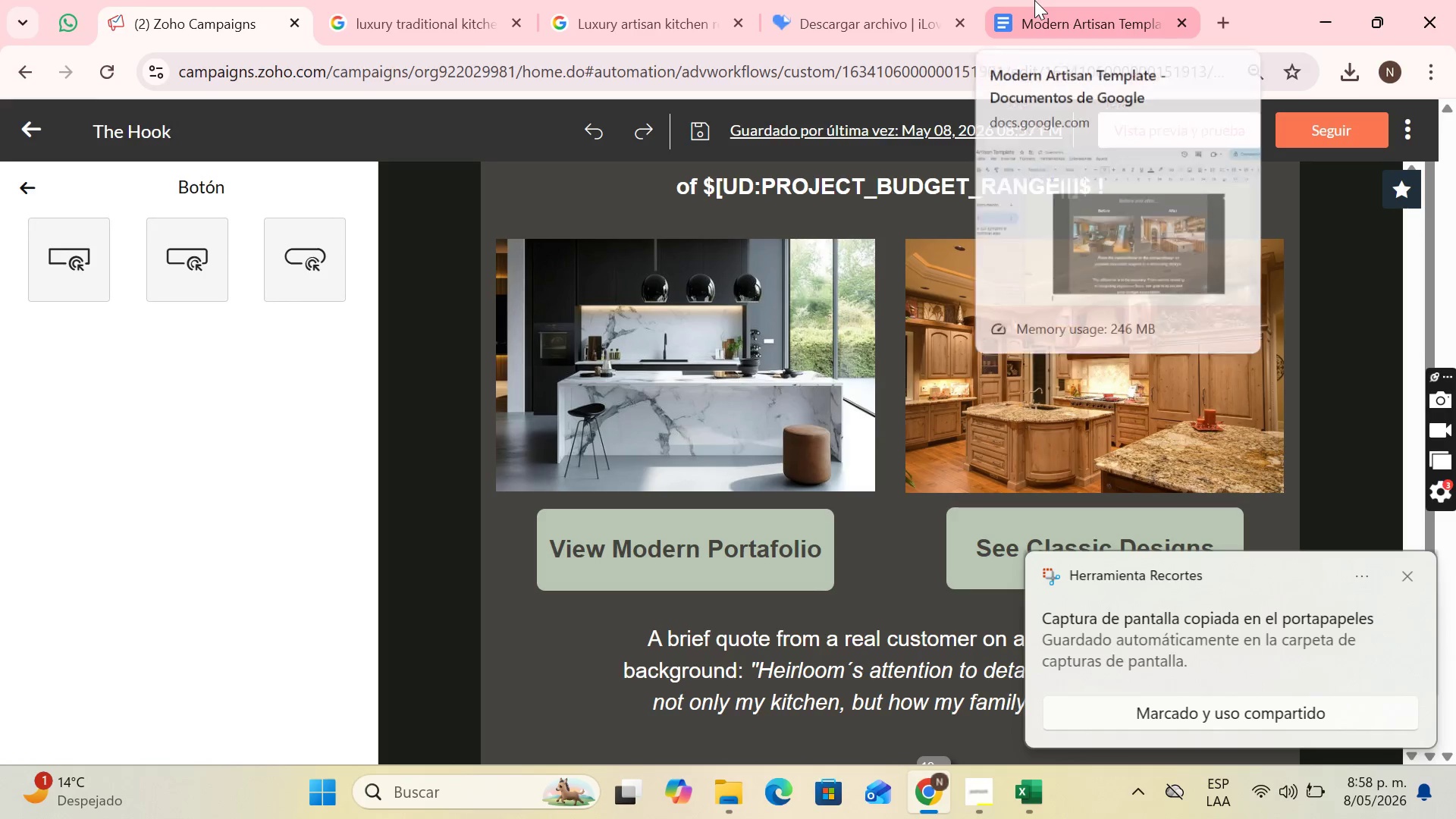 
left_click([1040, 0])
 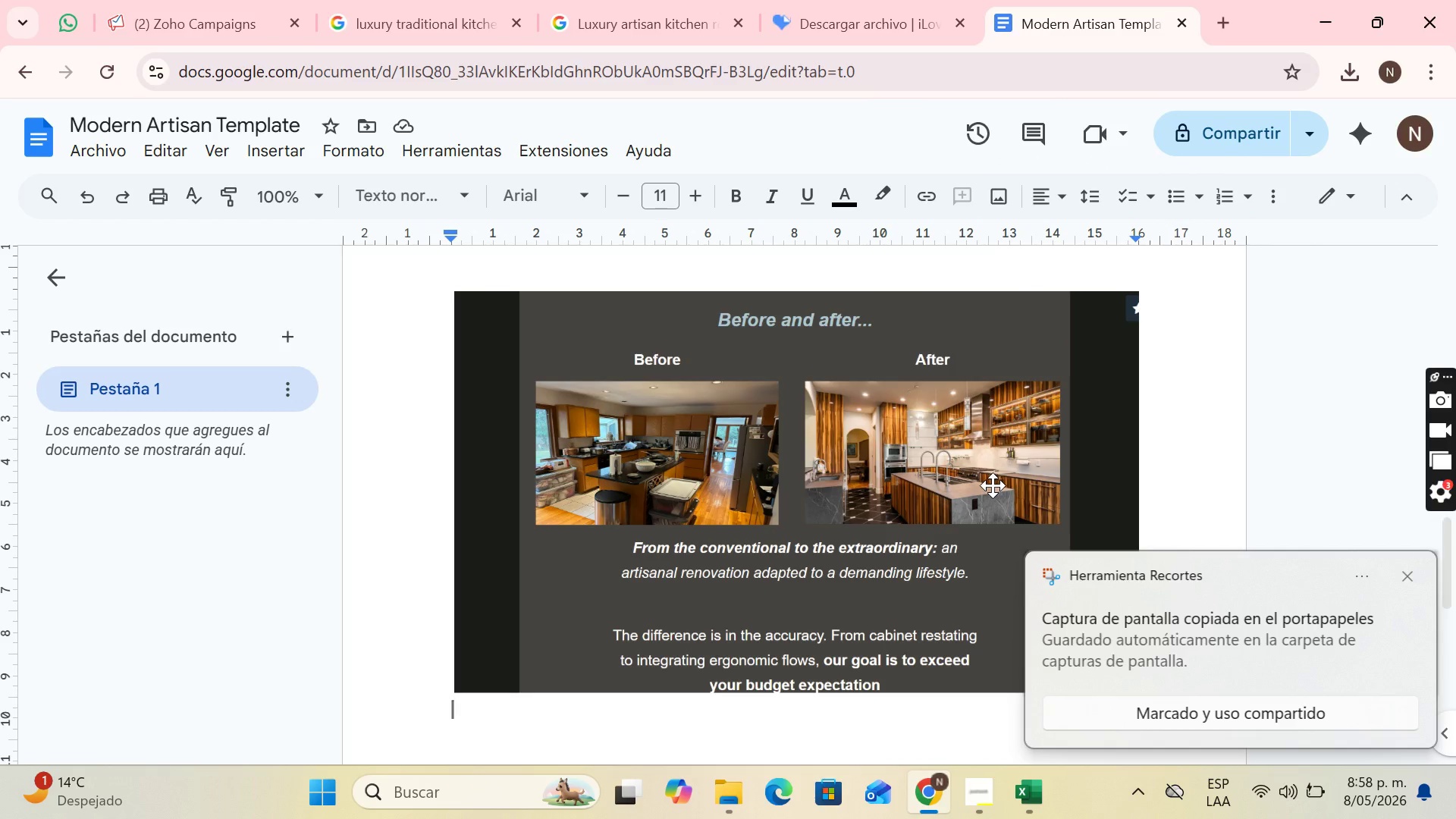 
key(Control+V)
 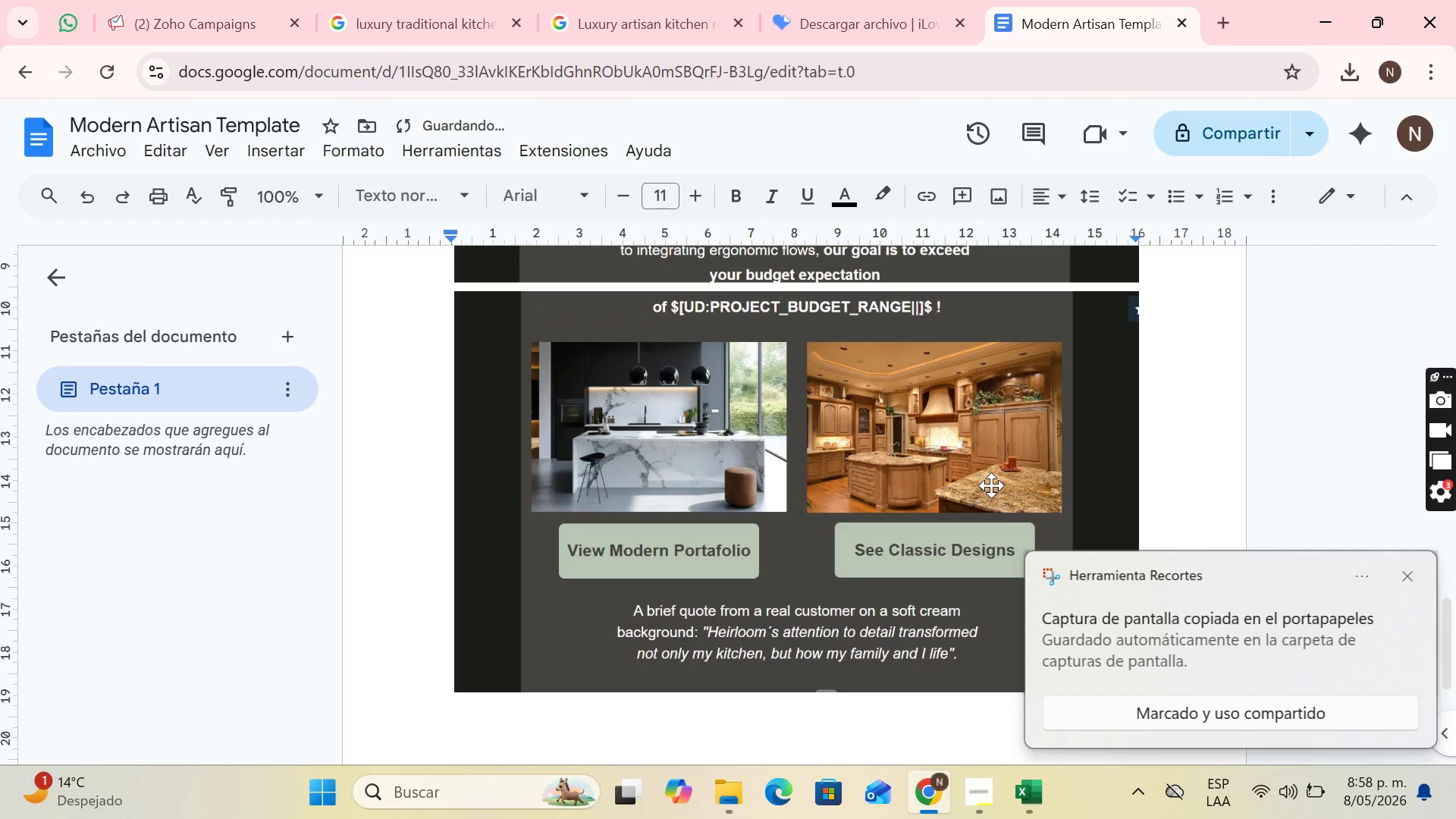 
key(Enter)
 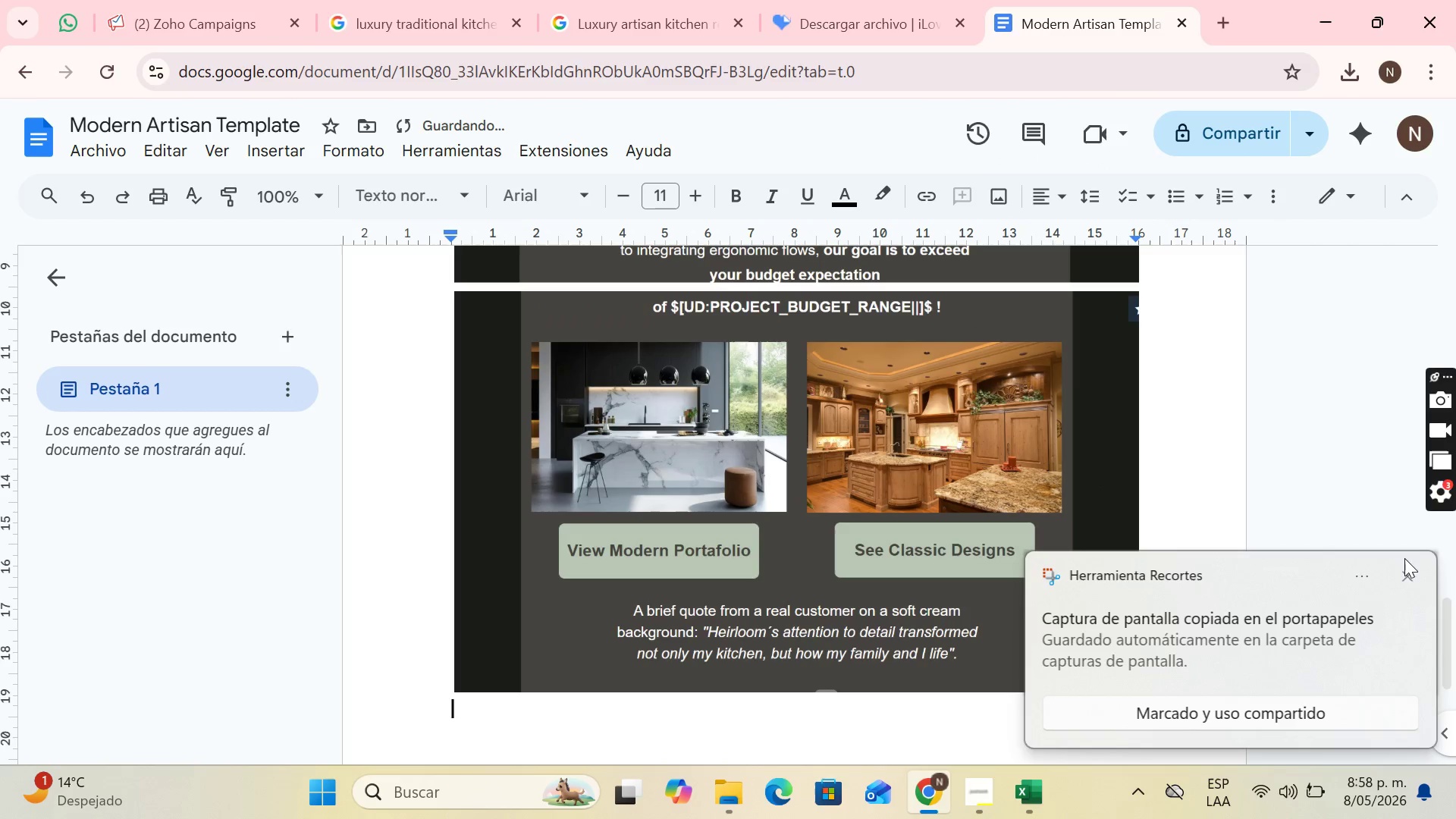 
left_click([1407, 576])
 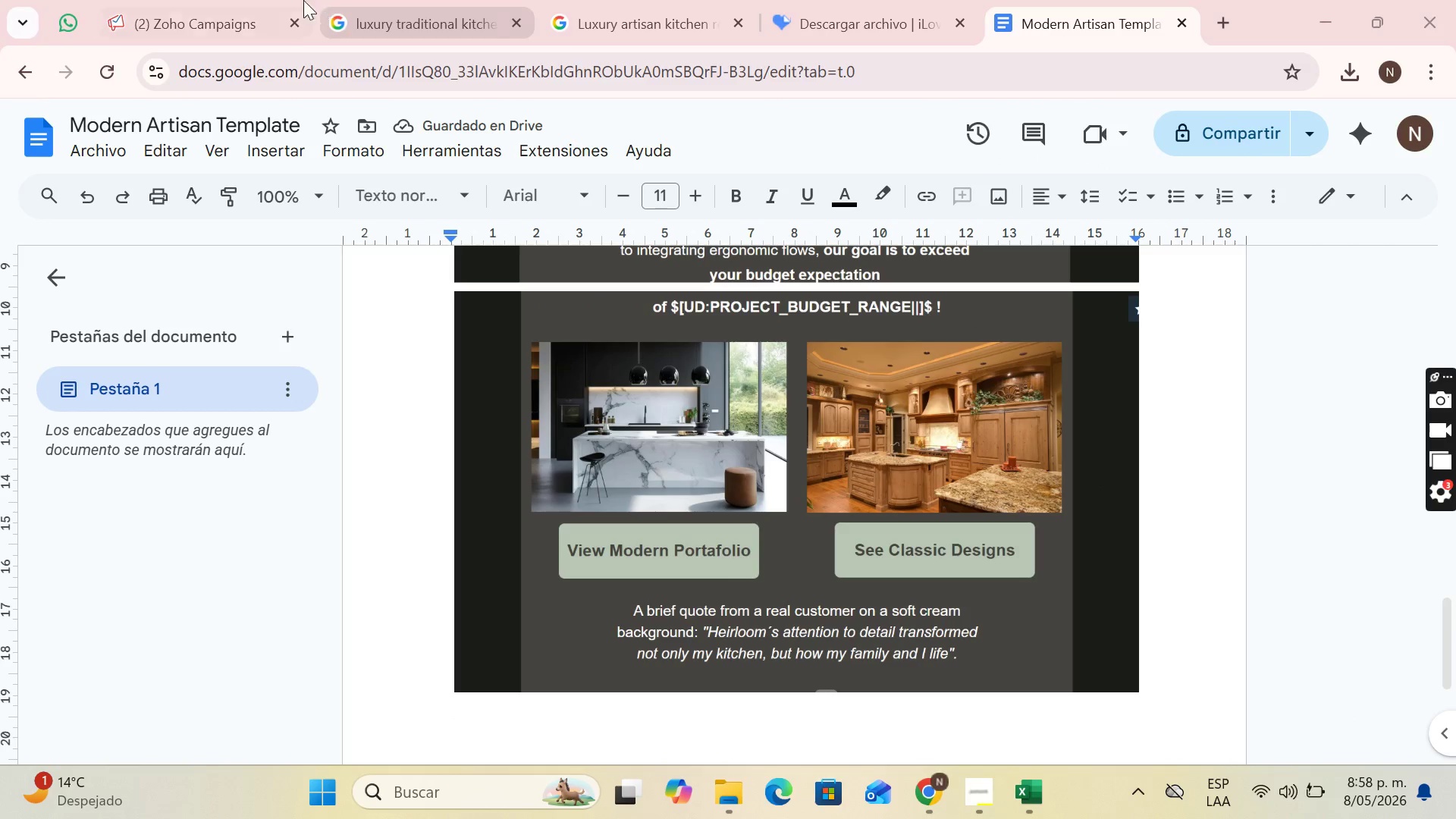 
left_click([157, 0])
 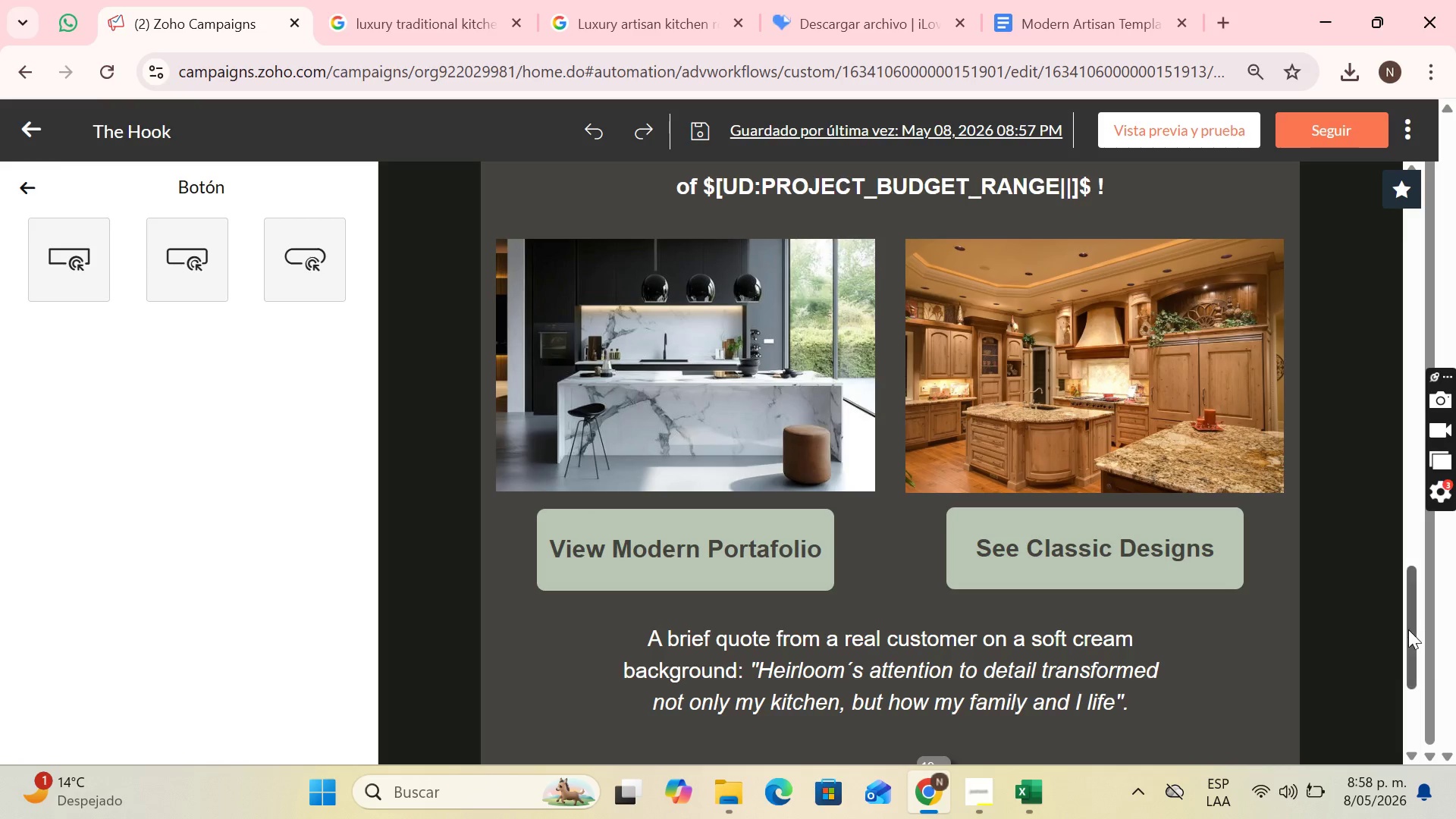 
left_click_drag(start_coordinate=[1408, 629], to_coordinate=[1429, 736])
 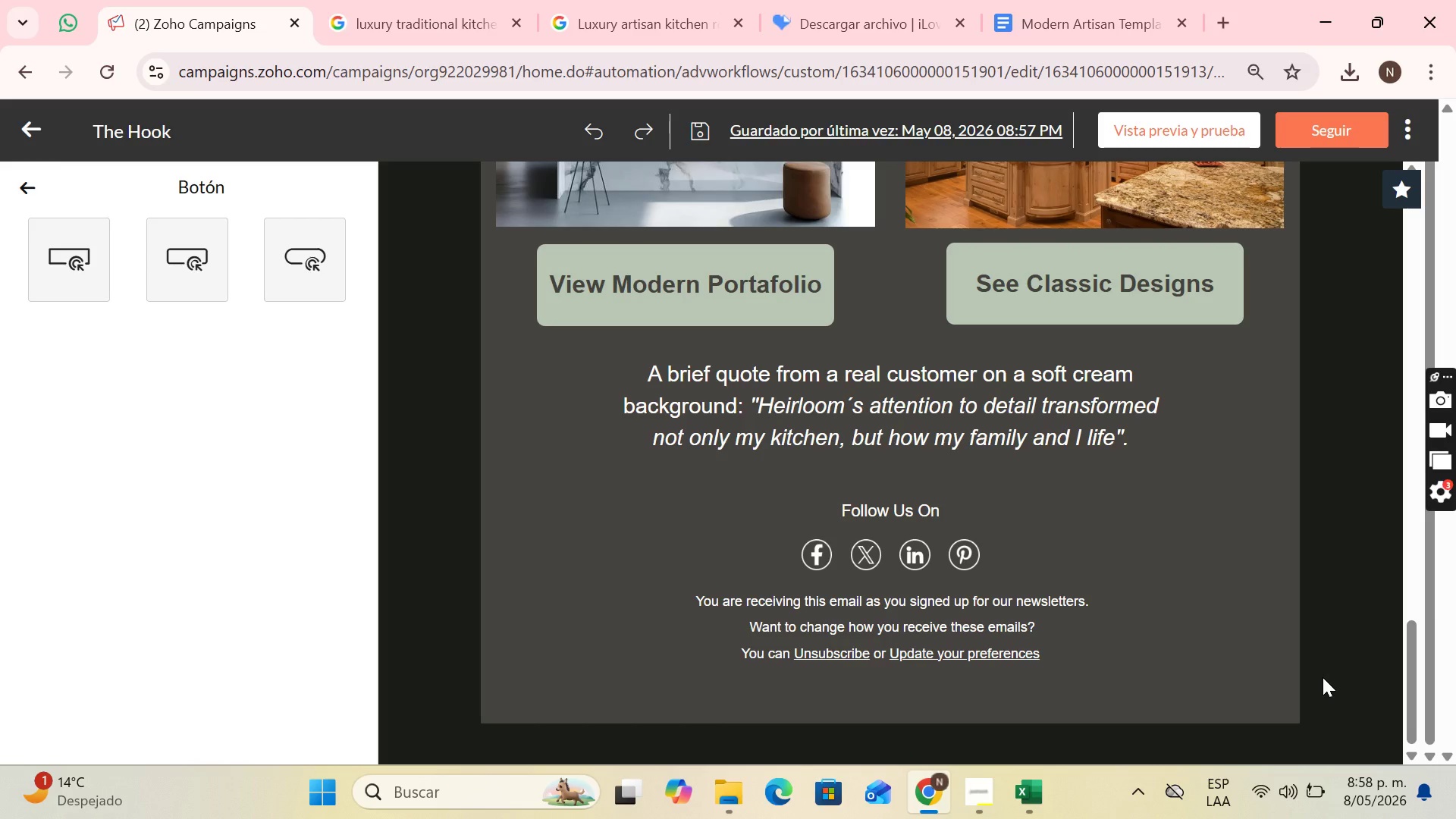 
key(PrintScreen)
 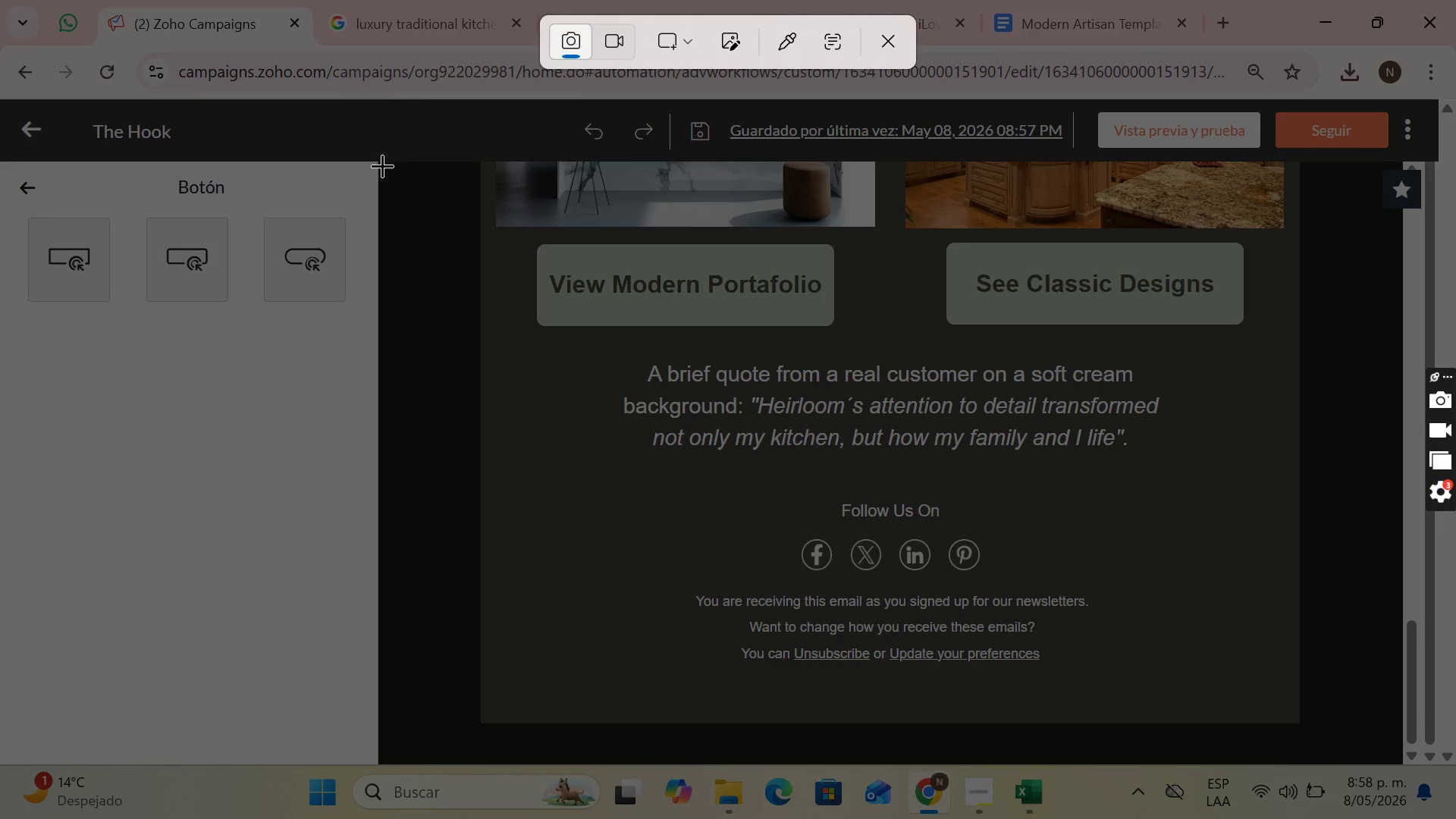 
left_click_drag(start_coordinate=[382, 165], to_coordinate=[1402, 759])
 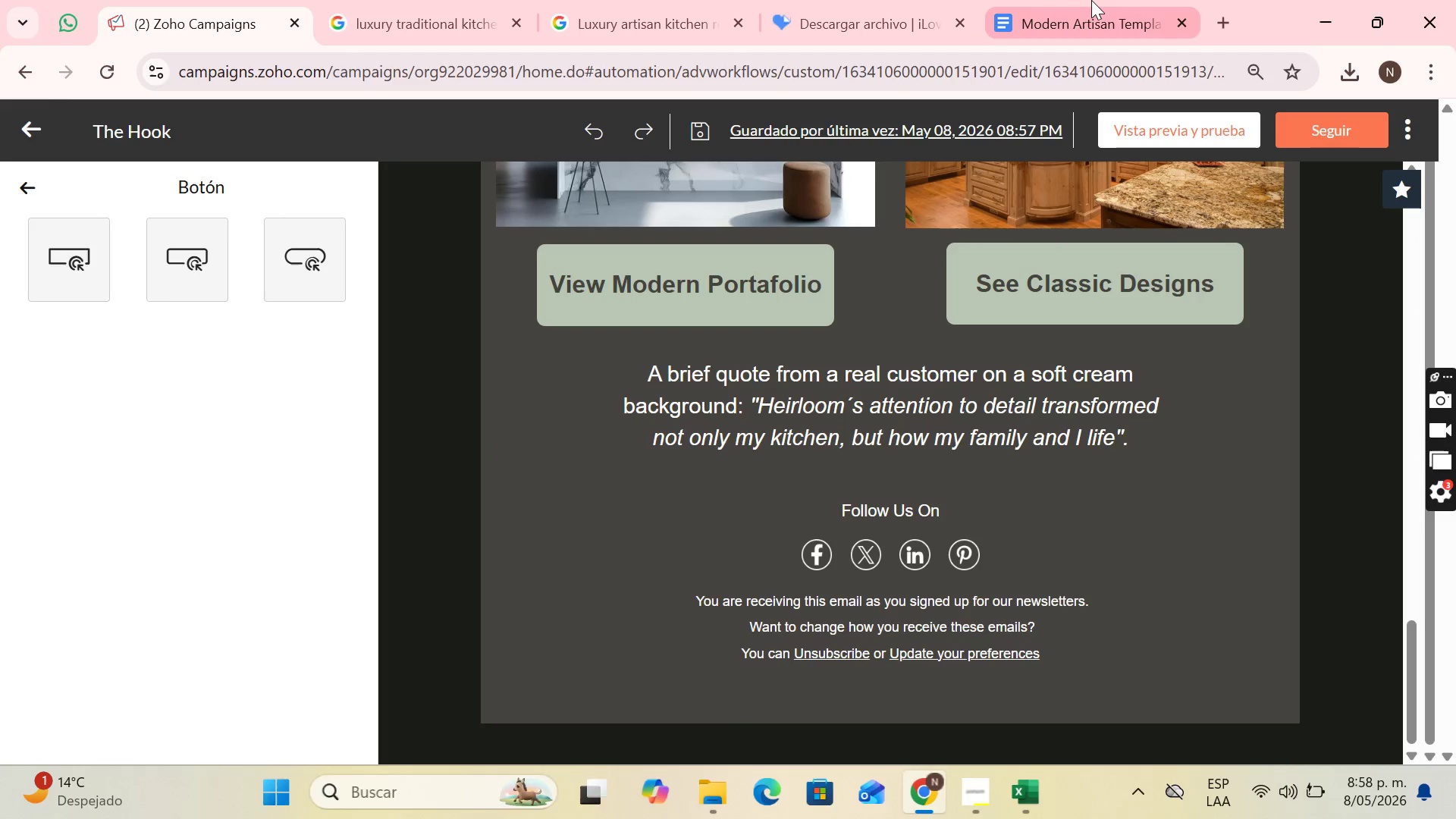 
left_click([1091, 0])
 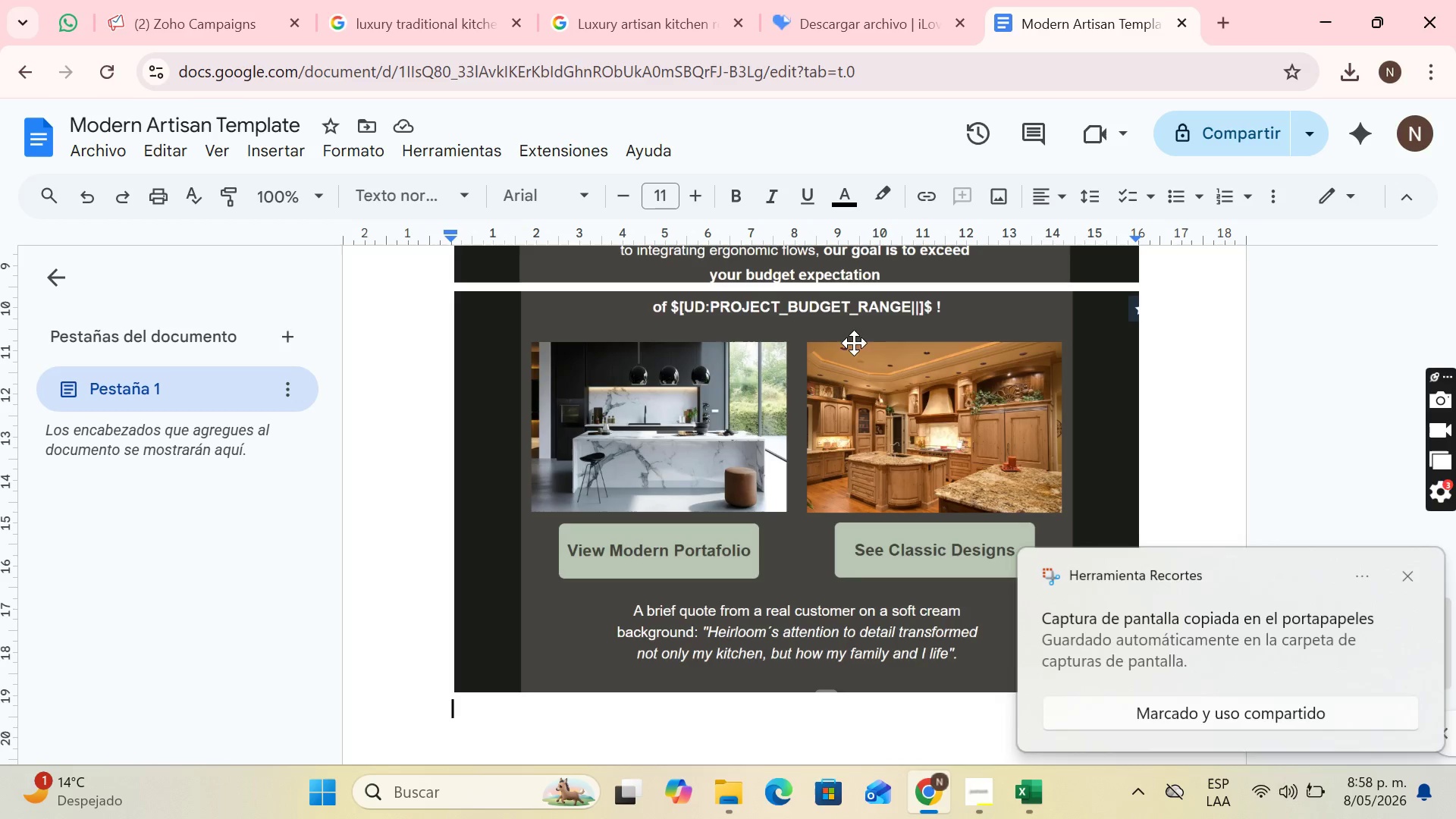 
key(Control+V)
 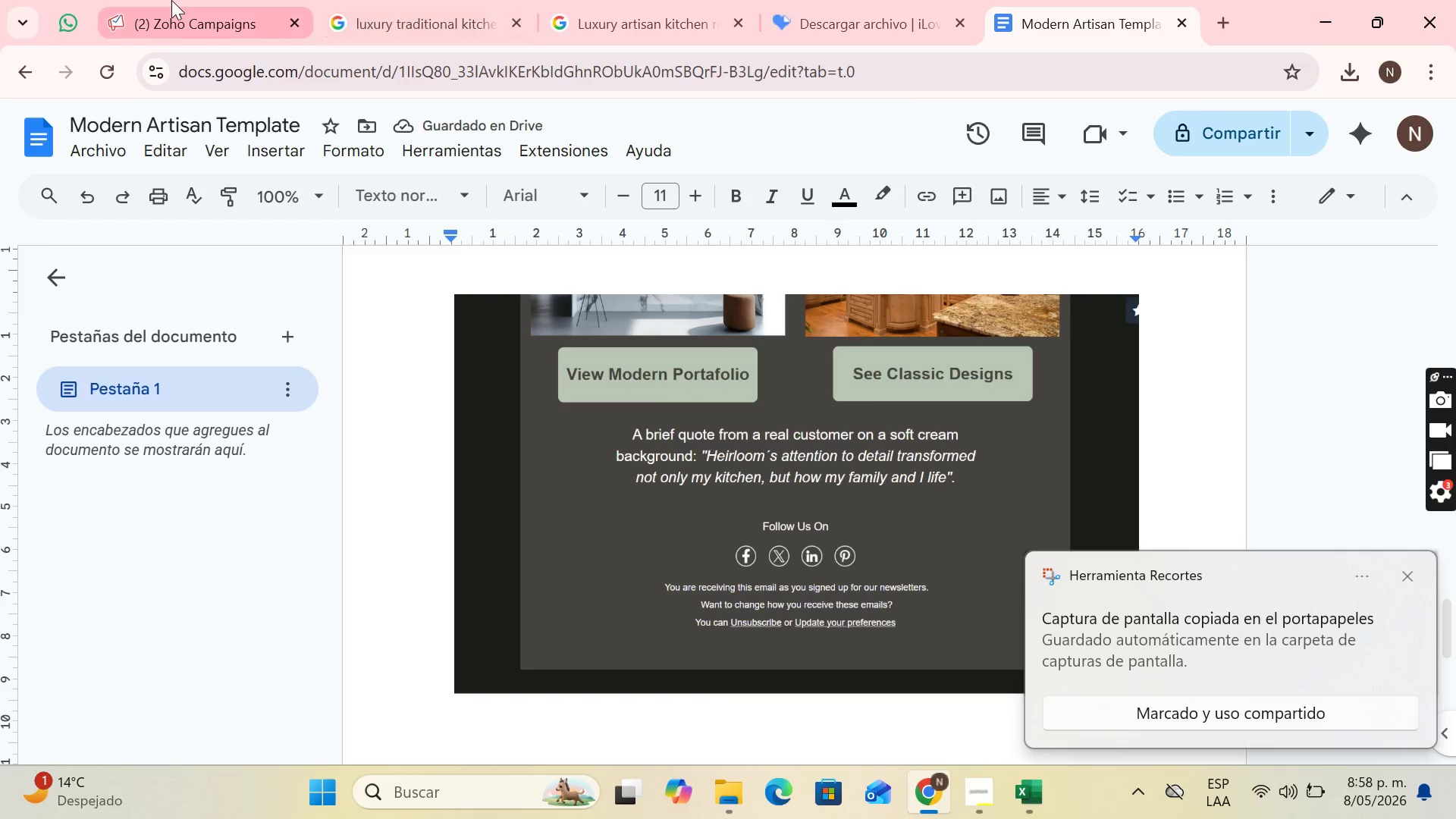 
left_click([1407, 578])
 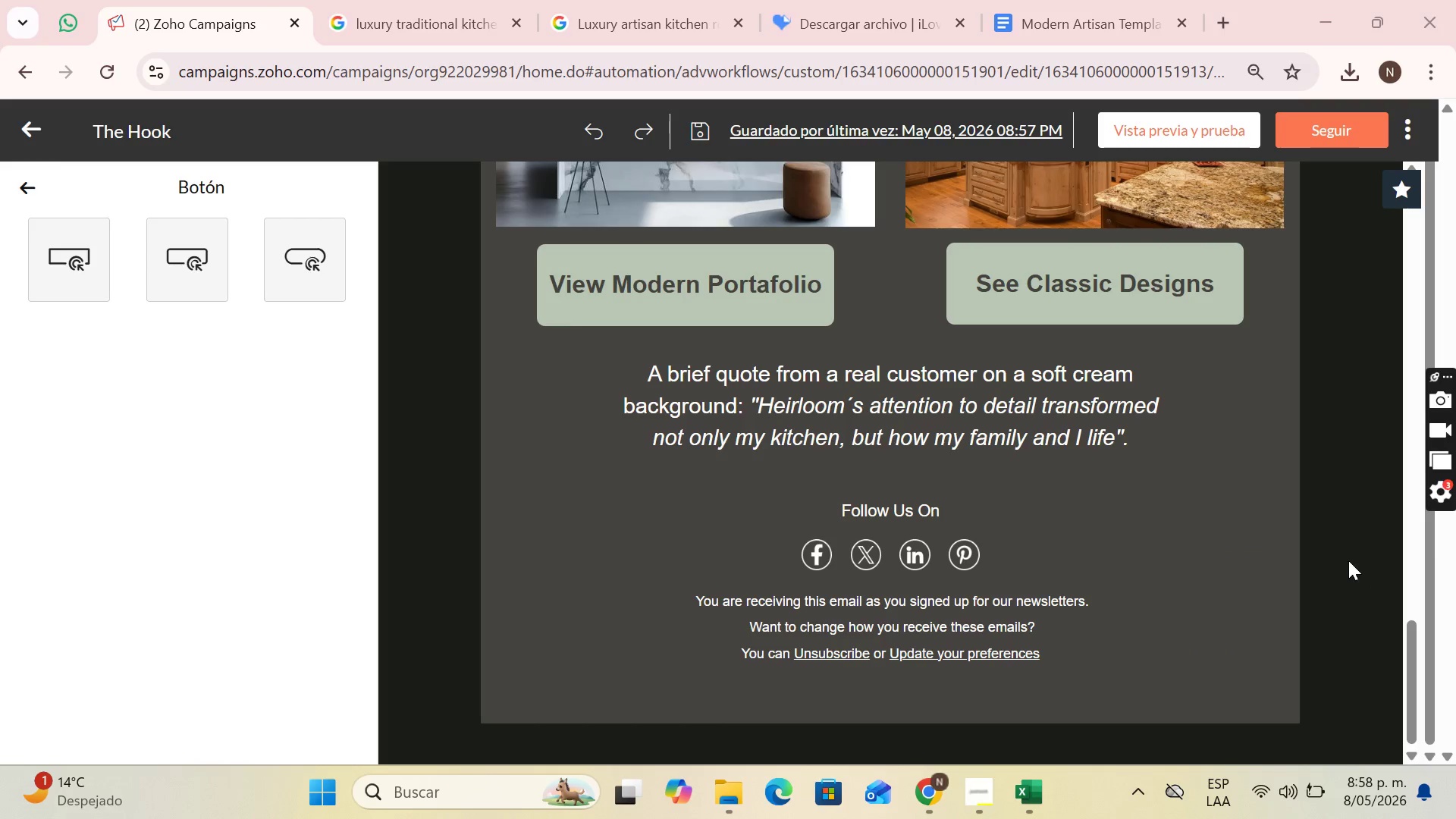 
scroll: coordinate [1329, 475], scroll_direction: up, amount: 28.0
 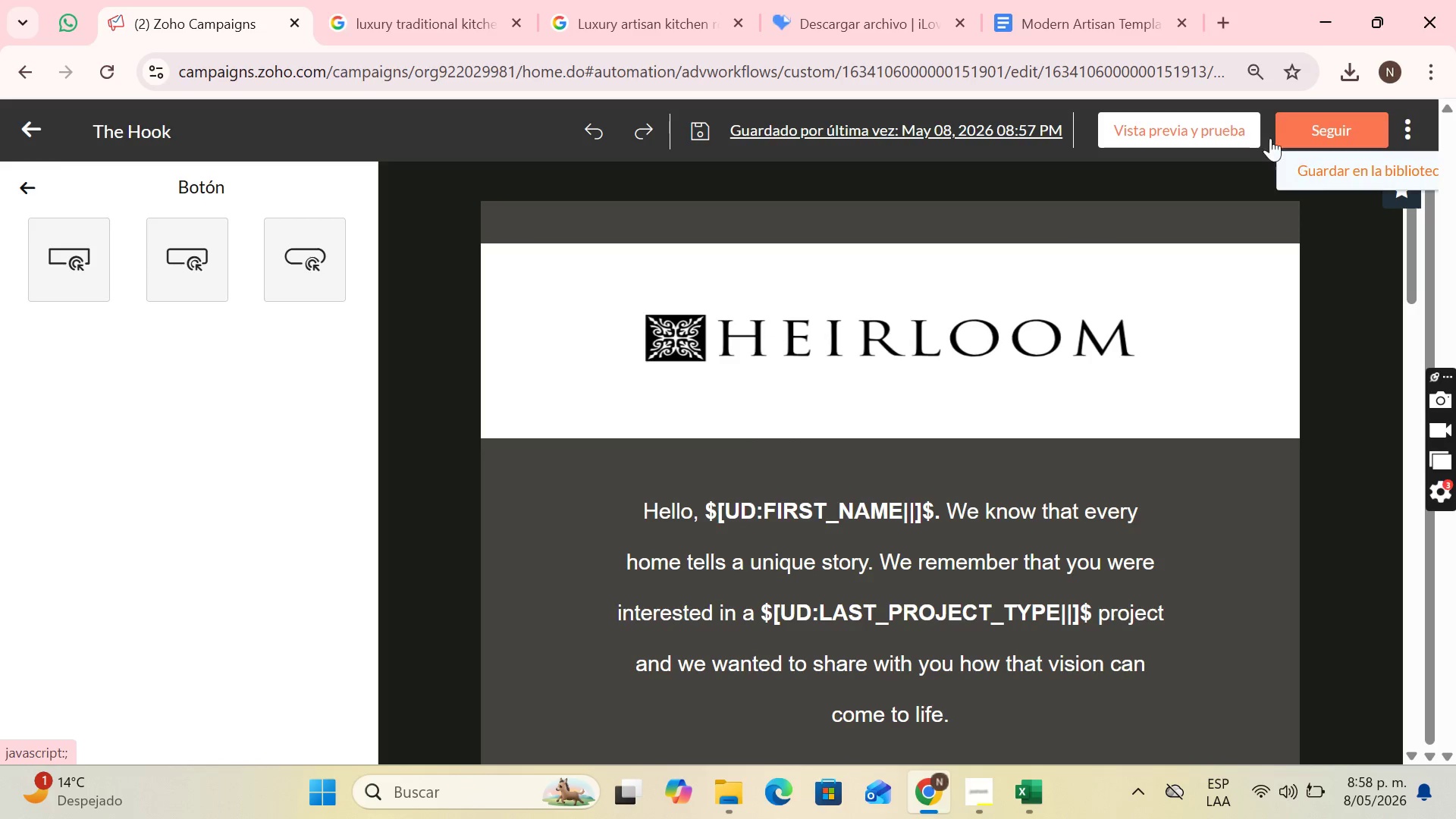 
left_click([1112, 0])
 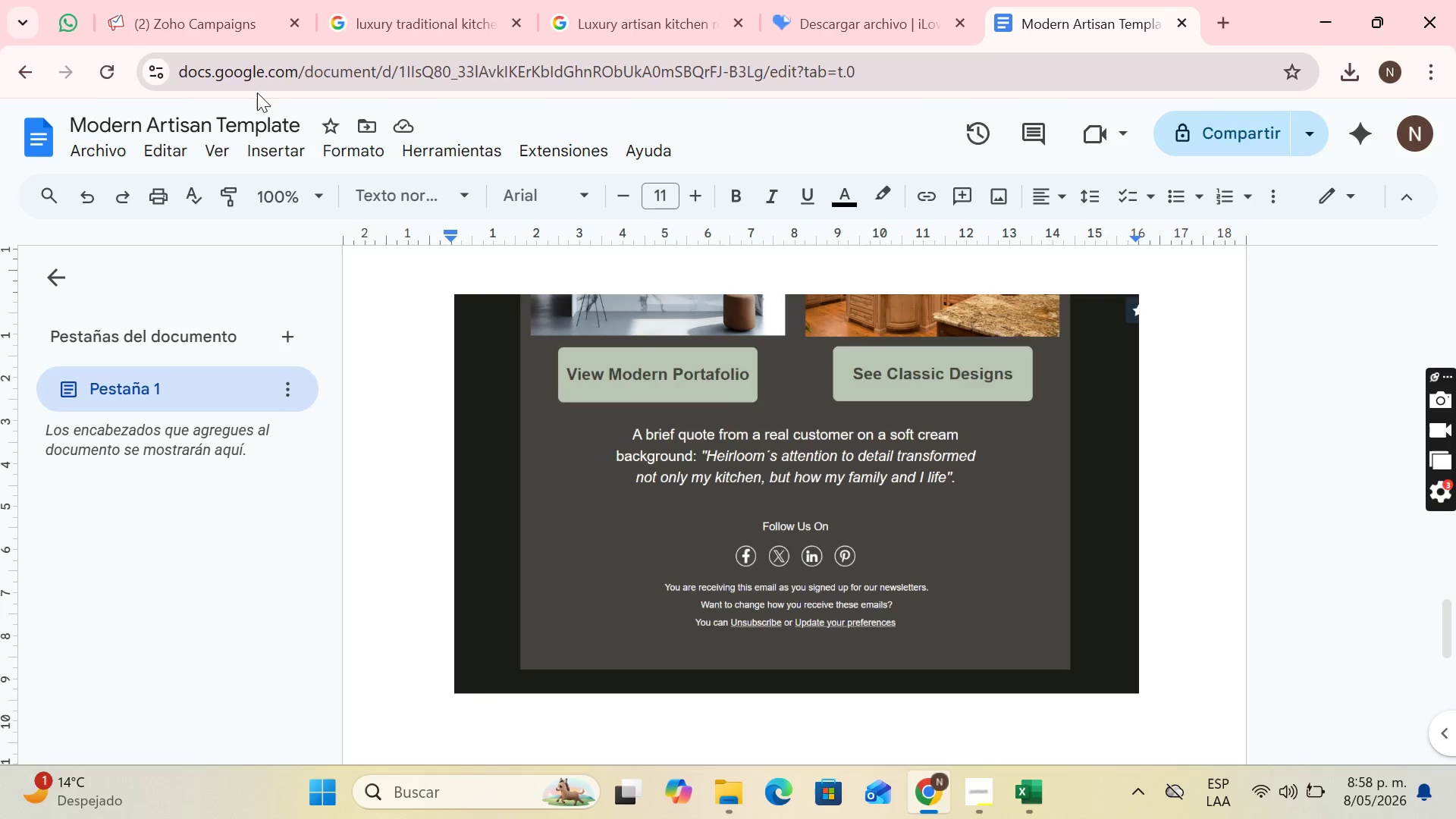 
left_click([303, 118])
 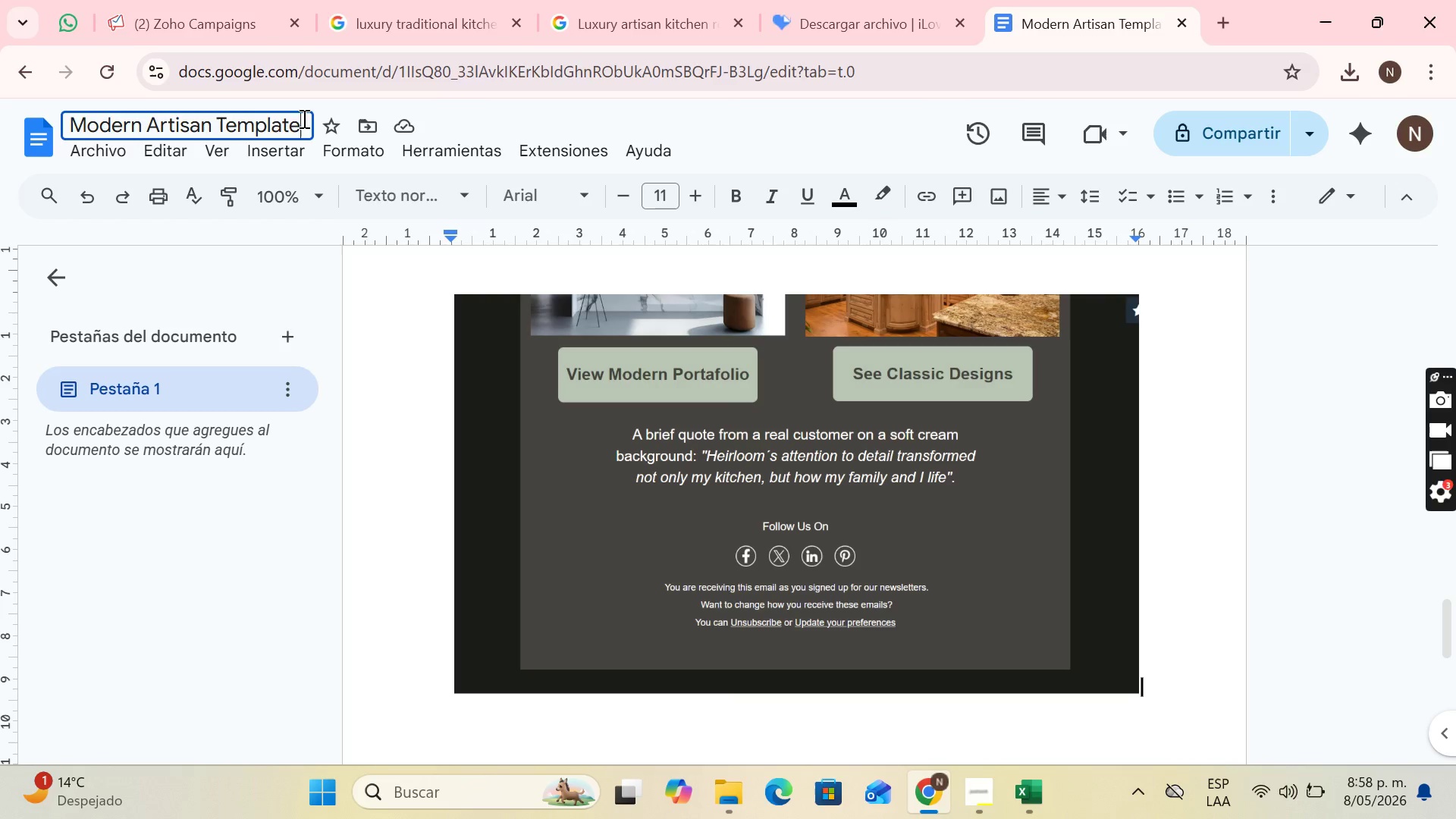 
left_click_drag(start_coordinate=[303, 118], to_coordinate=[40, 121])
 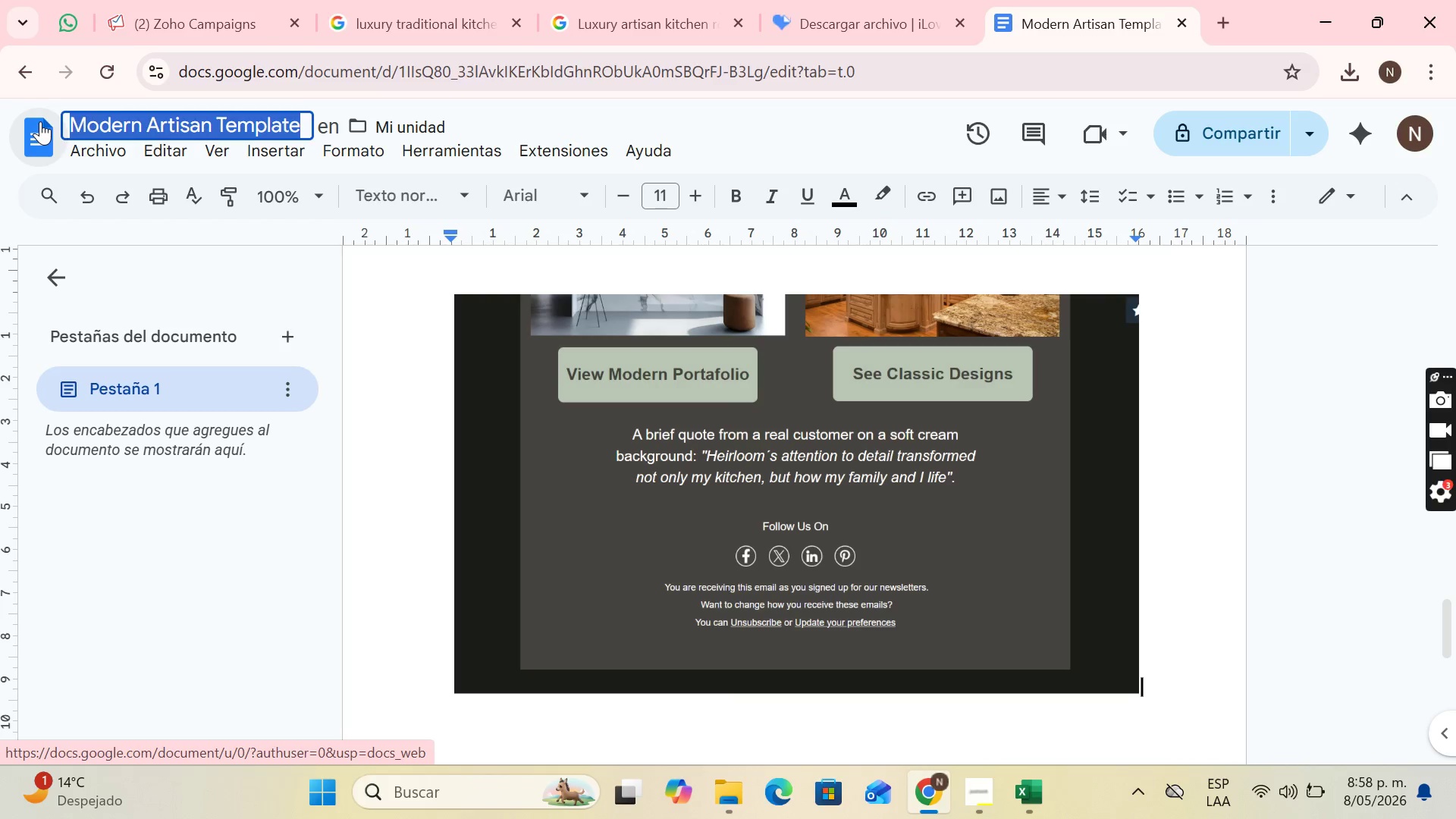 
key(Control+C)
 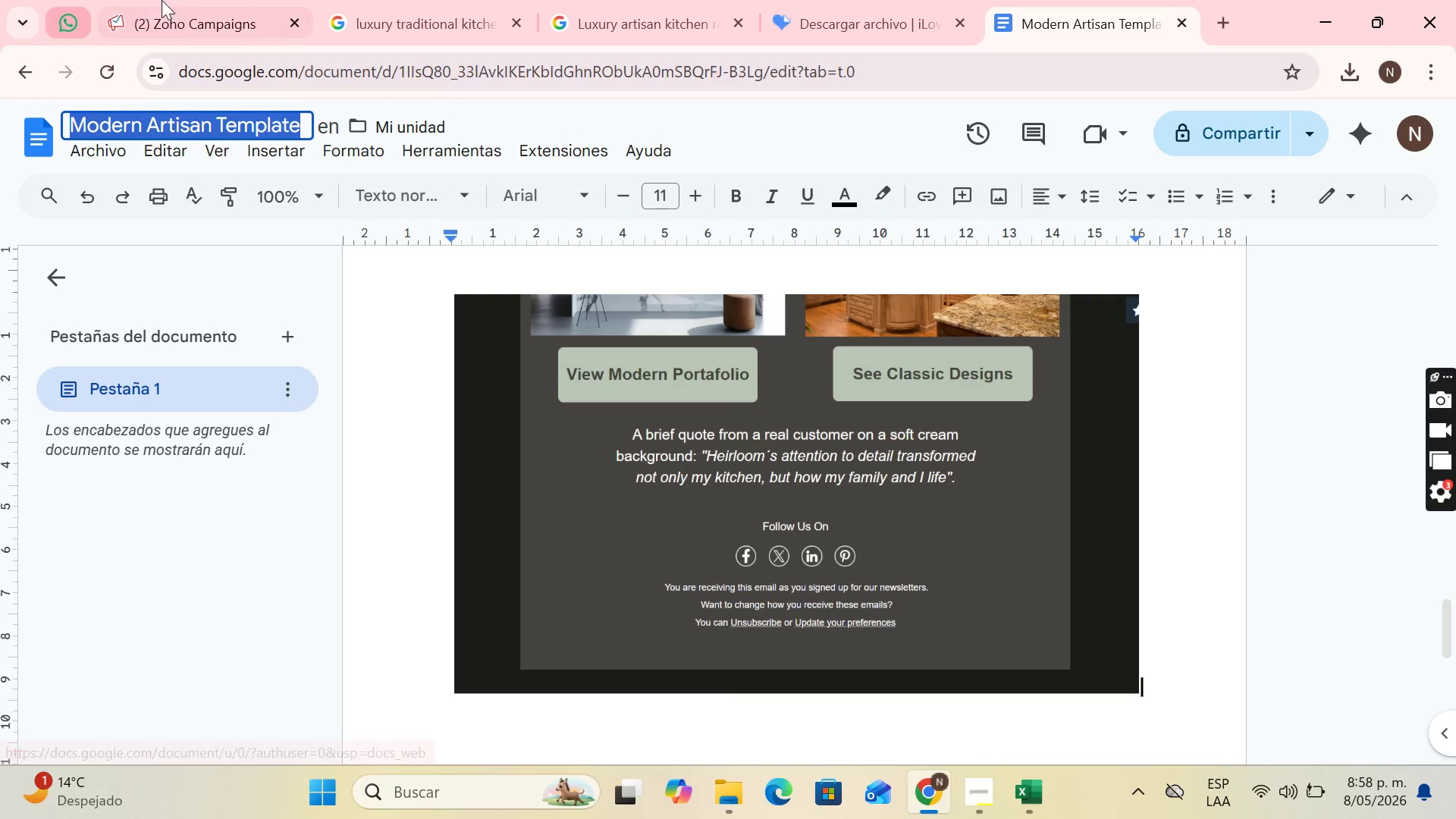 
left_click([170, 0])
 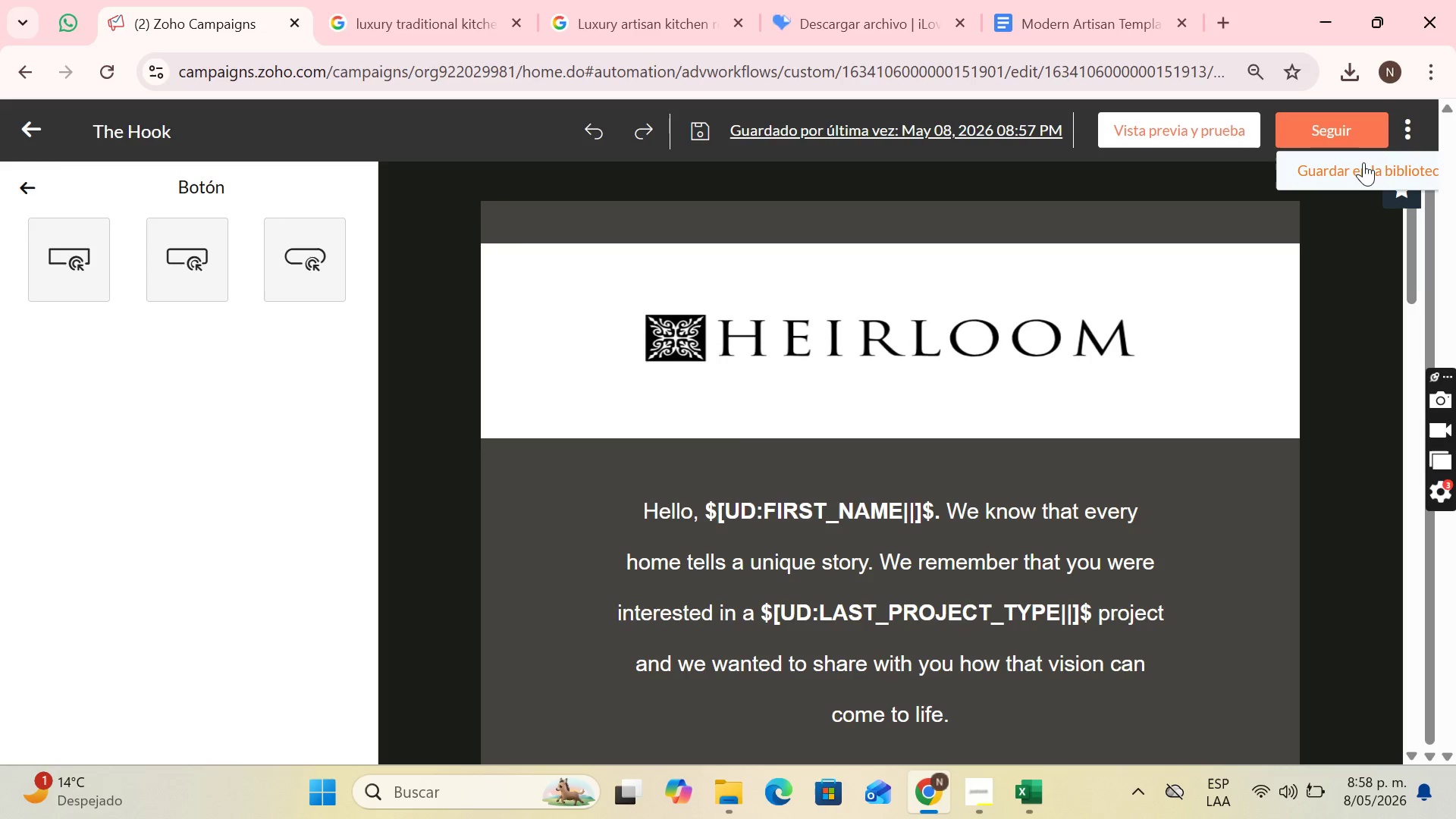 
left_click([1363, 162])
 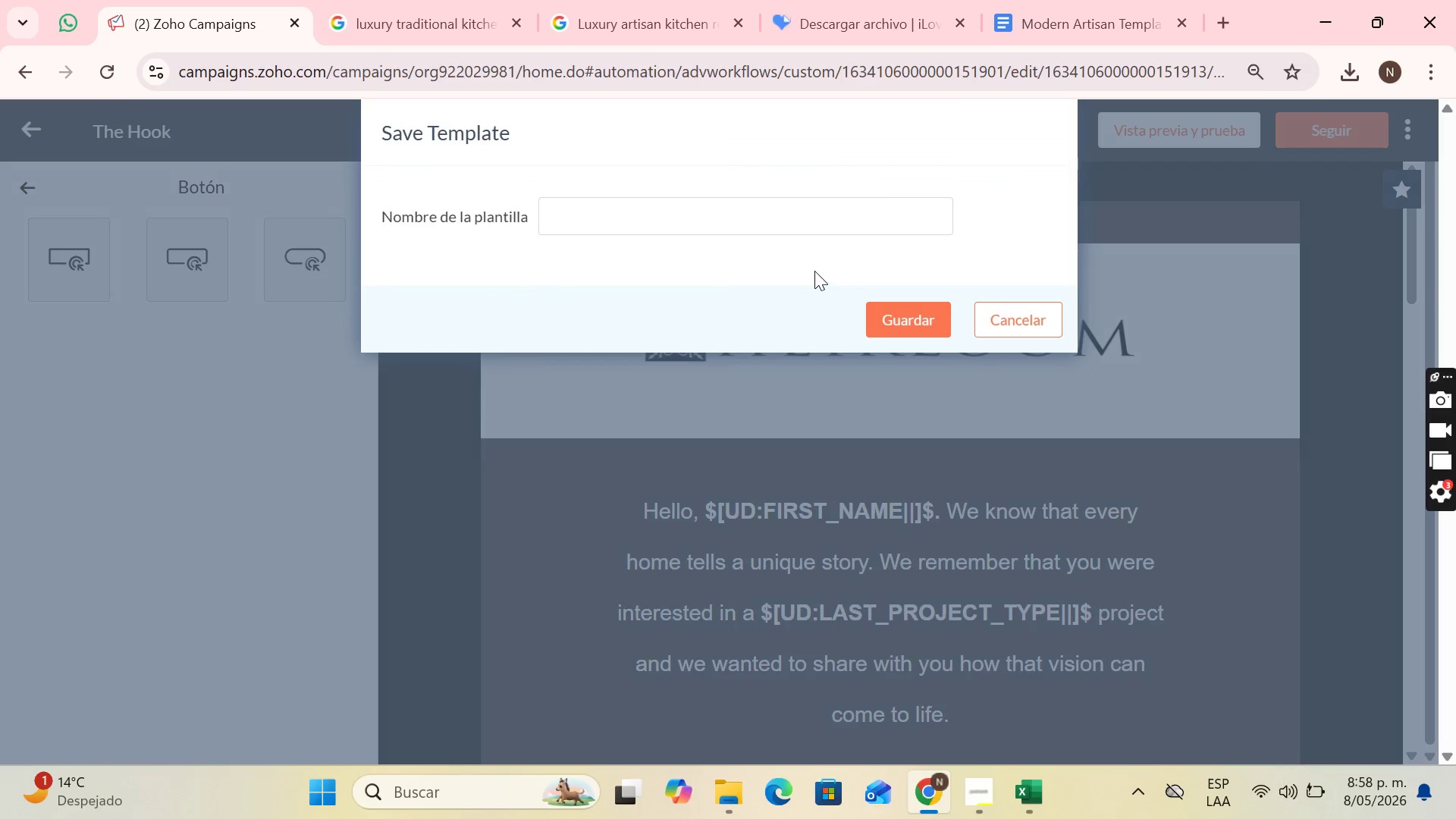 
left_click([724, 209])
 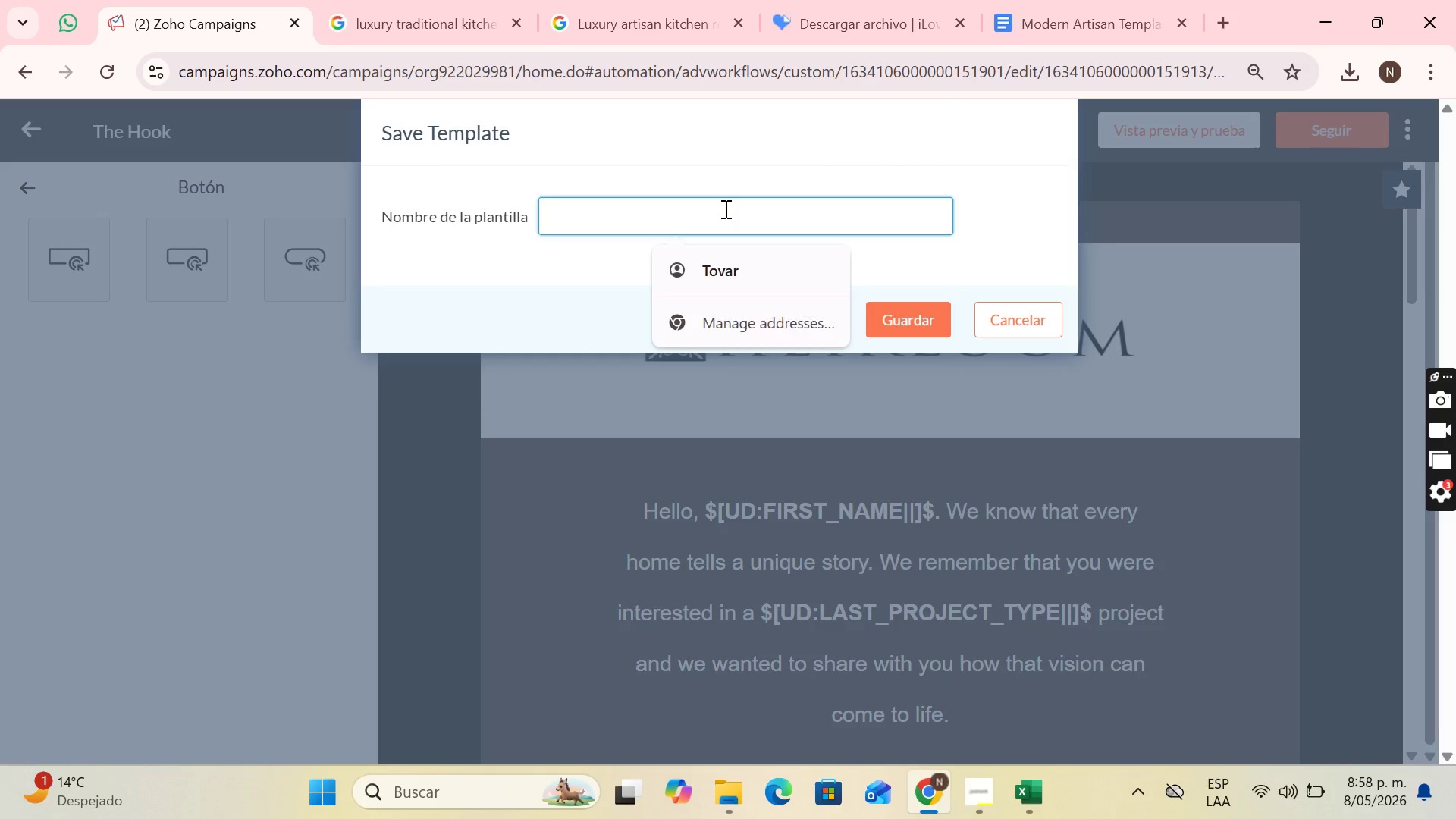 
key(Control+V)
 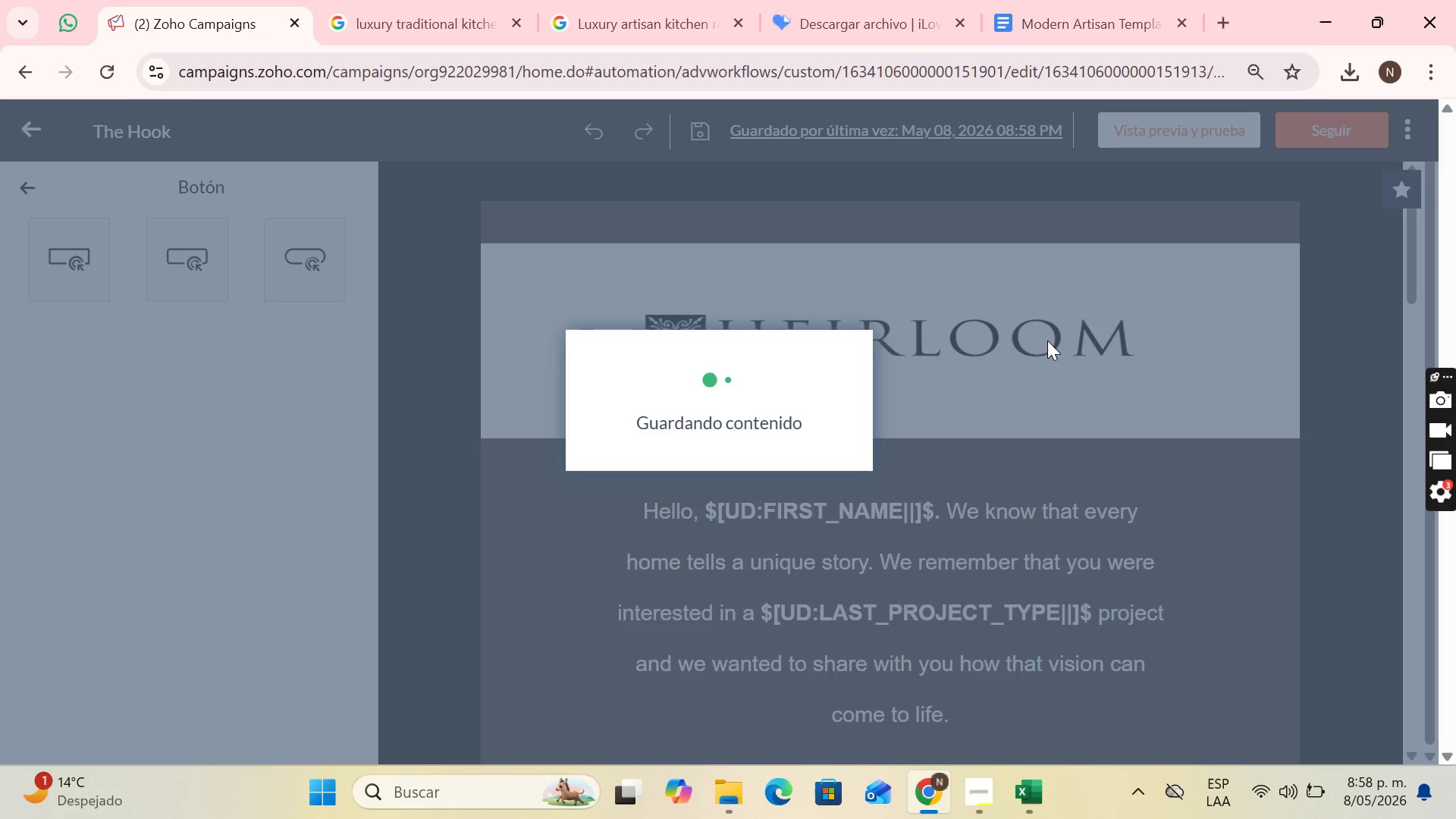 
wait(7.58)
 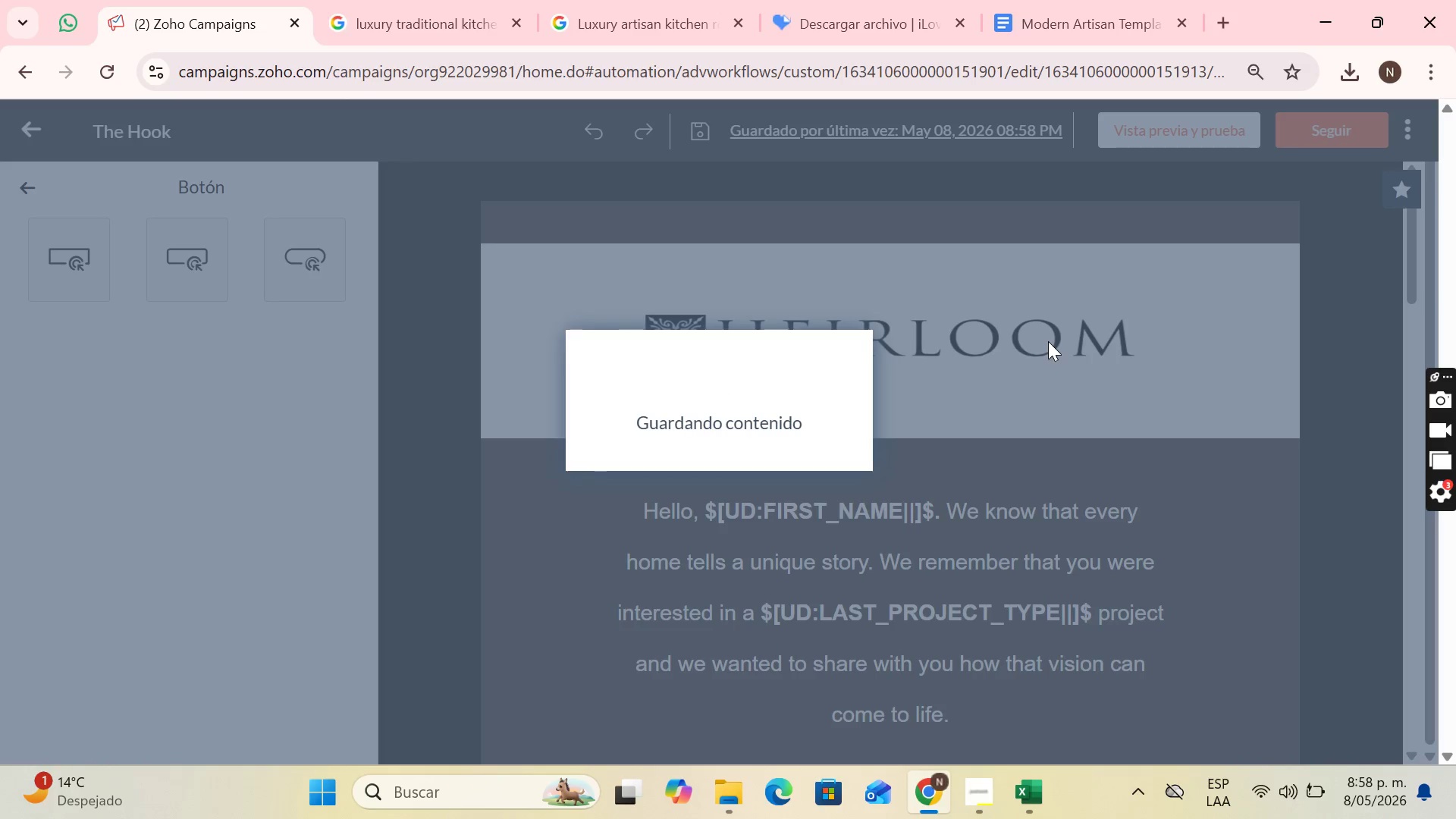 
left_click([1202, 124])
 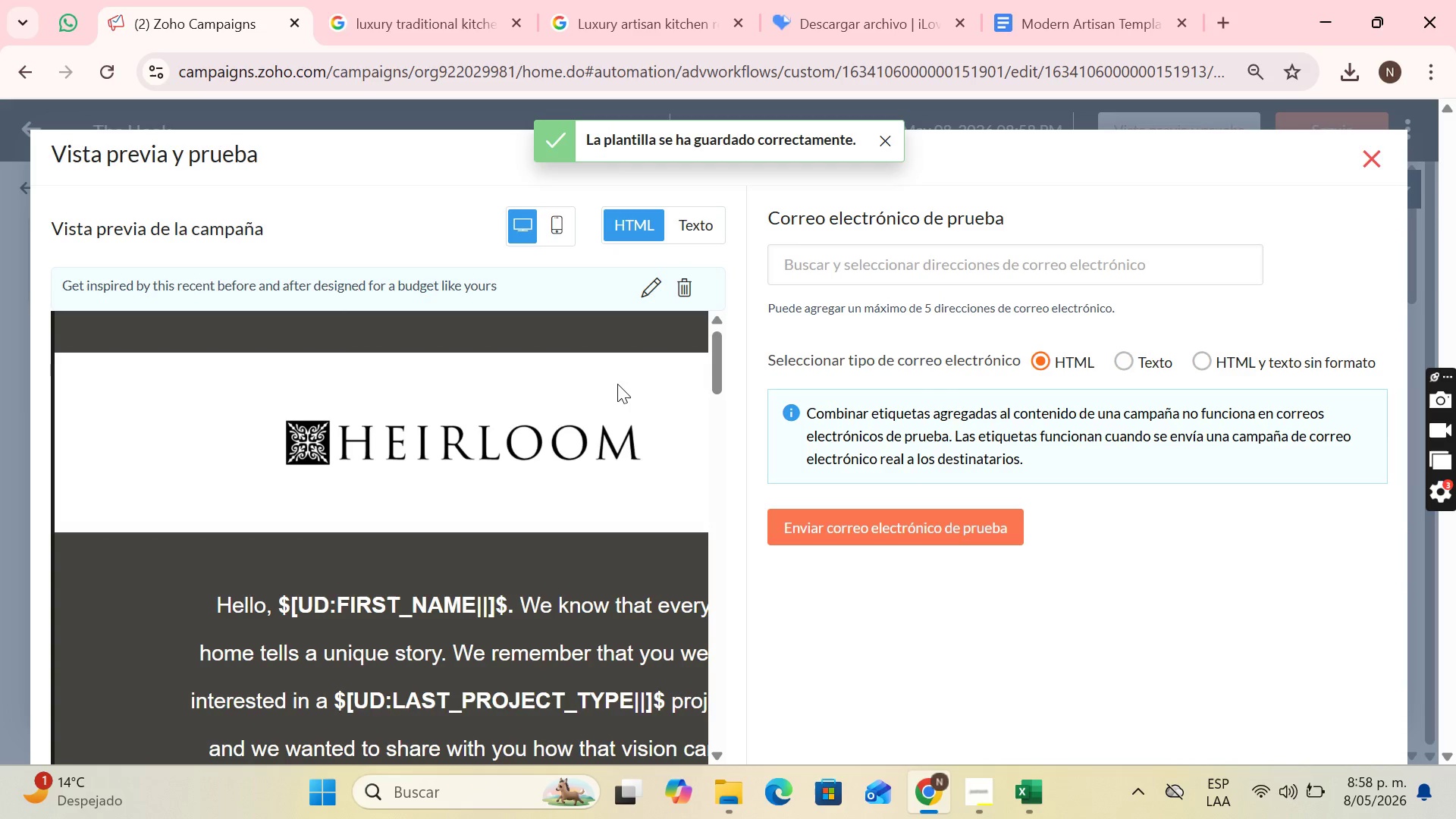 
left_click([566, 228])
 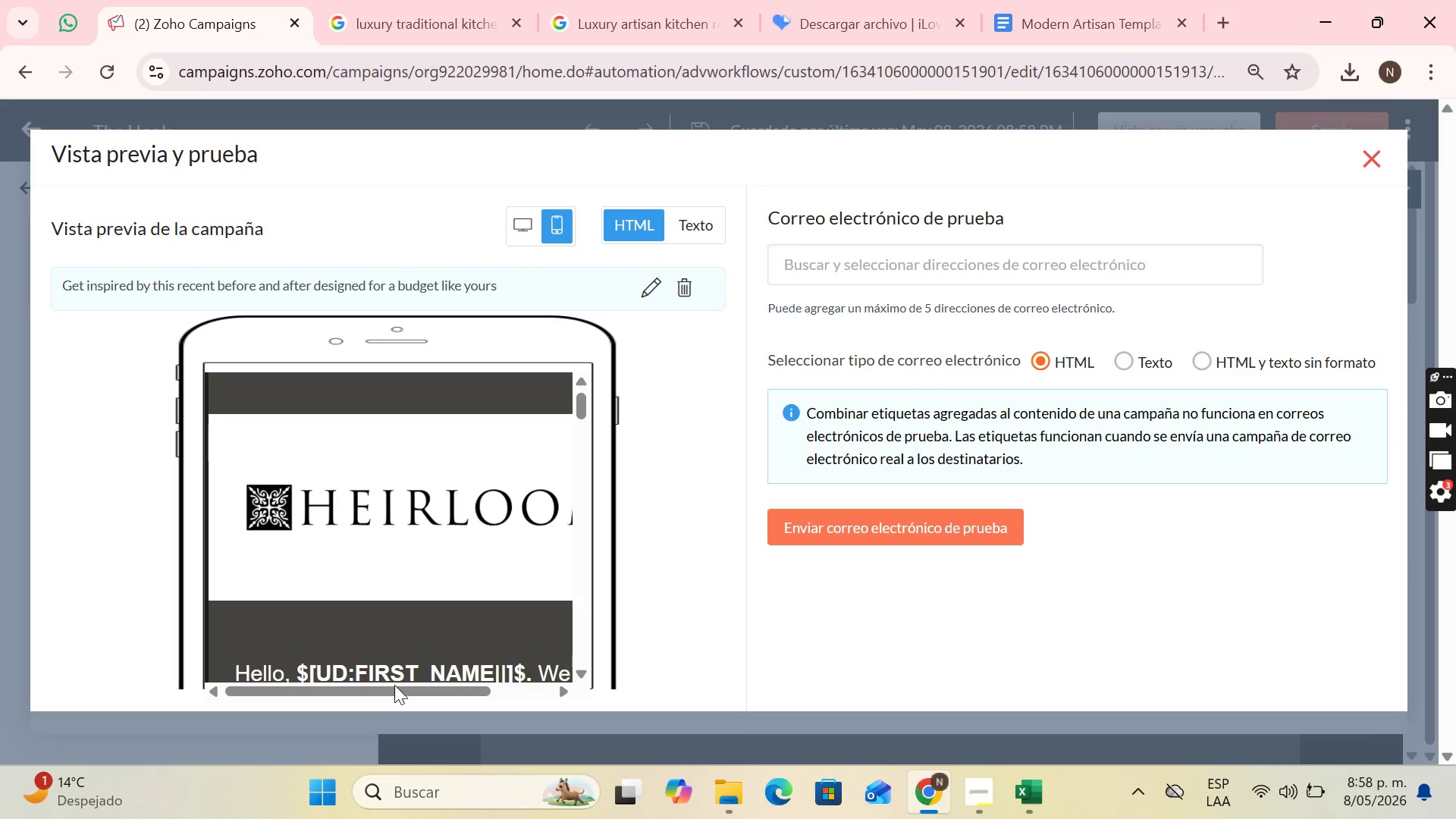 
left_click_drag(start_coordinate=[391, 695], to_coordinate=[406, 698])
 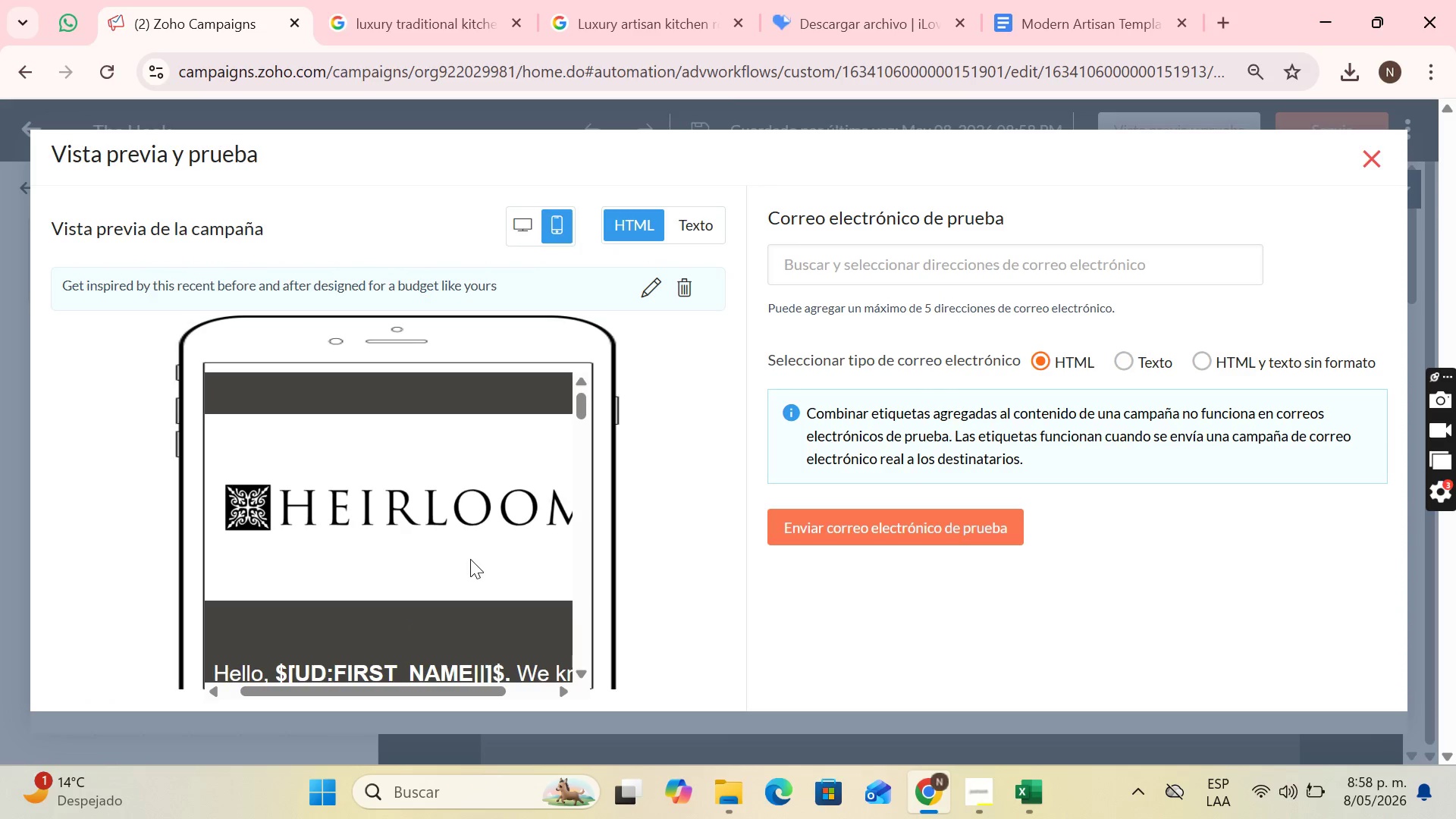 
scroll: coordinate [470, 559], scroll_direction: down, amount: 4.0
 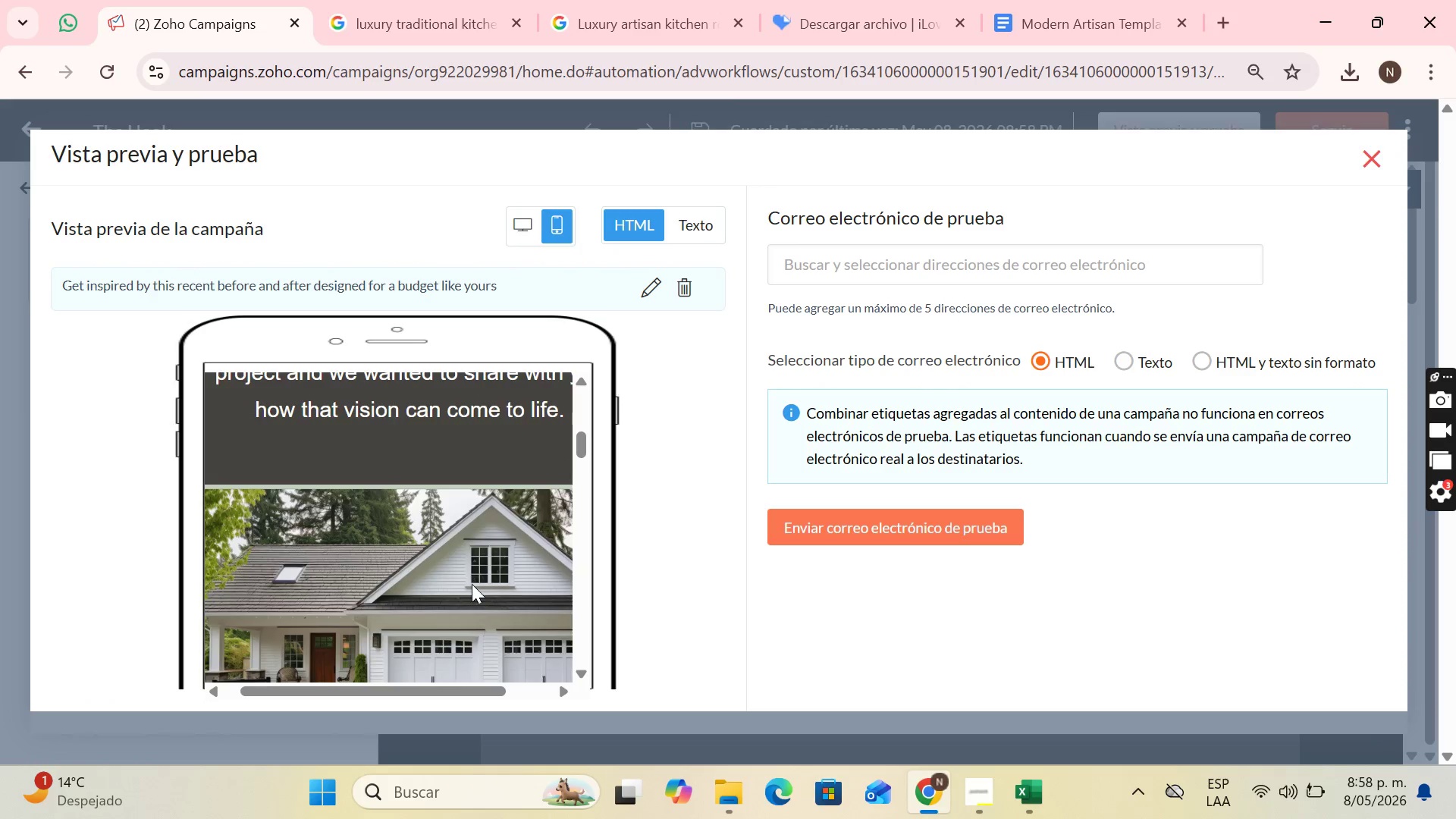 
scroll: coordinate [472, 584], scroll_direction: up, amount: 2.0
 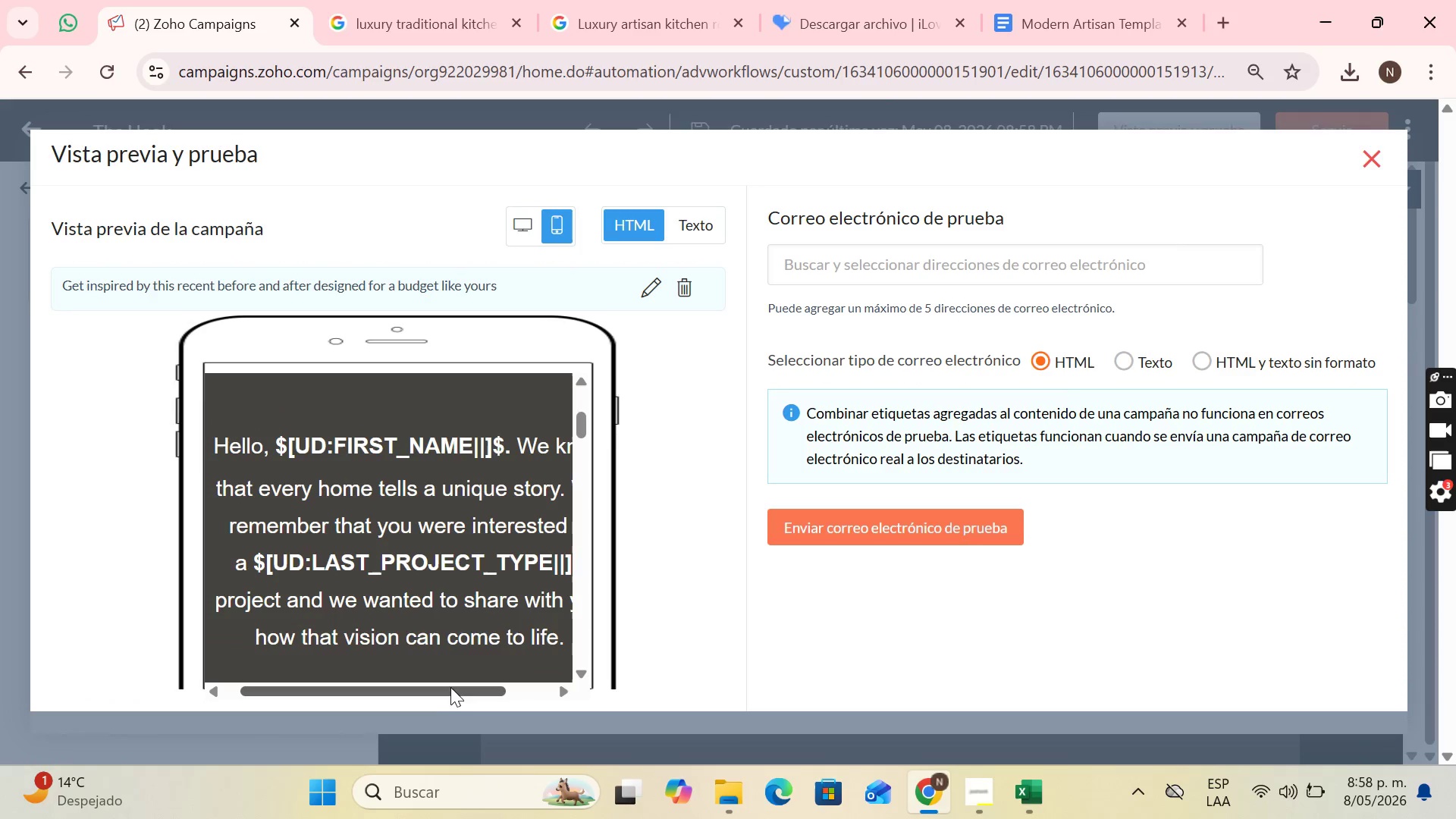 
left_click_drag(start_coordinate=[450, 691], to_coordinate=[471, 691])
 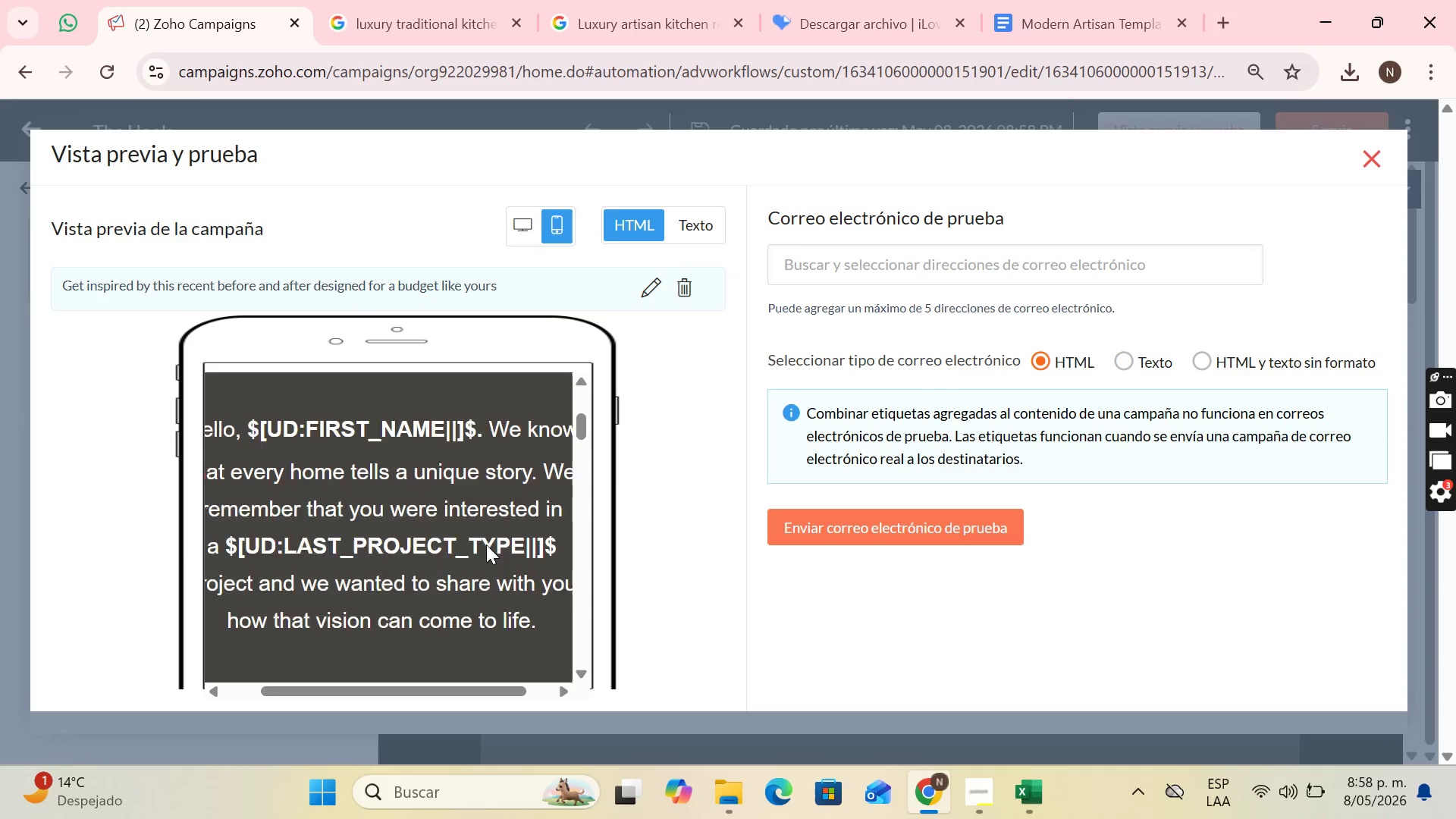 
scroll: coordinate [480, 538], scroll_direction: down, amount: 13.0
 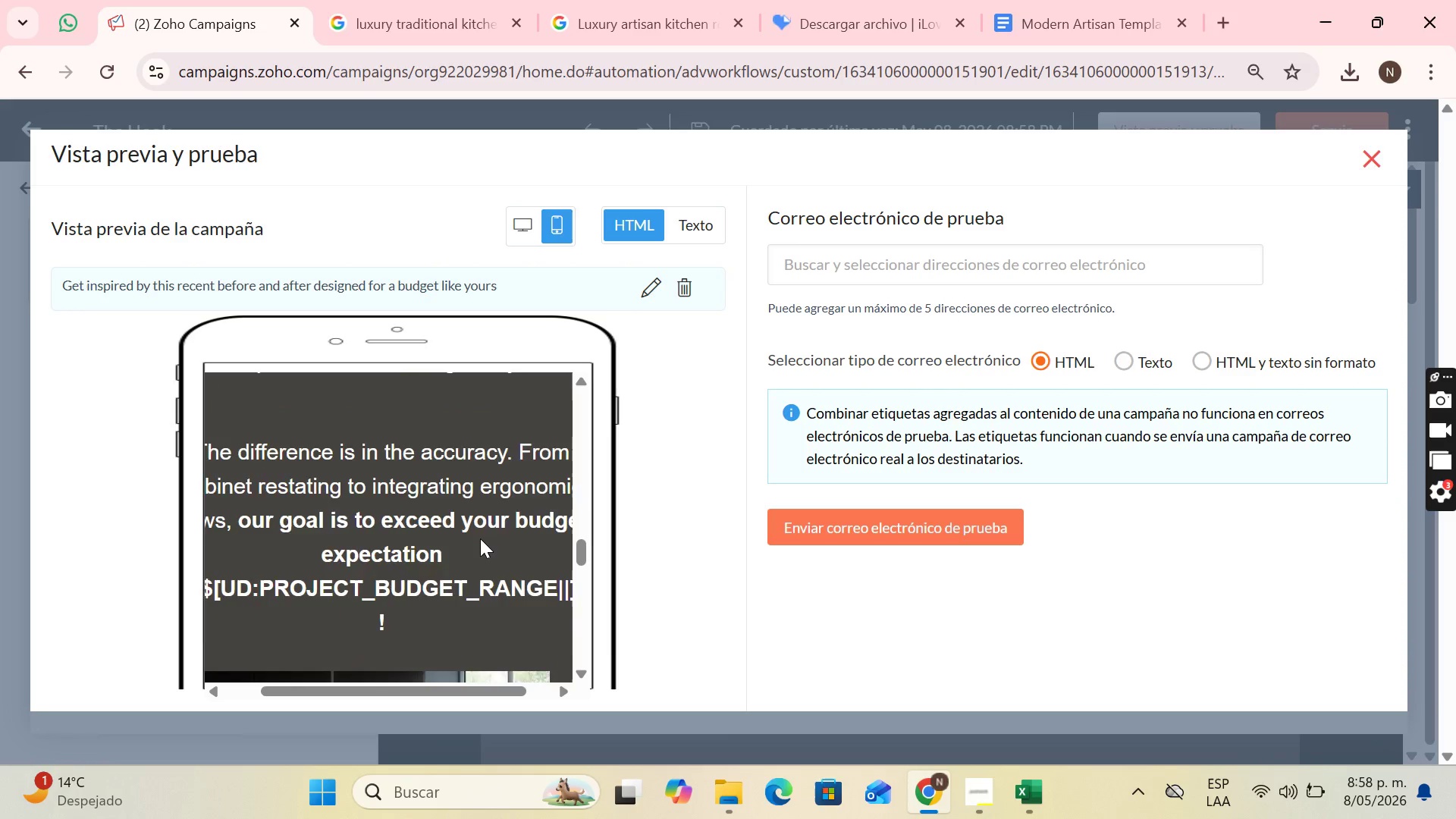 
scroll: coordinate [480, 538], scroll_direction: up, amount: 2.0
 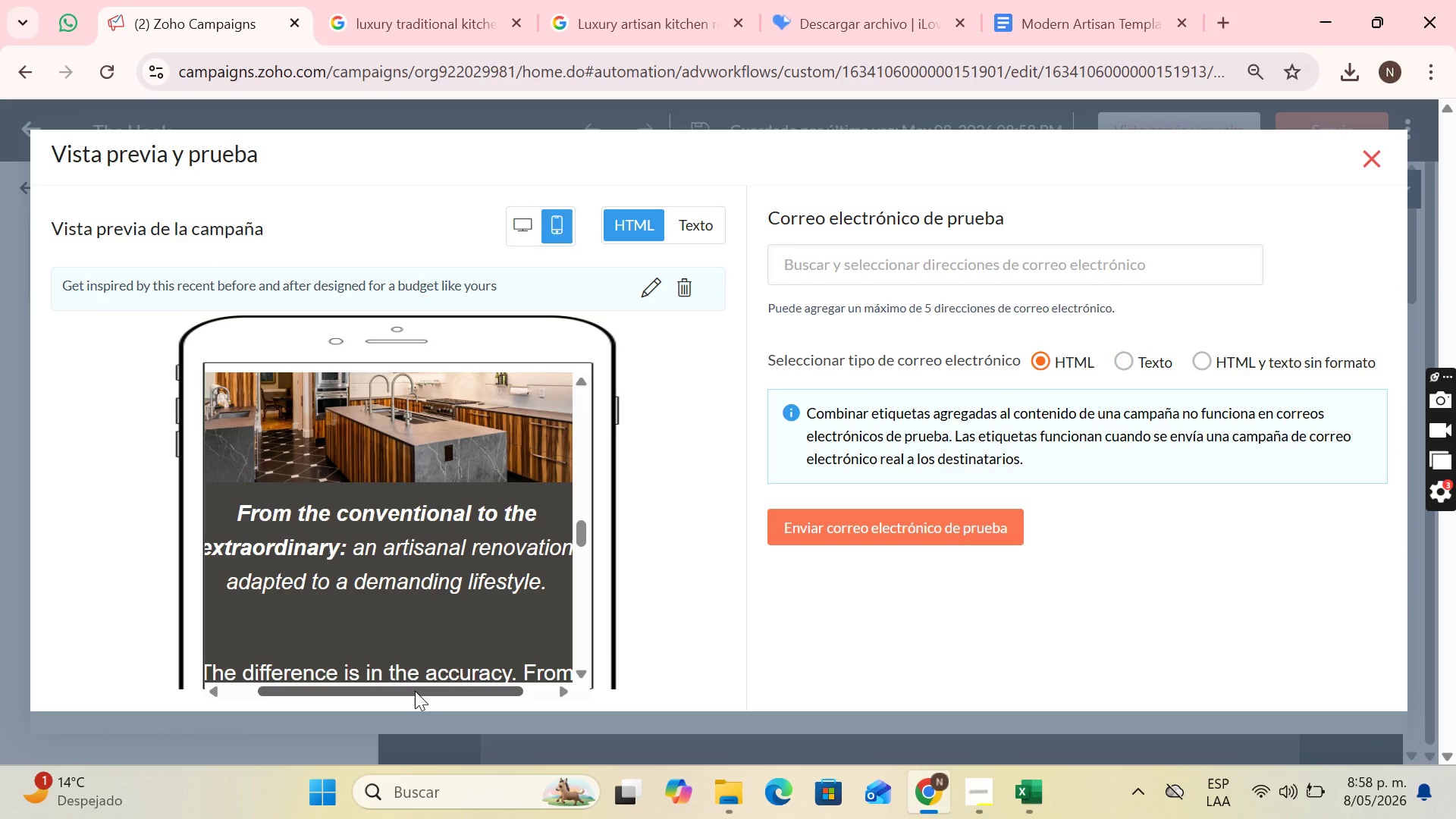 
scroll: coordinate [450, 604], scroll_direction: down, amount: 2.0
 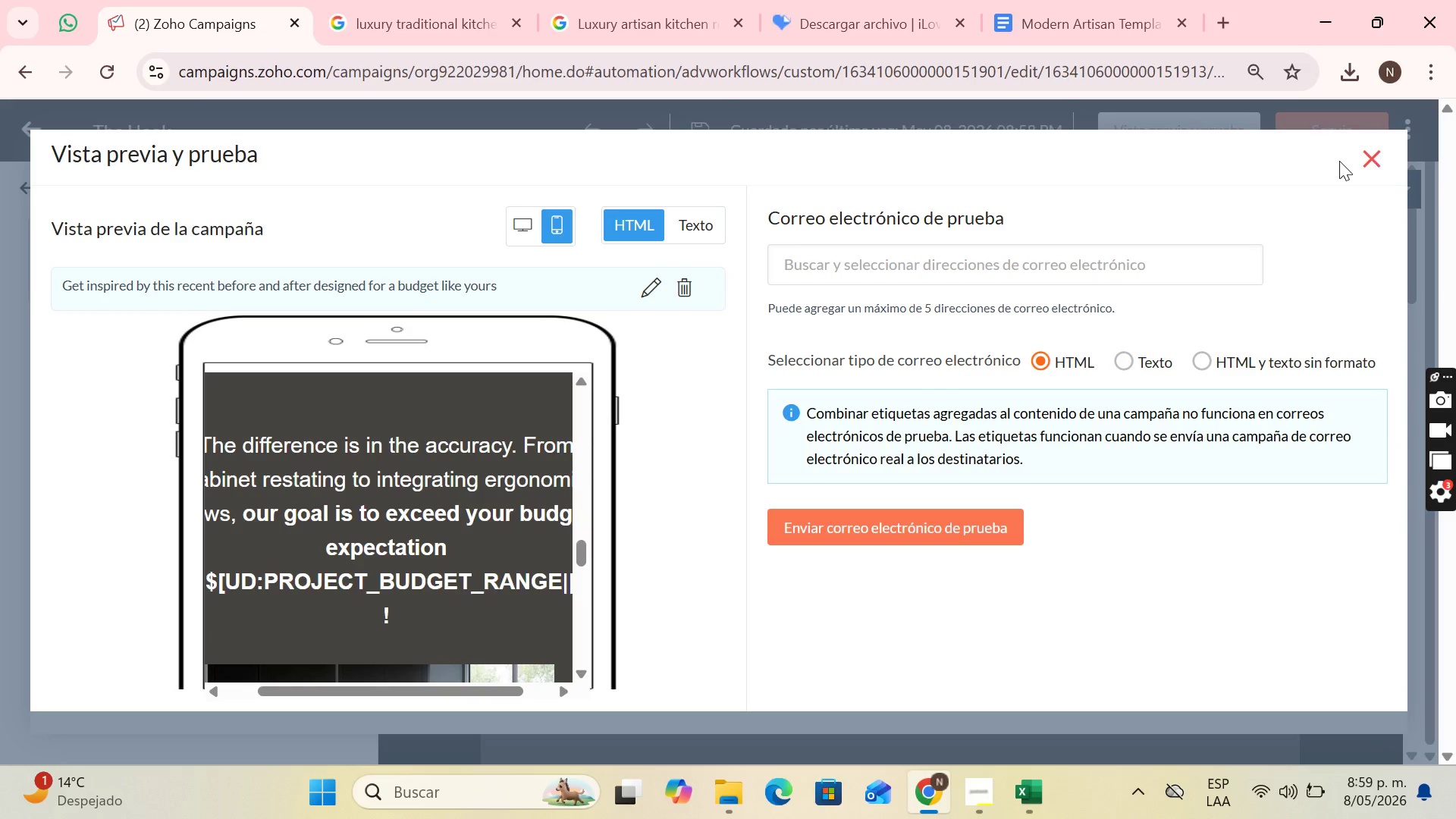 
scroll: coordinate [425, 592], scroll_direction: up, amount: 14.0
 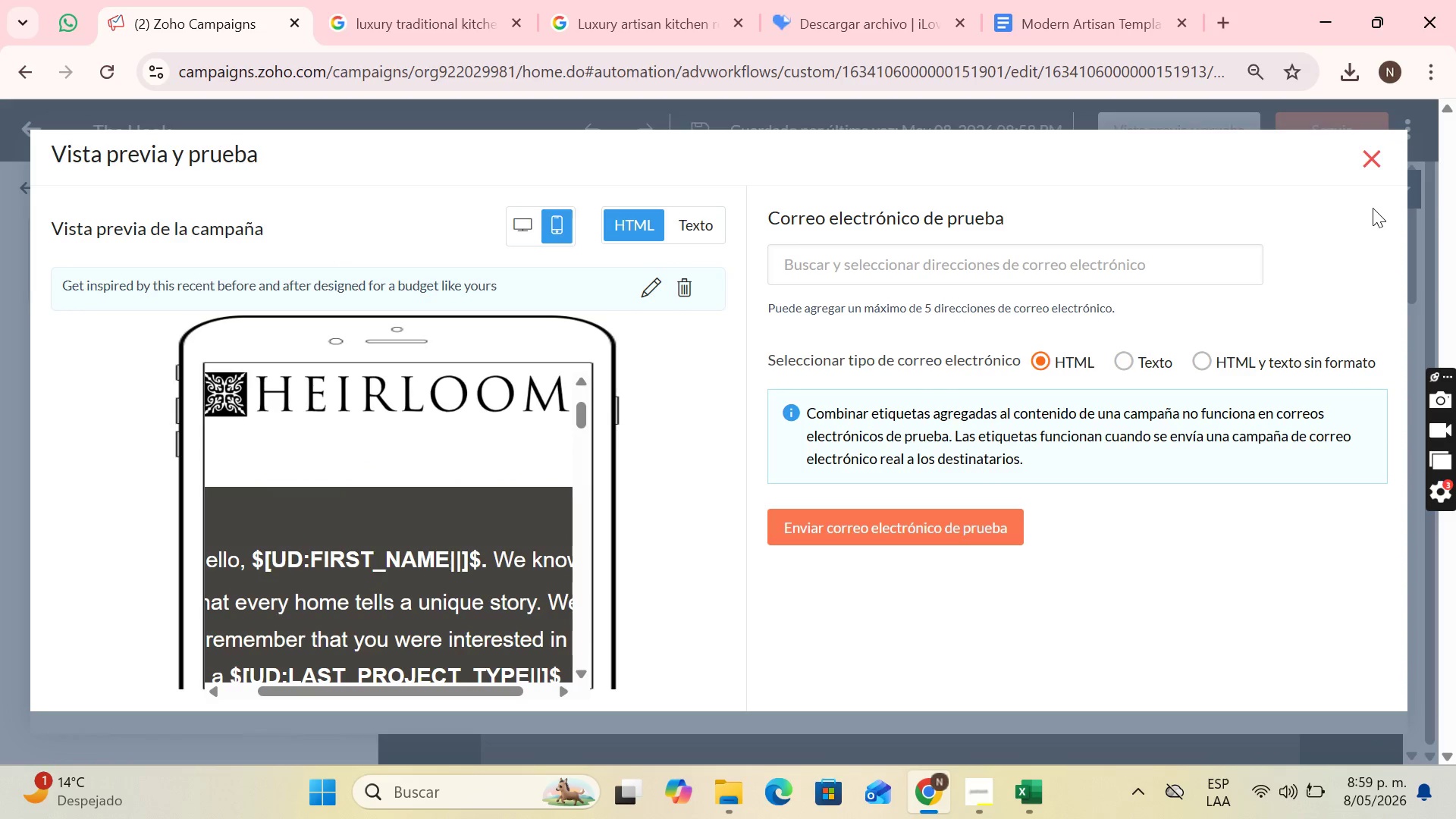 
left_click([1369, 152])
 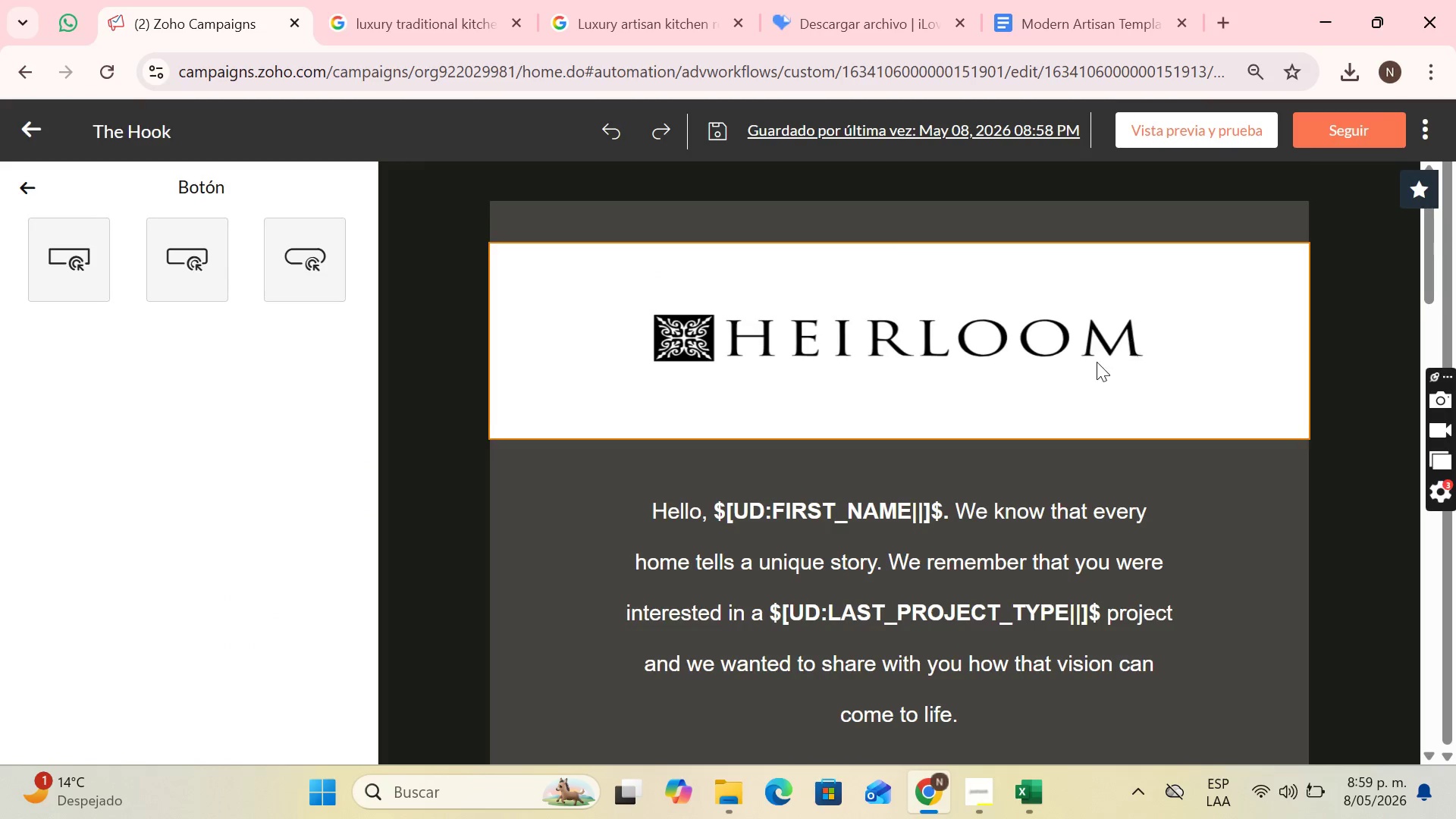 
scroll: coordinate [1096, 362], scroll_direction: down, amount: 1.0
 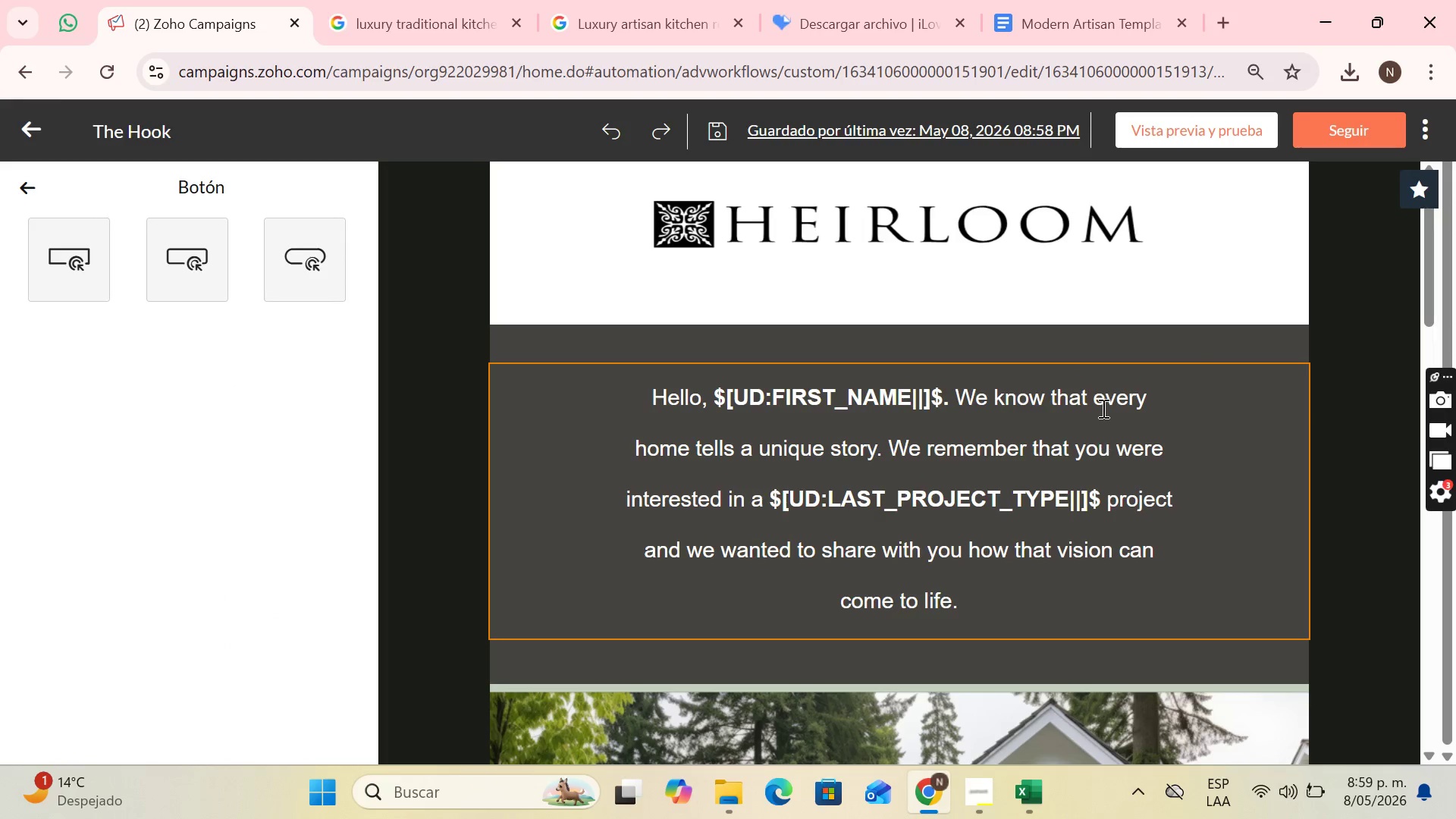 
left_click([1102, 408])
 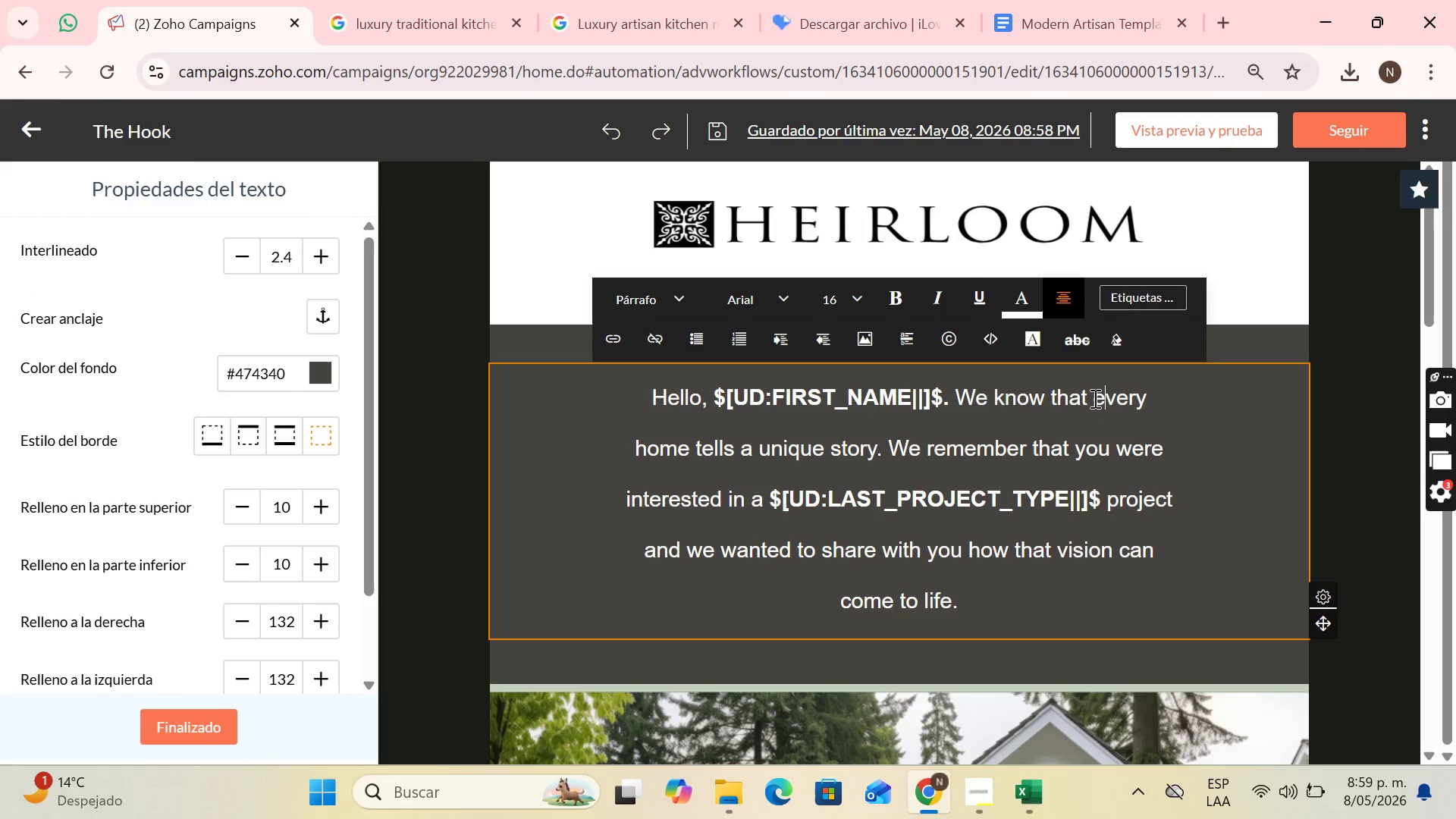 
left_click([1095, 398])
 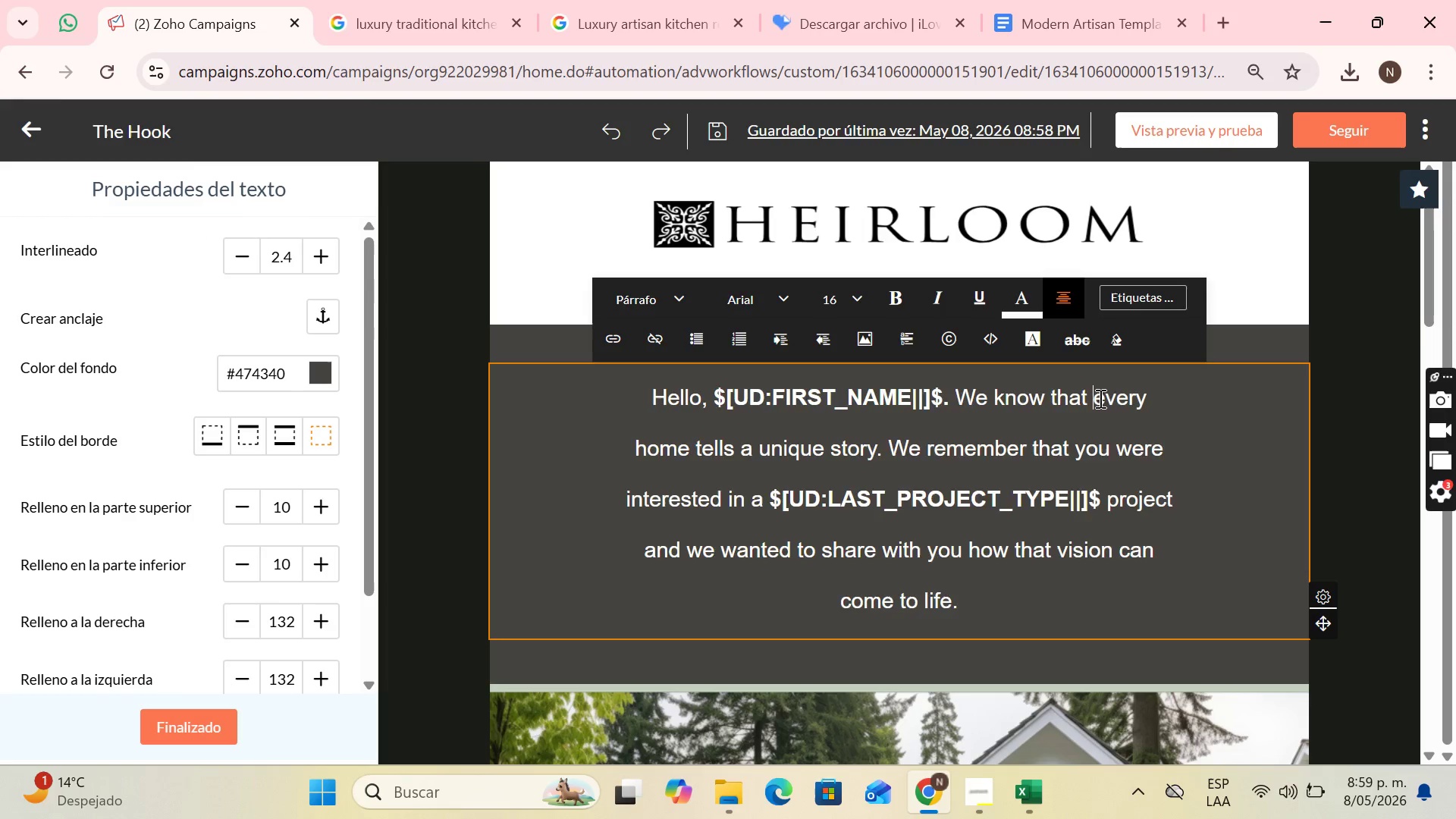 
key(Enter)
 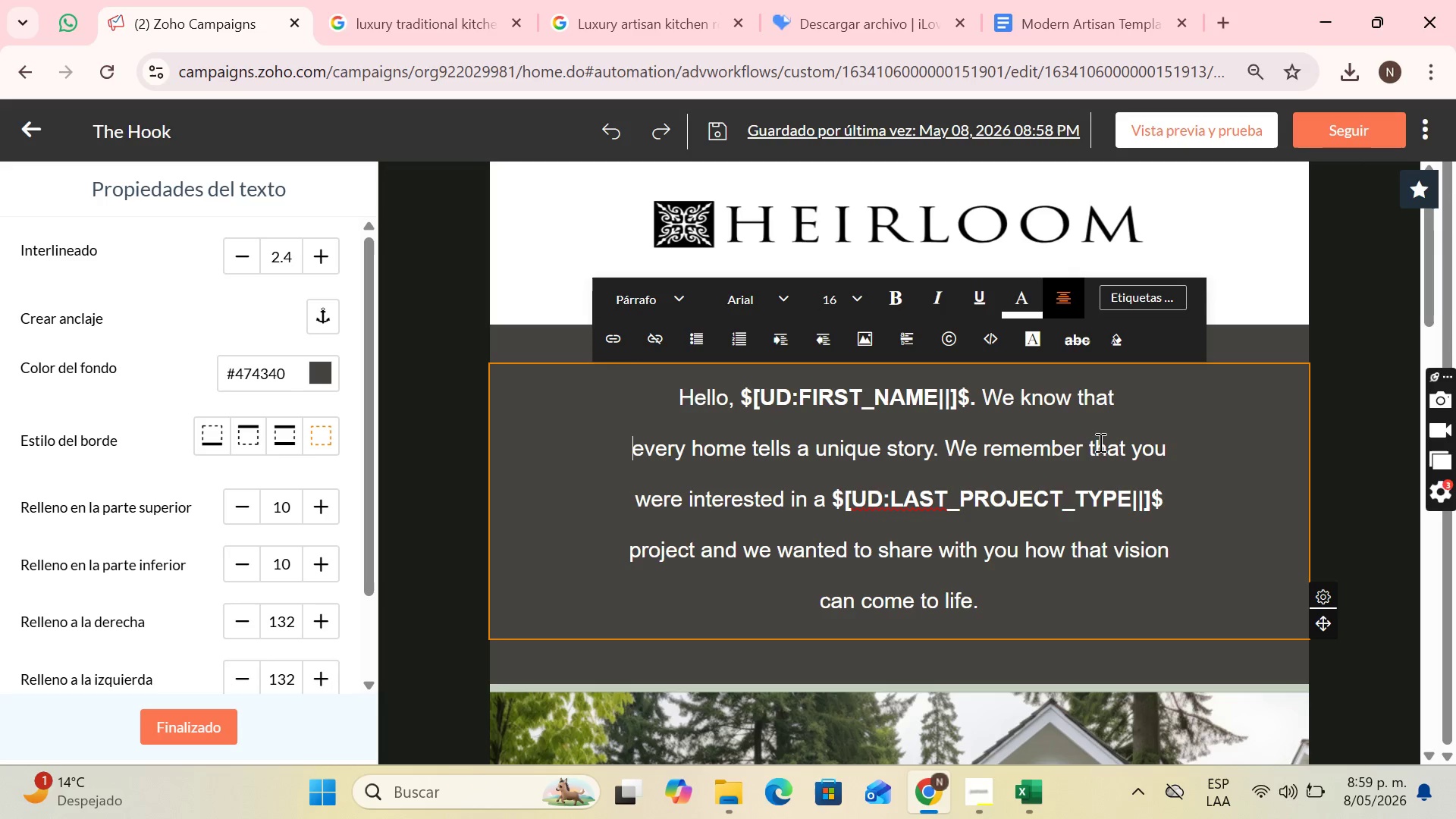 
left_click([1094, 445])
 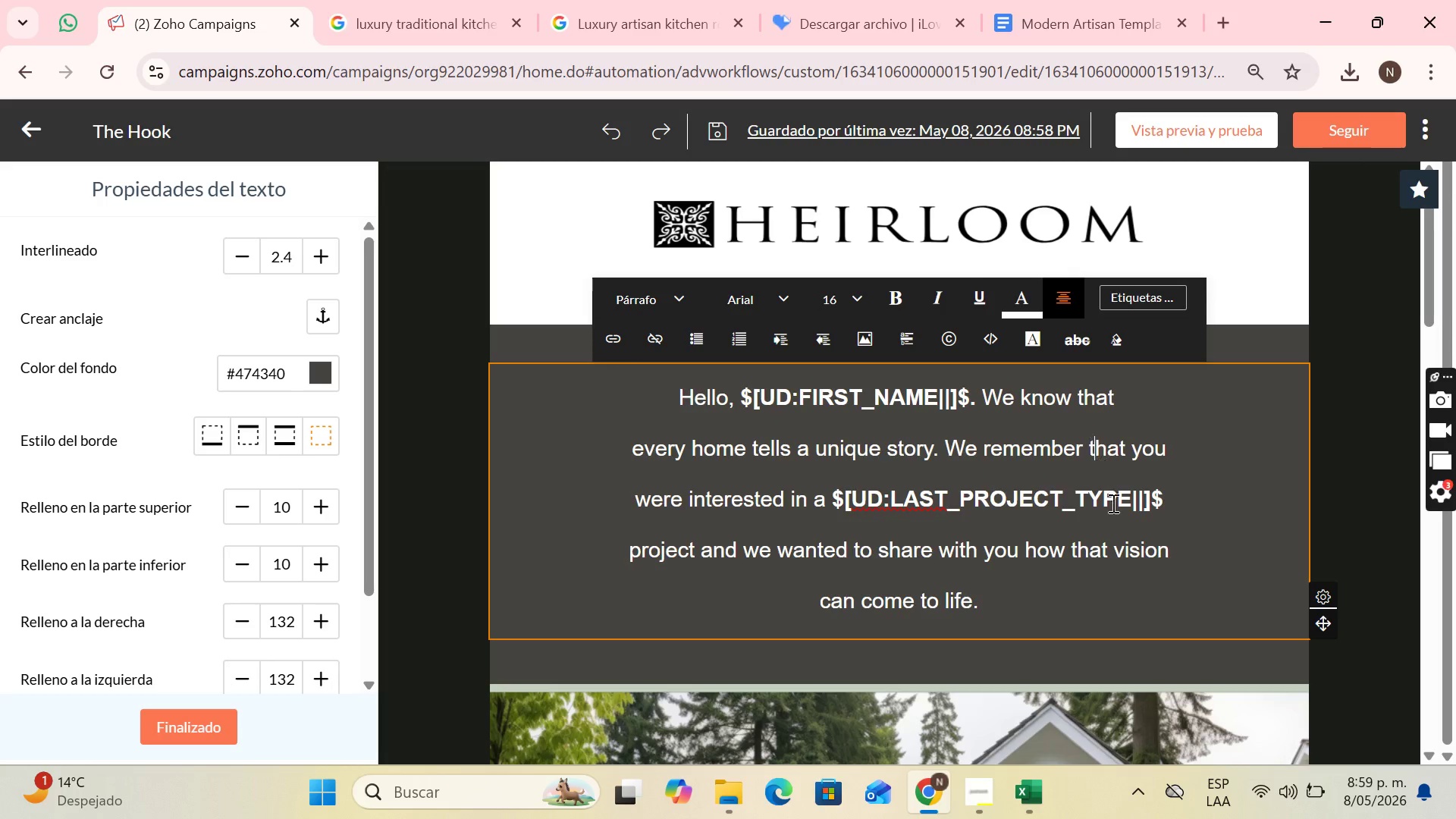 
key(Enter)
 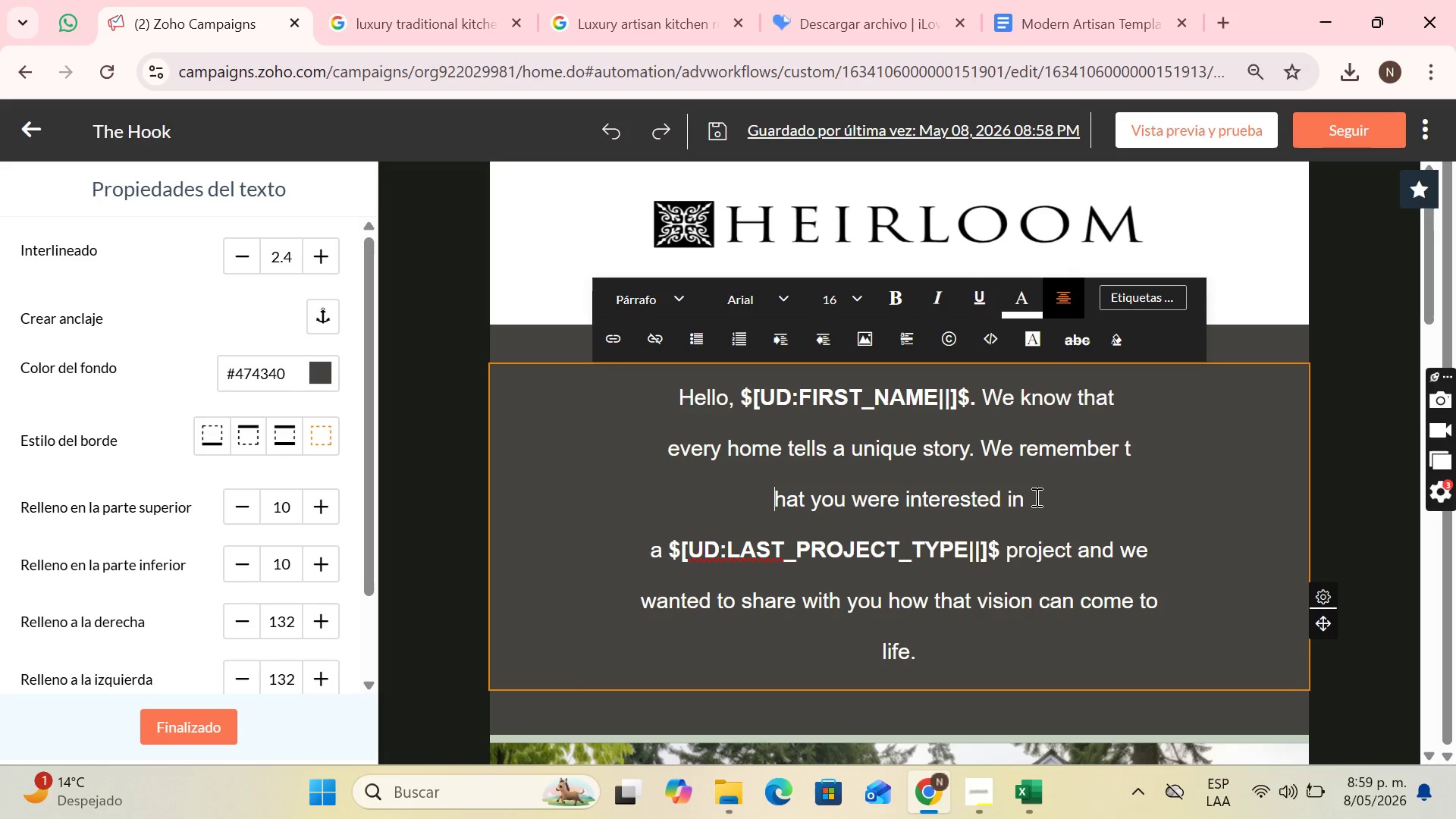 
key(Backspace)
 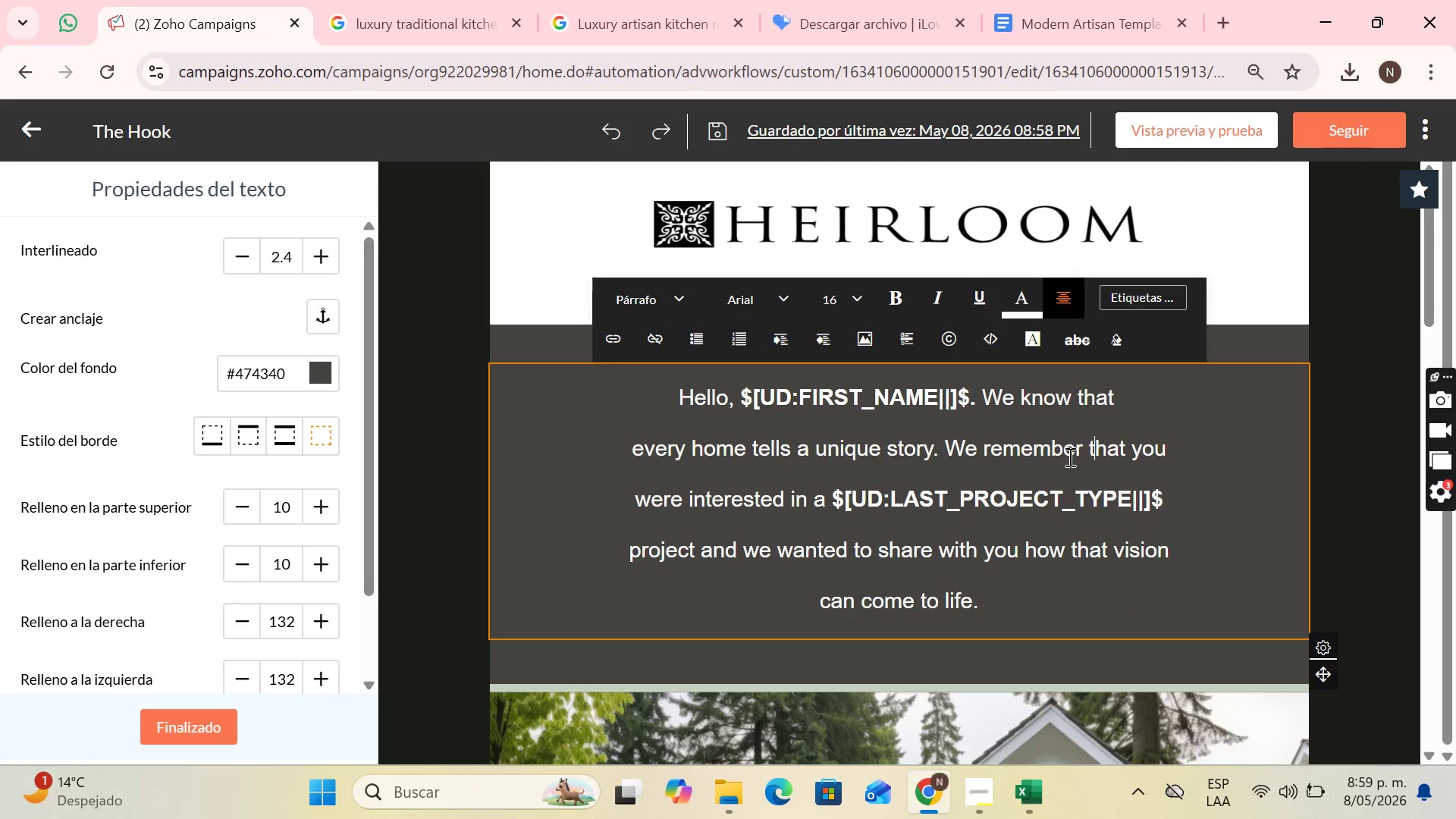 
left_click([1086, 447])
 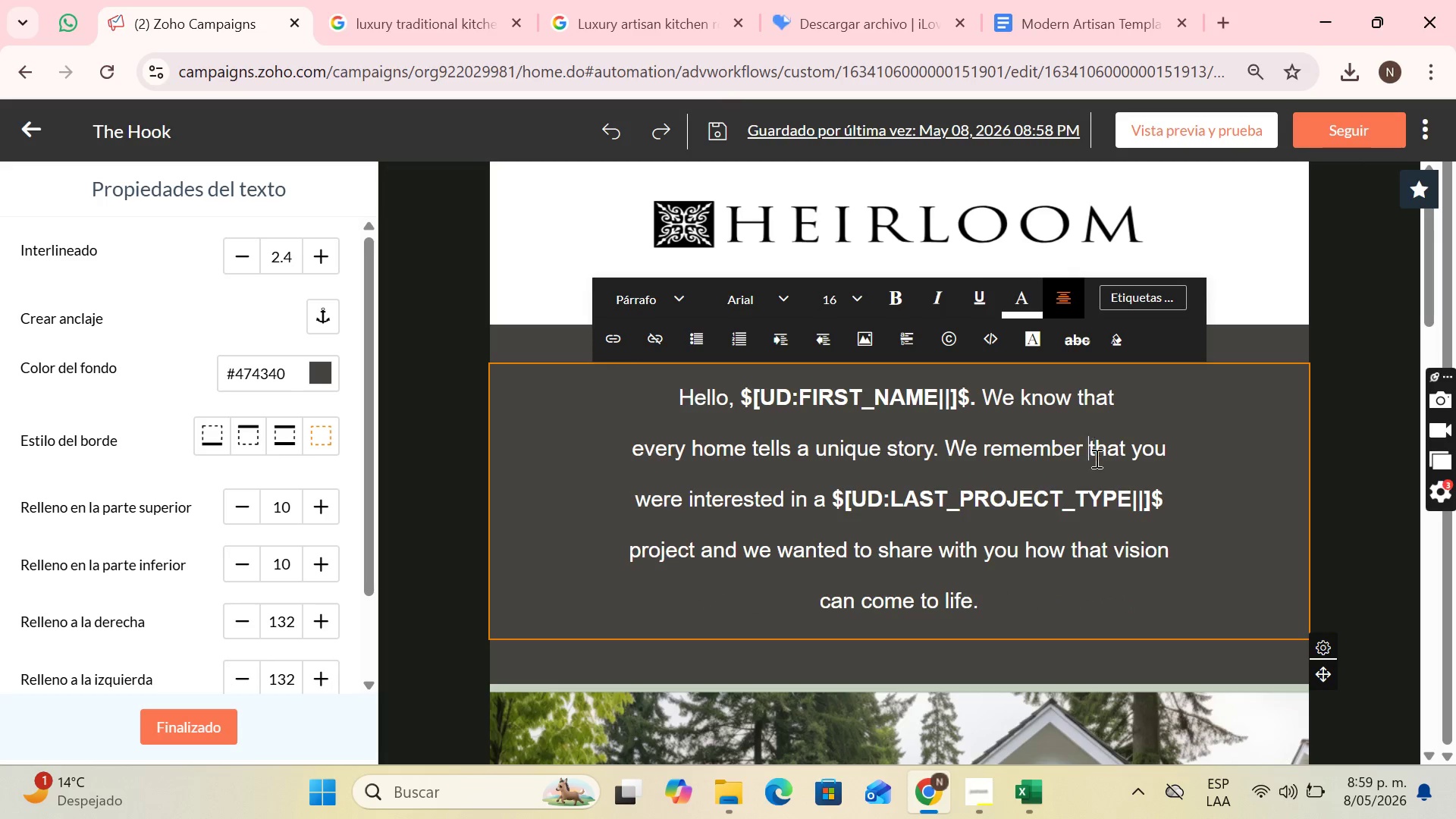 
key(Enter)
 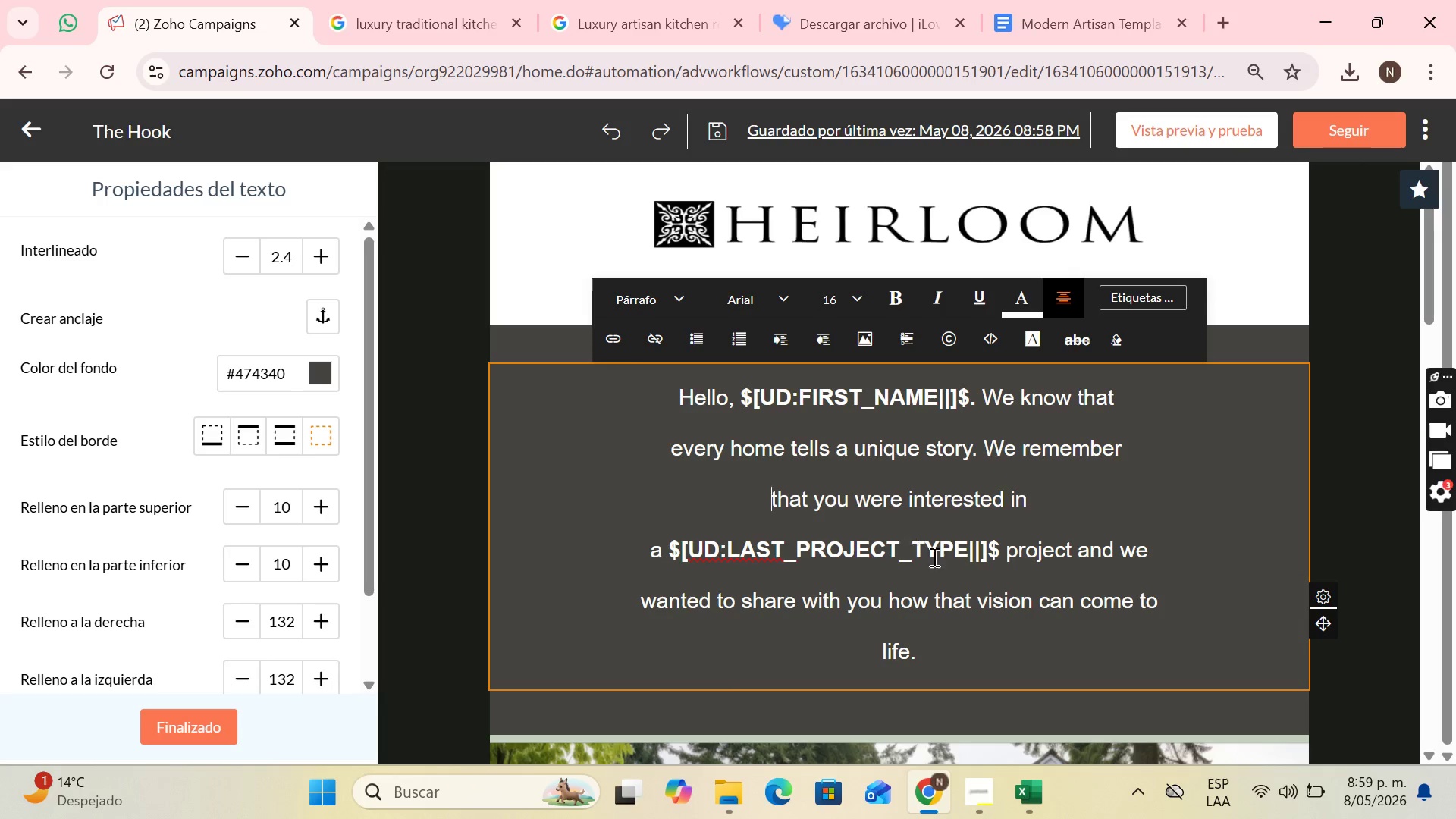 
left_click([1008, 554])
 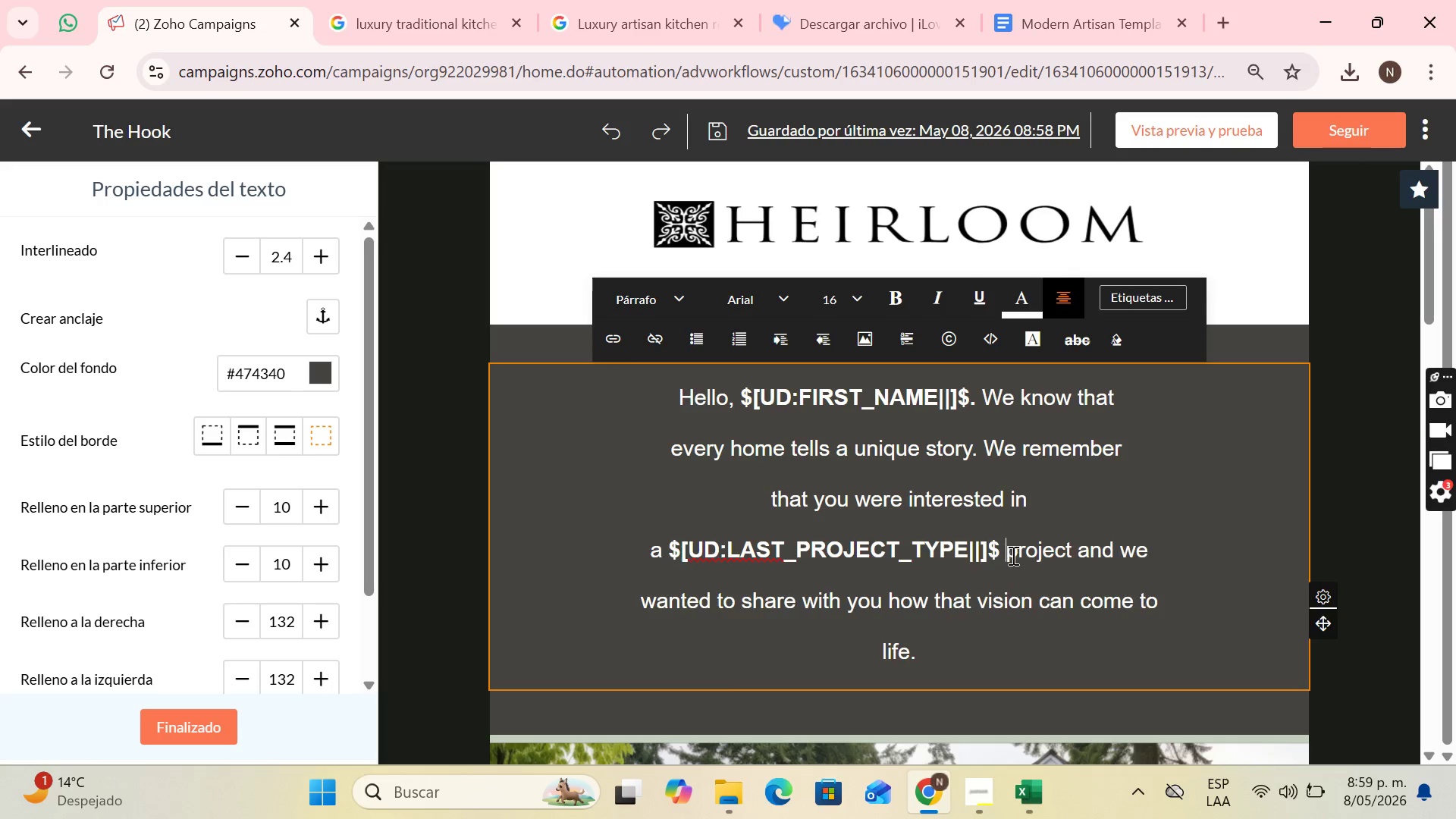 
key(Enter)
 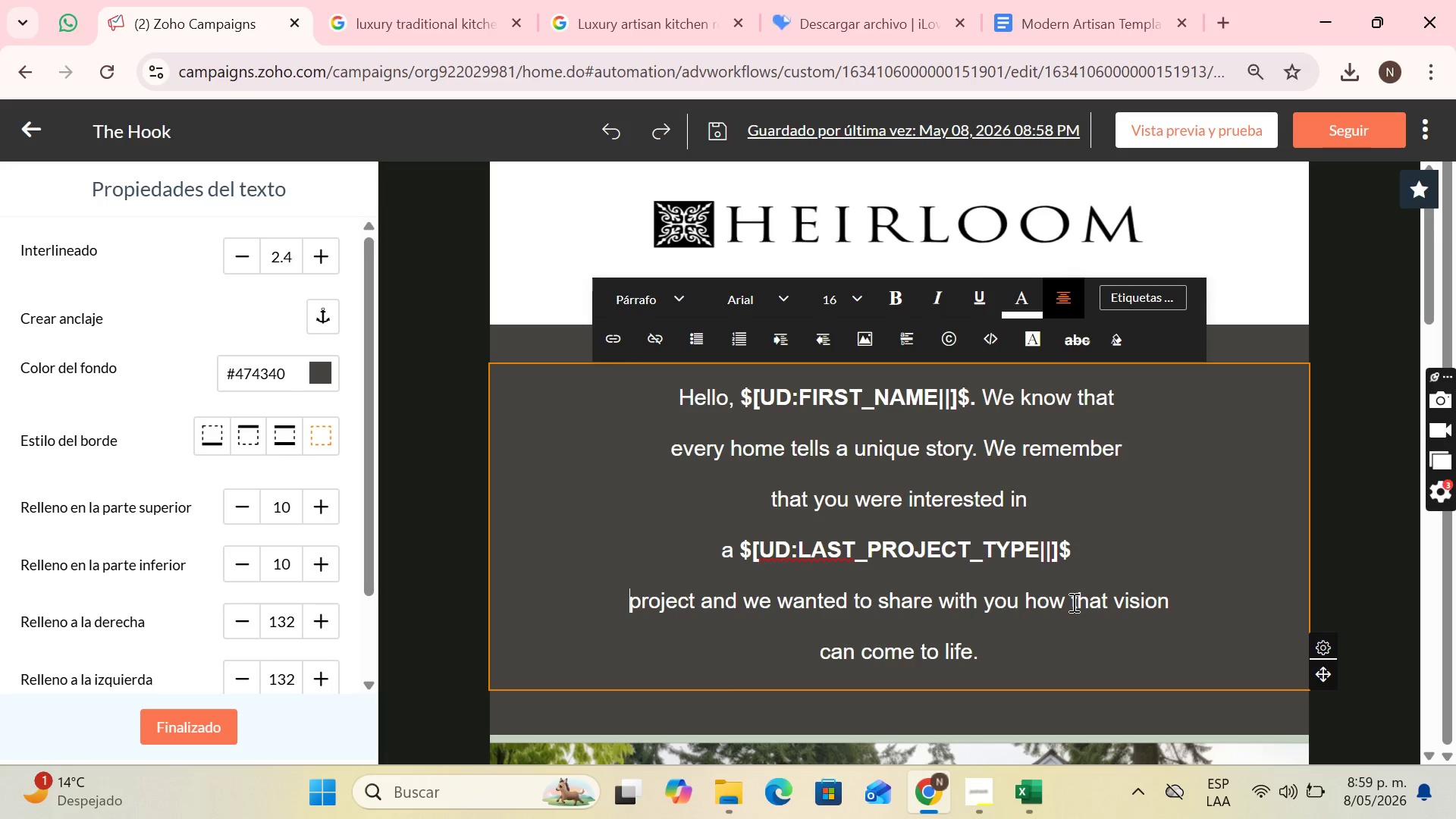 
key(Enter)
 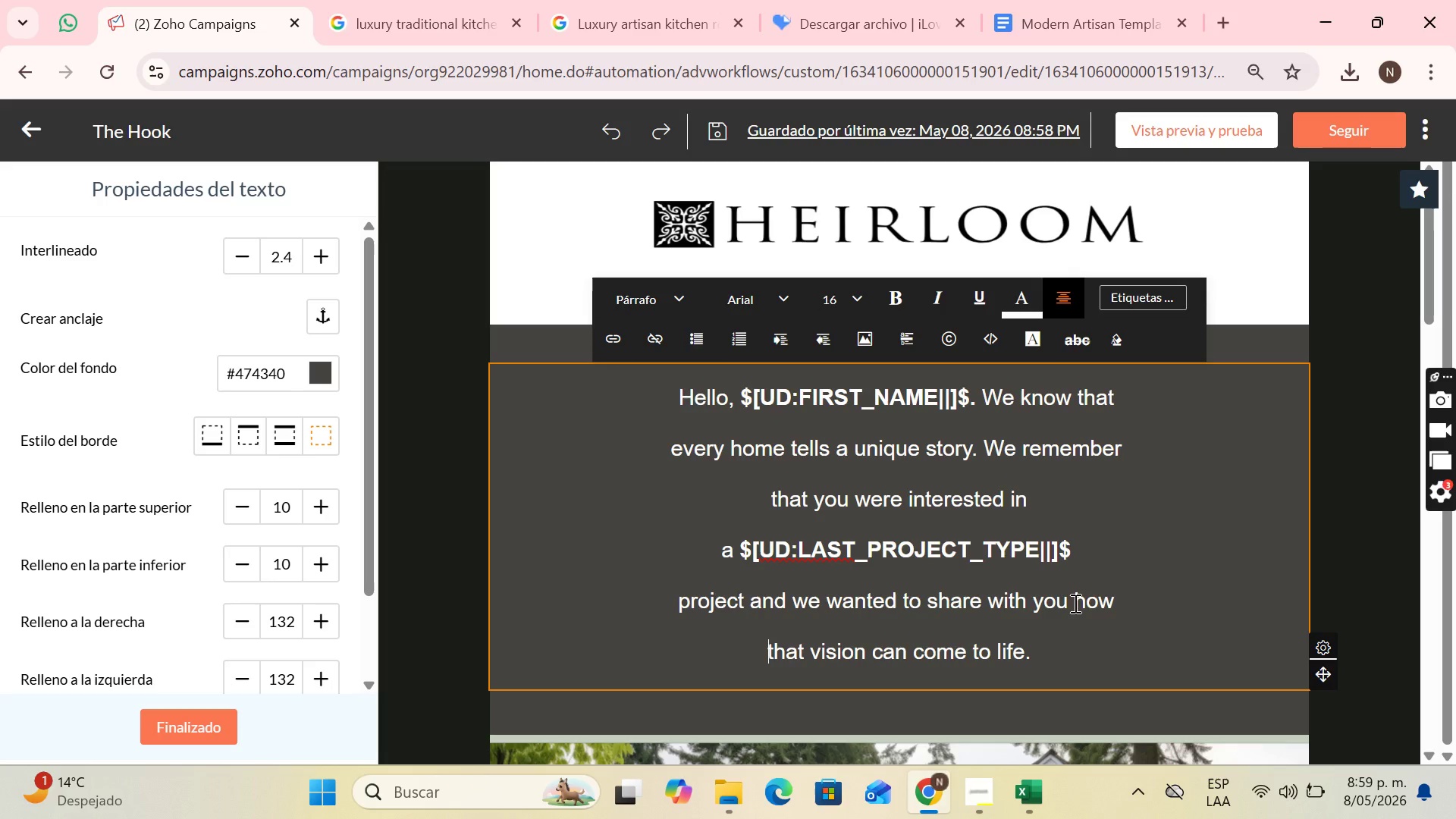 
key(Enter)
 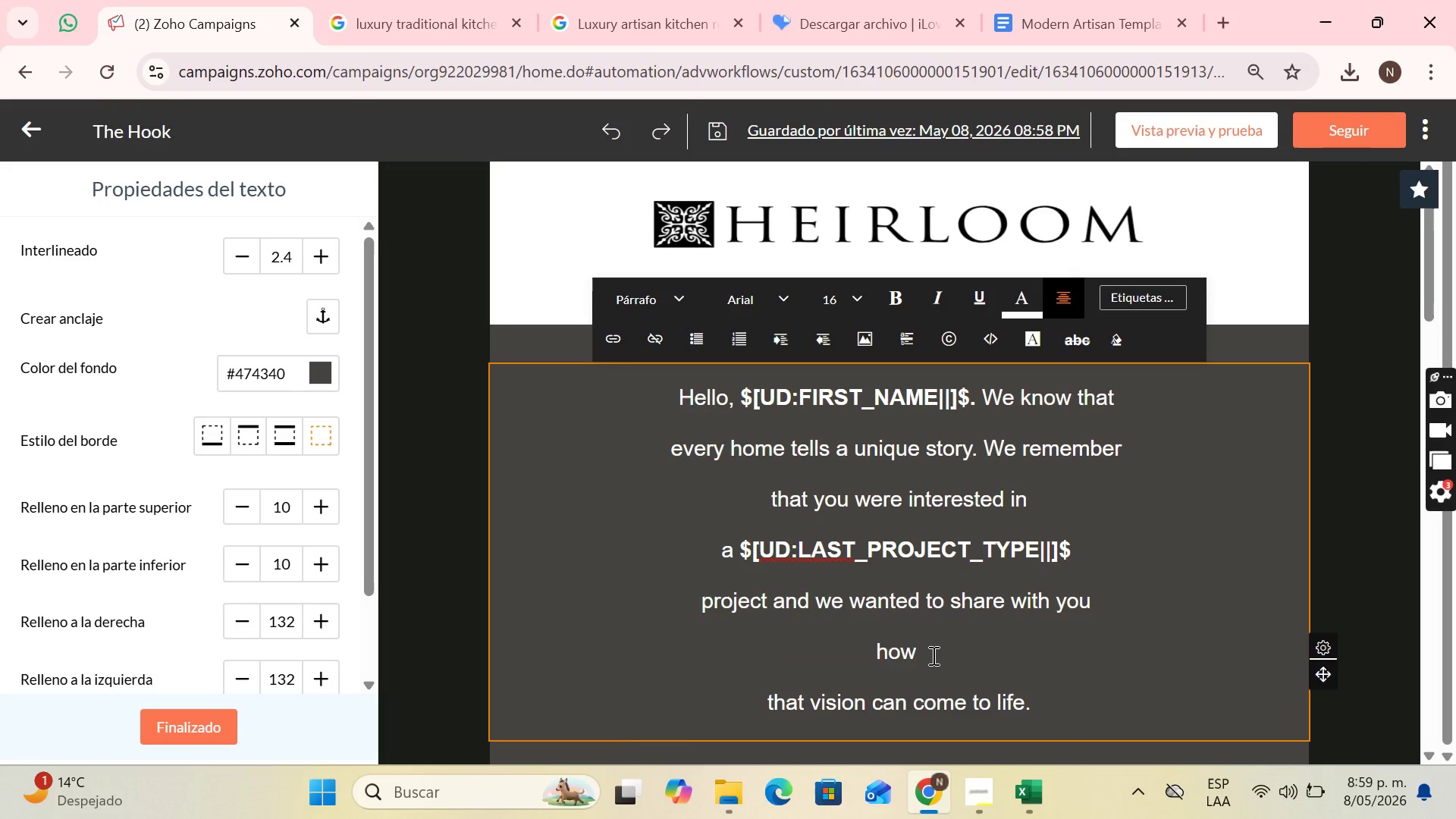 
key(Backspace)
 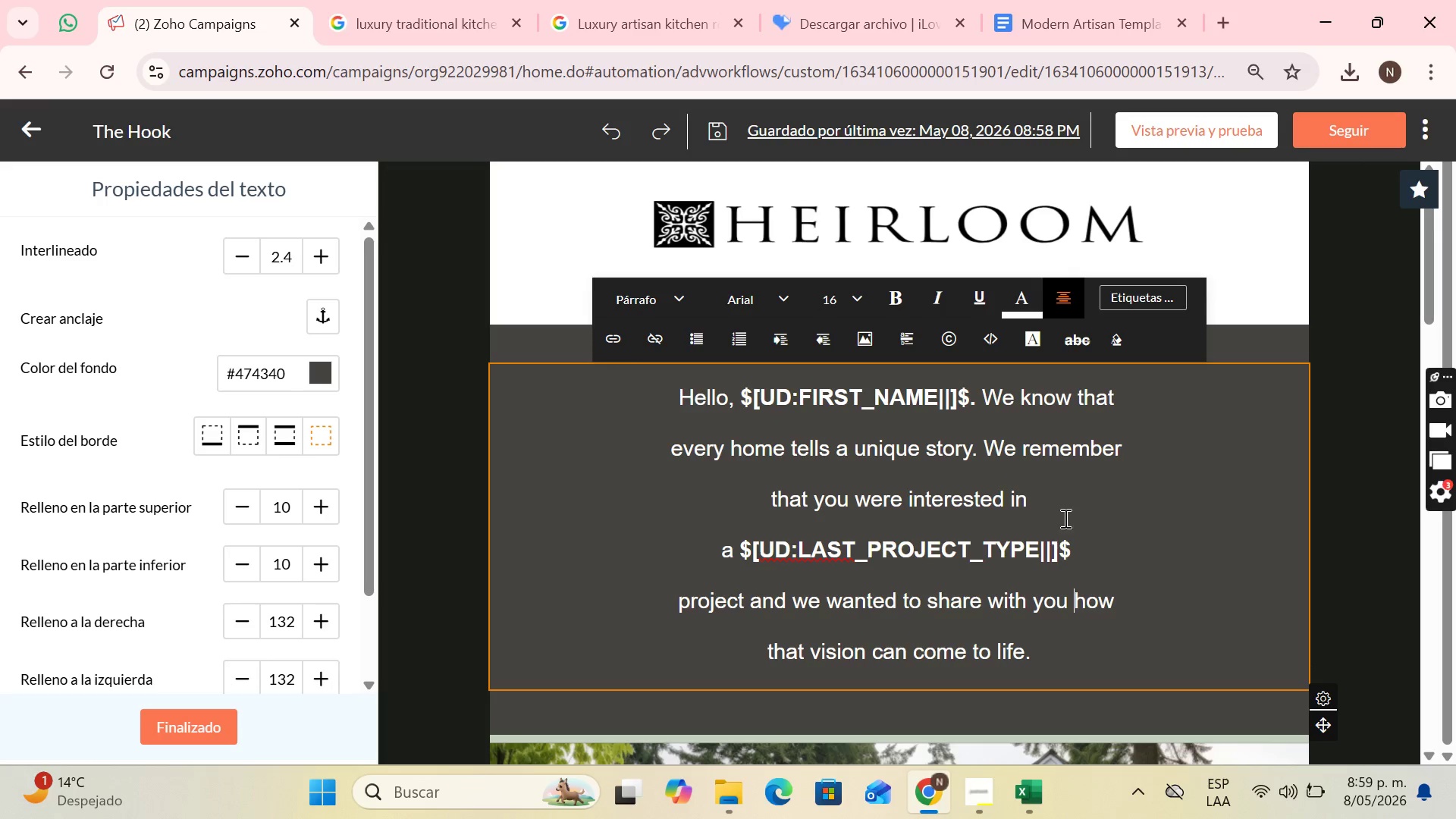 
scroll: coordinate [937, 467], scroll_direction: down, amount: 13.0
 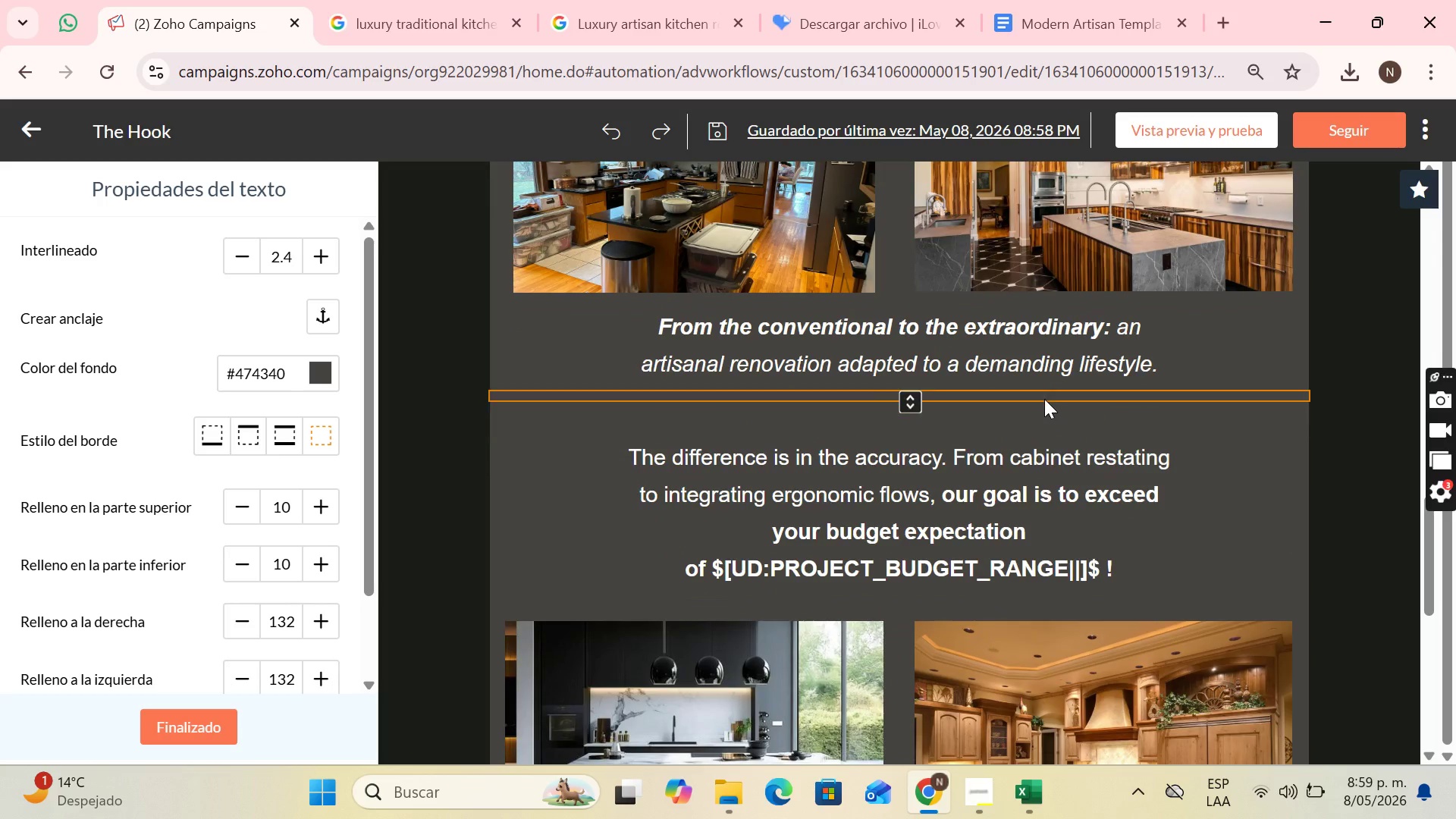 
scroll: coordinate [1044, 398], scroll_direction: up, amount: 1.0
 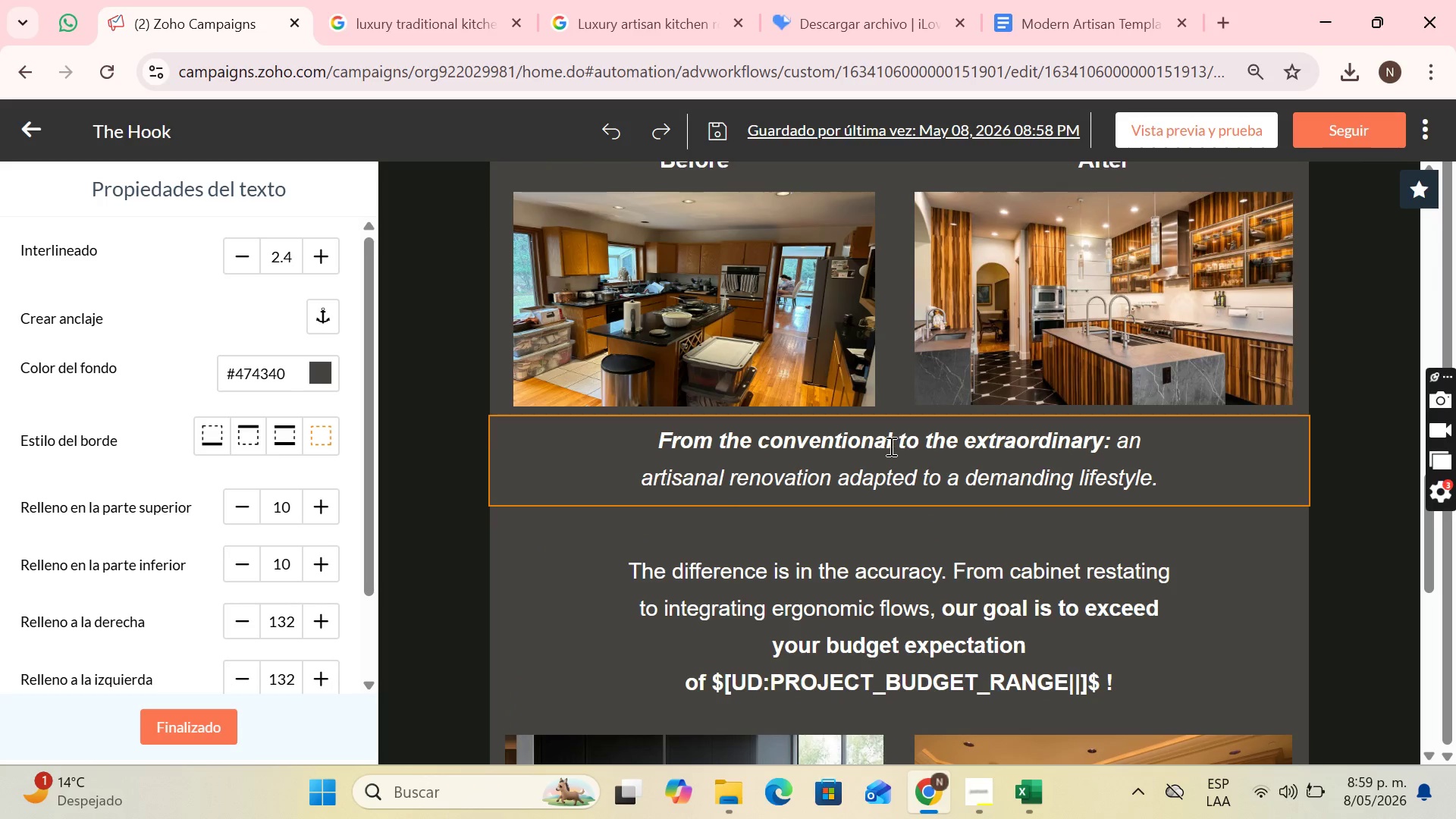 
left_click([889, 447])
 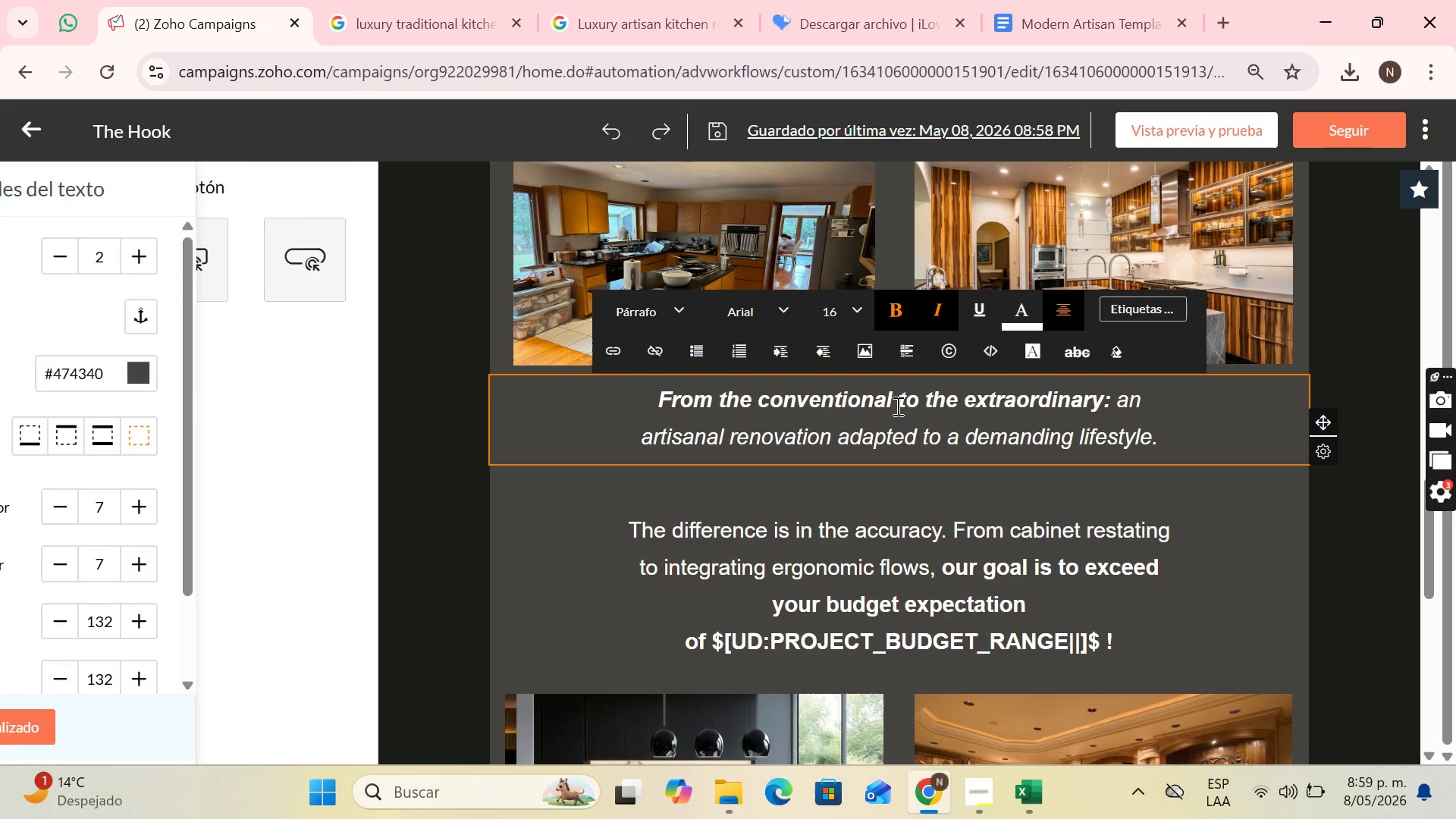 
left_click([896, 406])
 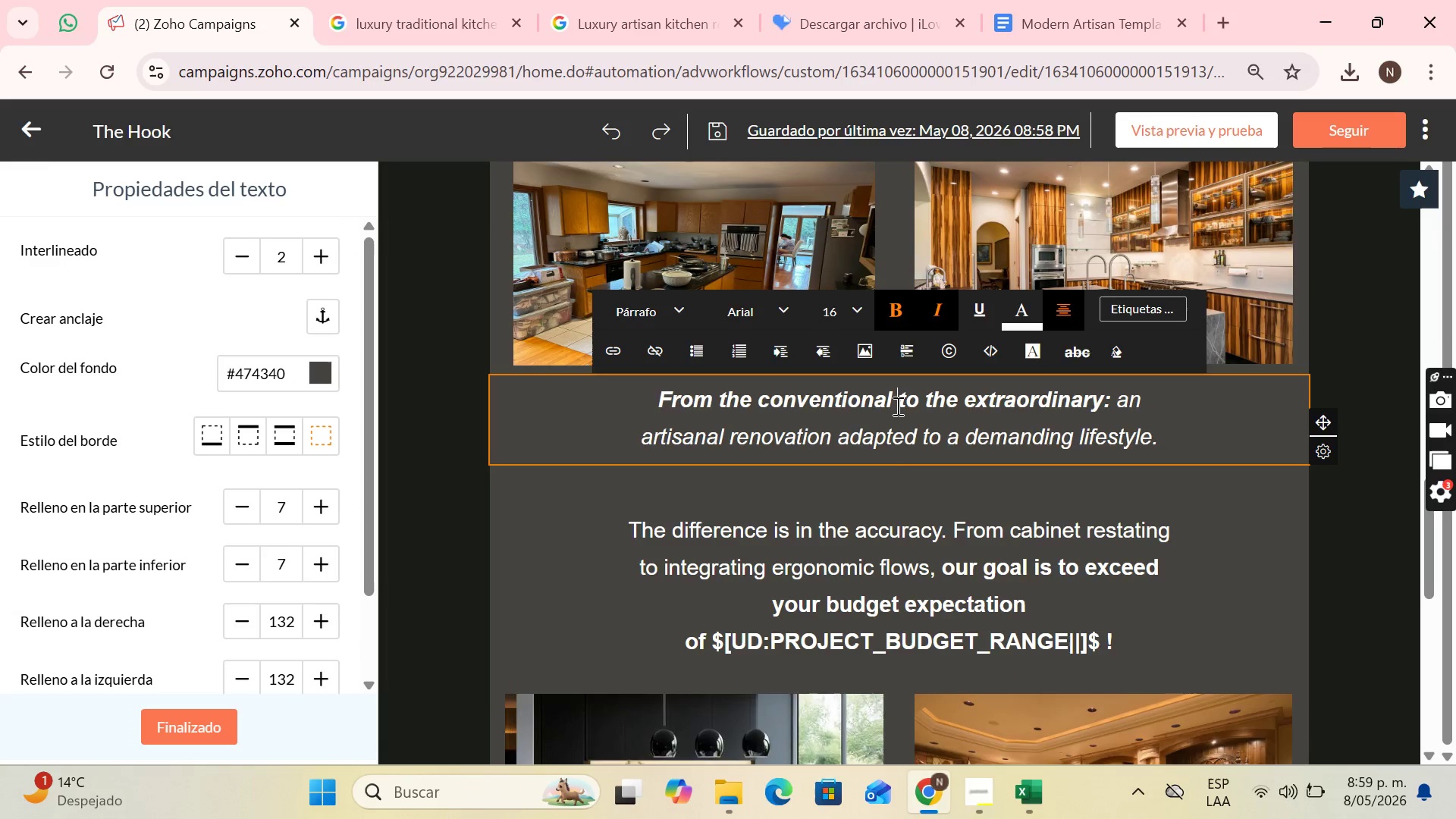 
key(Enter)
 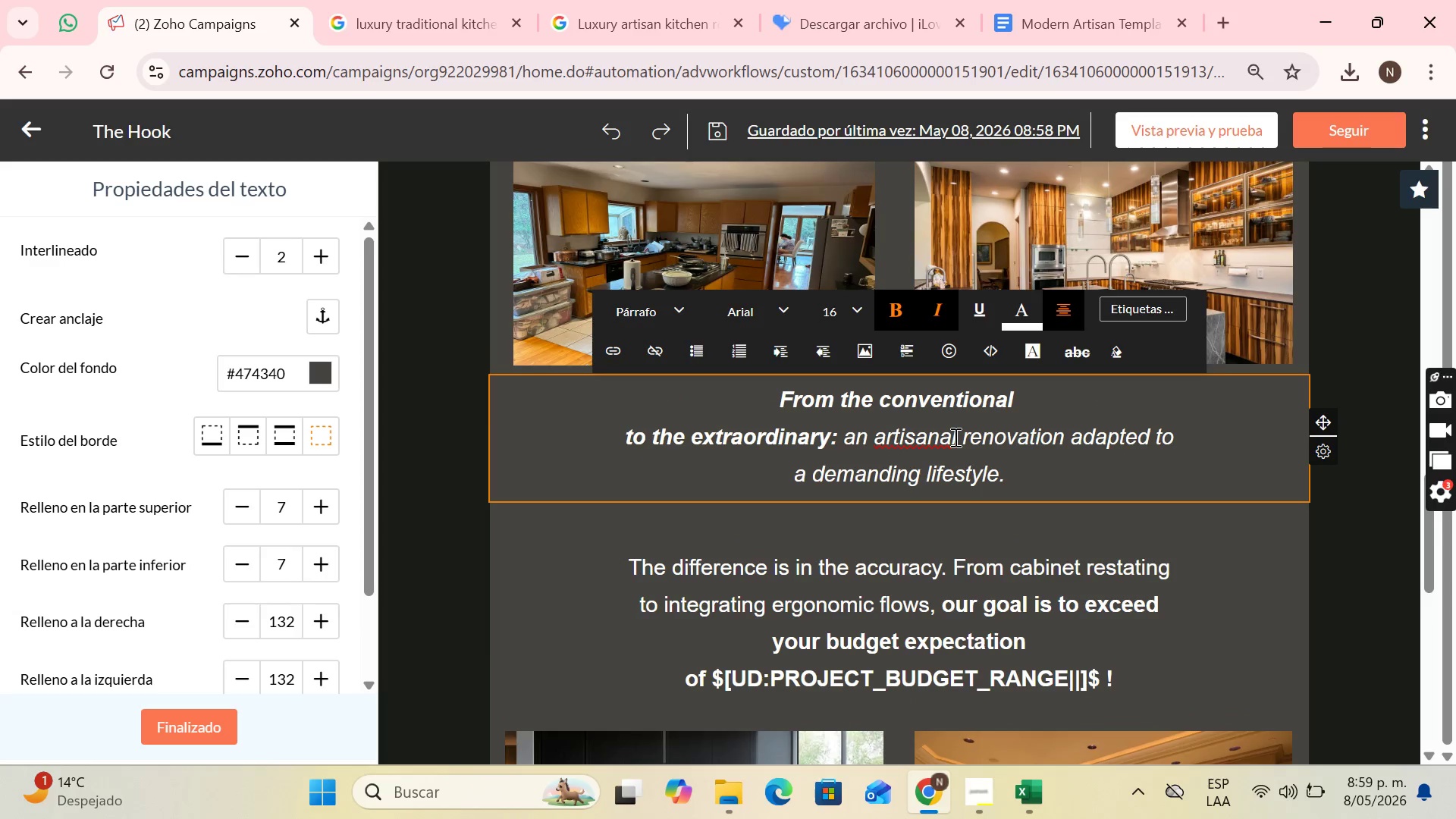 
left_click([963, 438])
 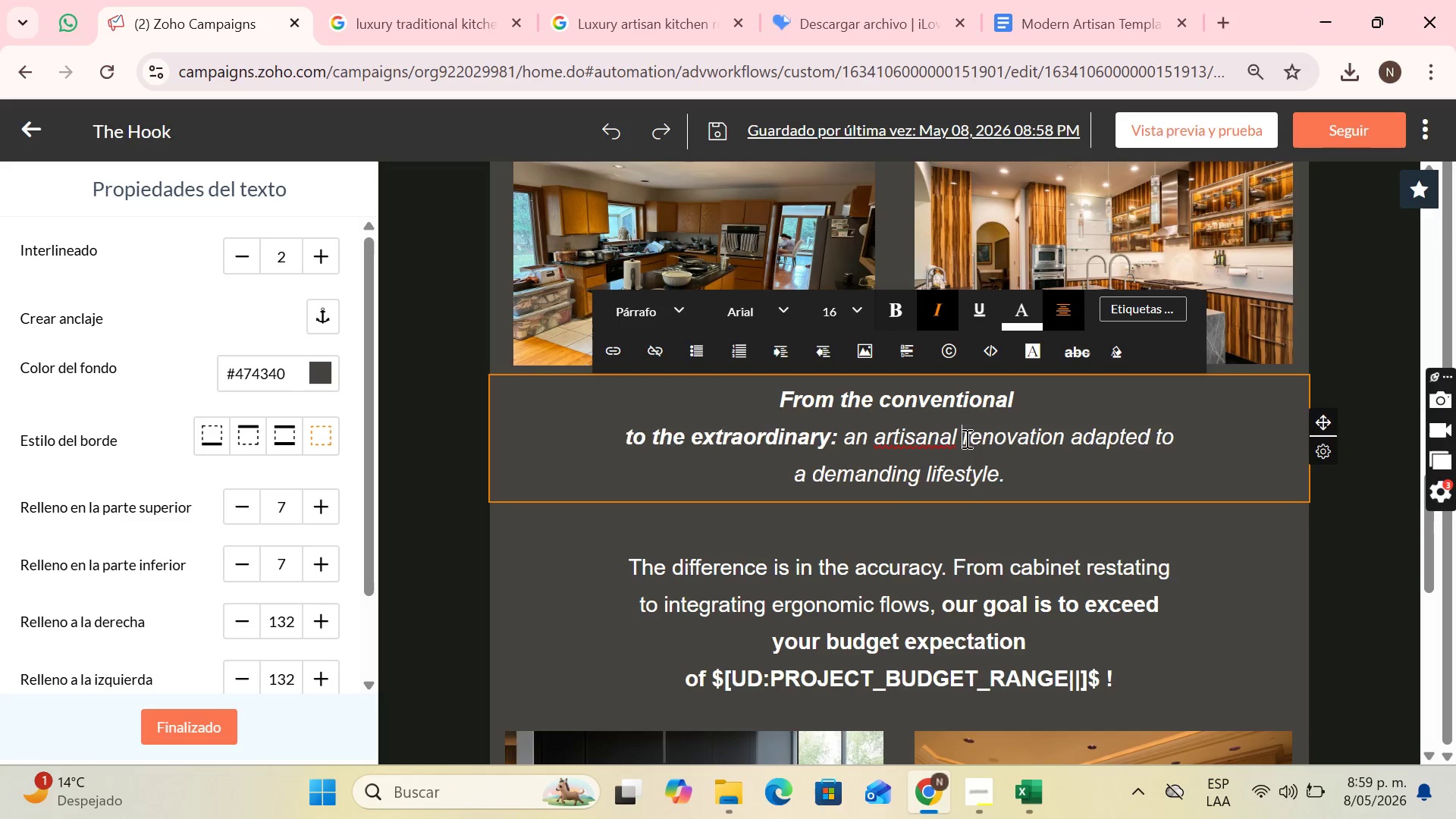 
key(Enter)
 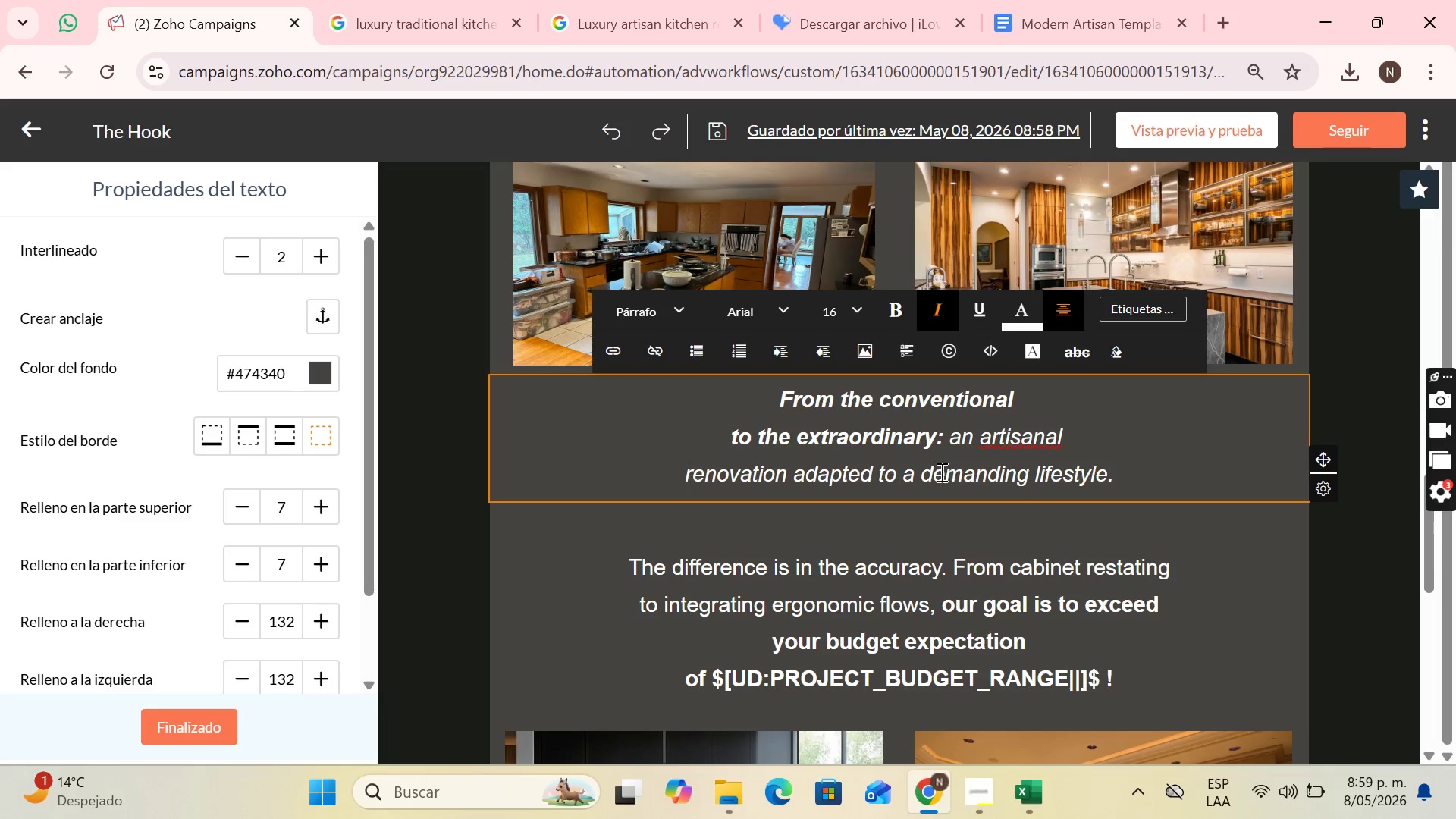 
left_click([930, 472])
 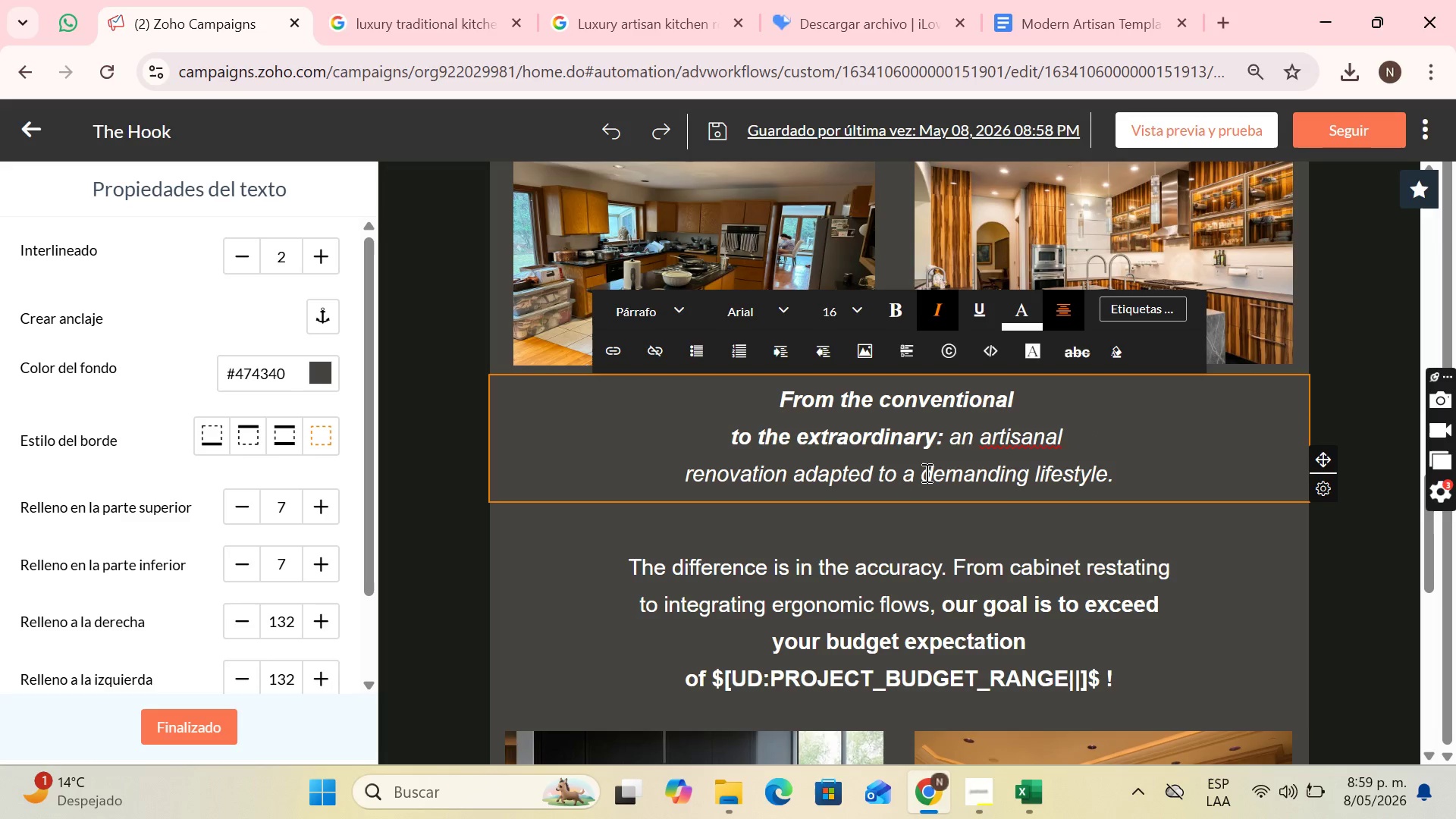 
left_click([925, 472])
 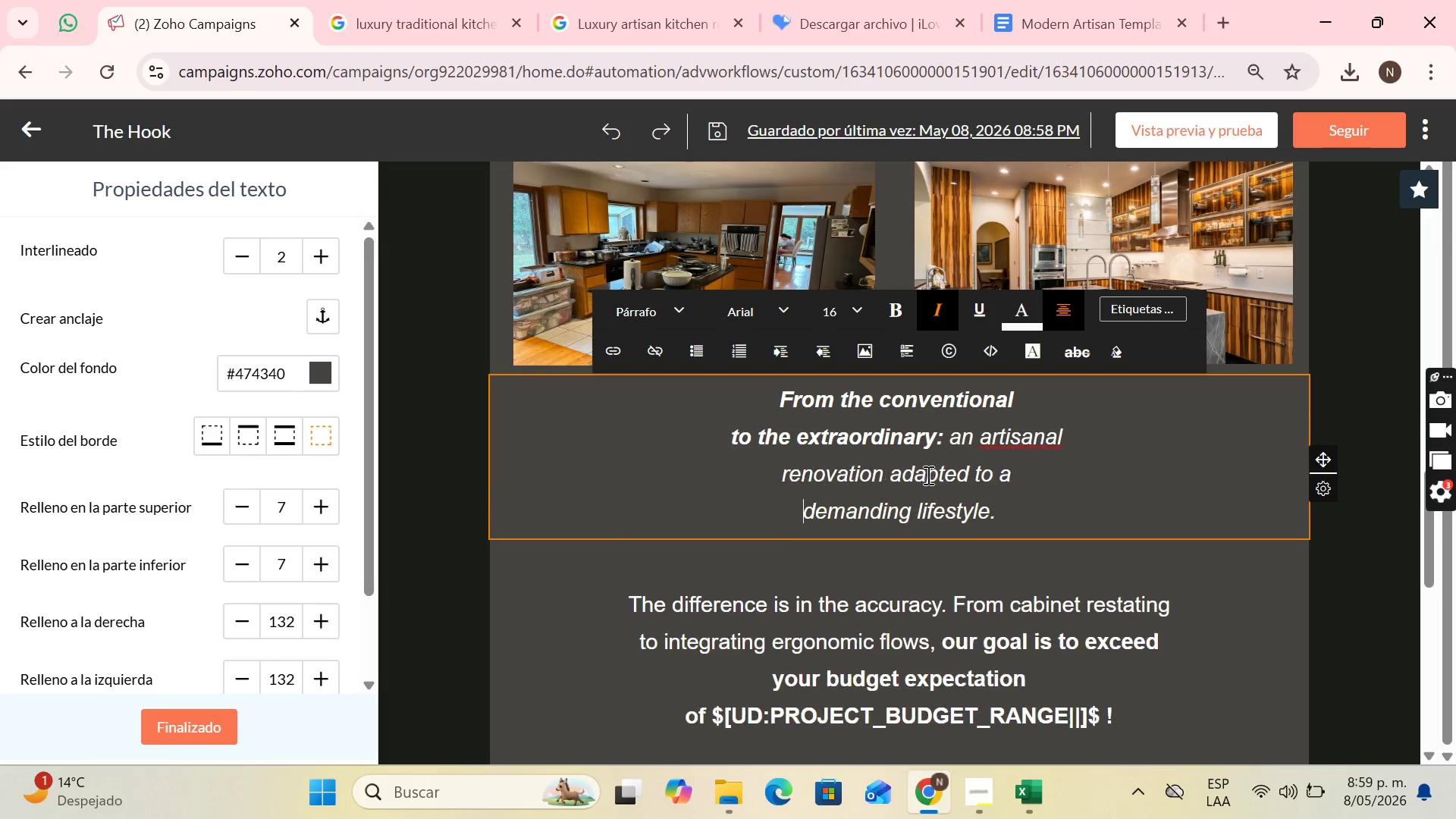 
key(Enter)
 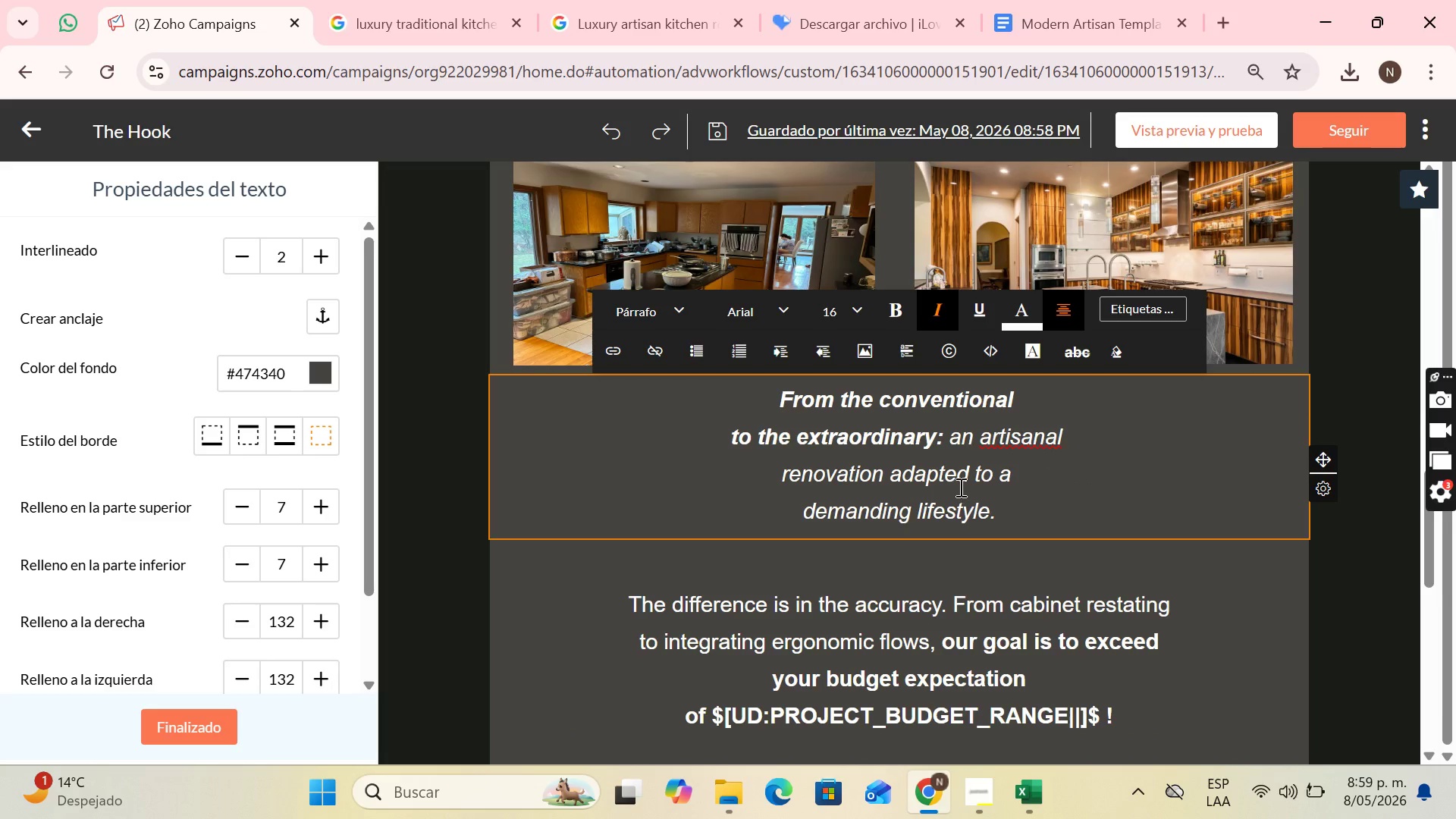 
scroll: coordinate [959, 487], scroll_direction: down, amount: 1.0
 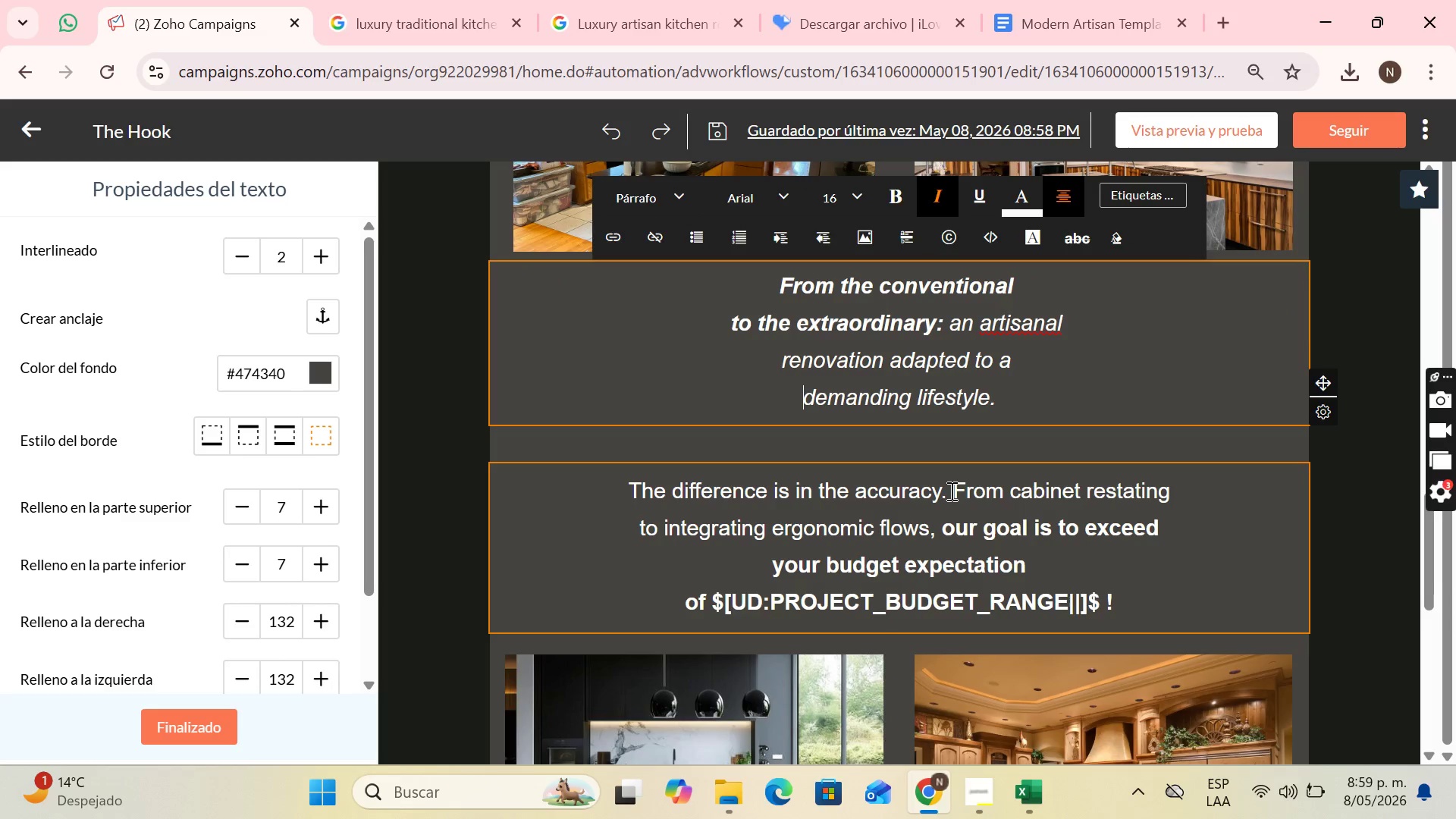 
left_click([956, 491])
 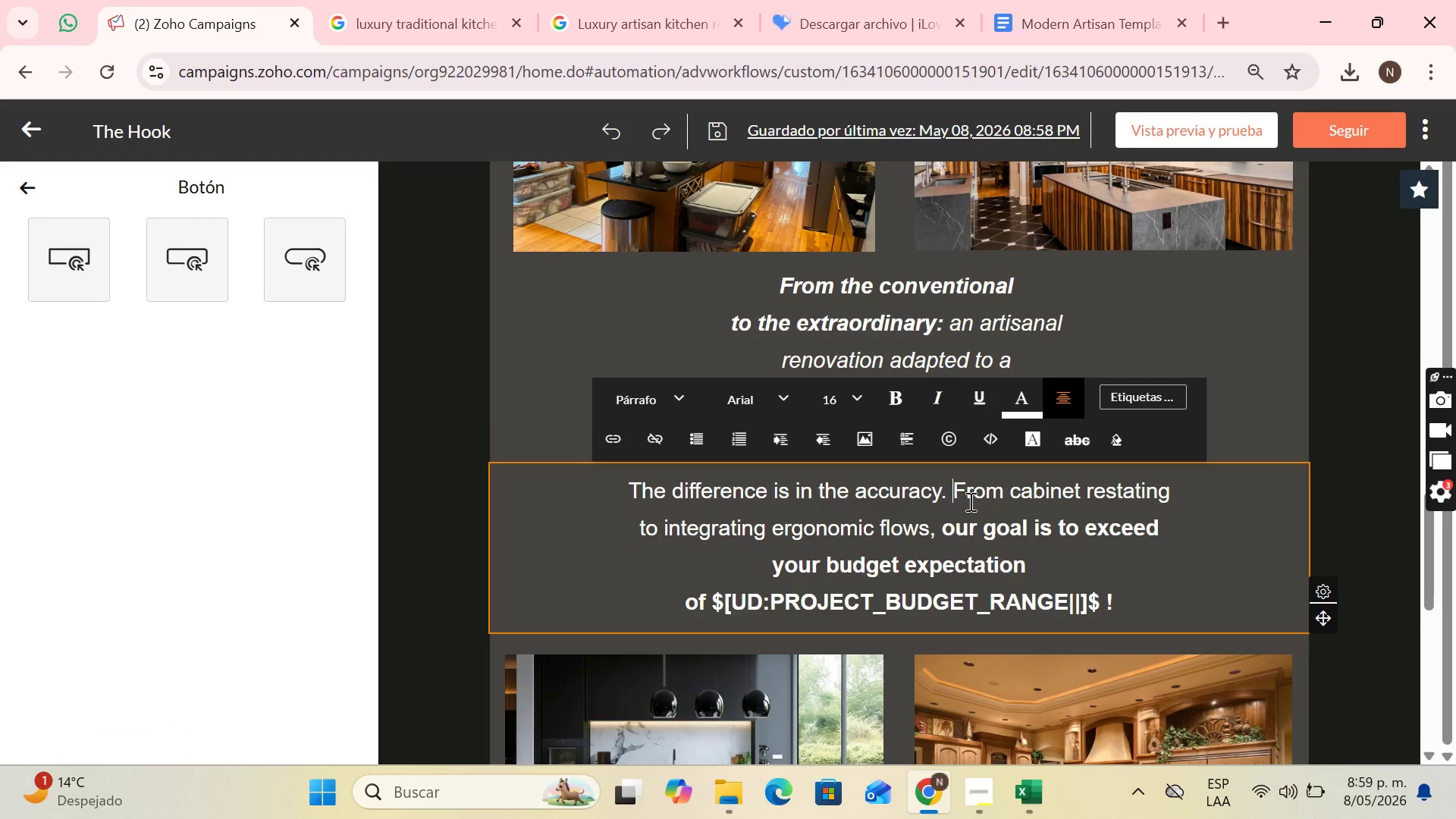 
key(Enter)
 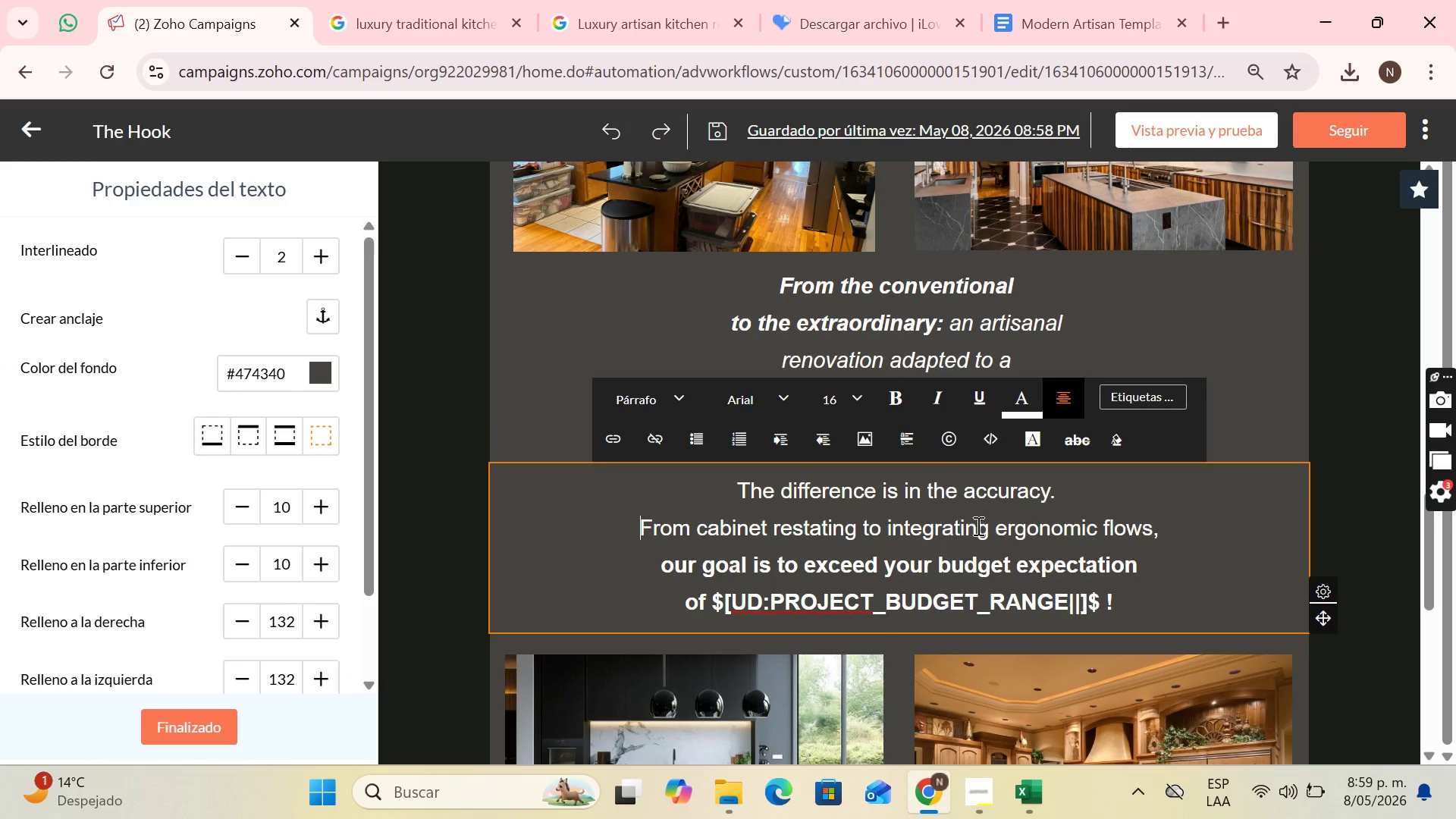 
left_click([990, 527])
 